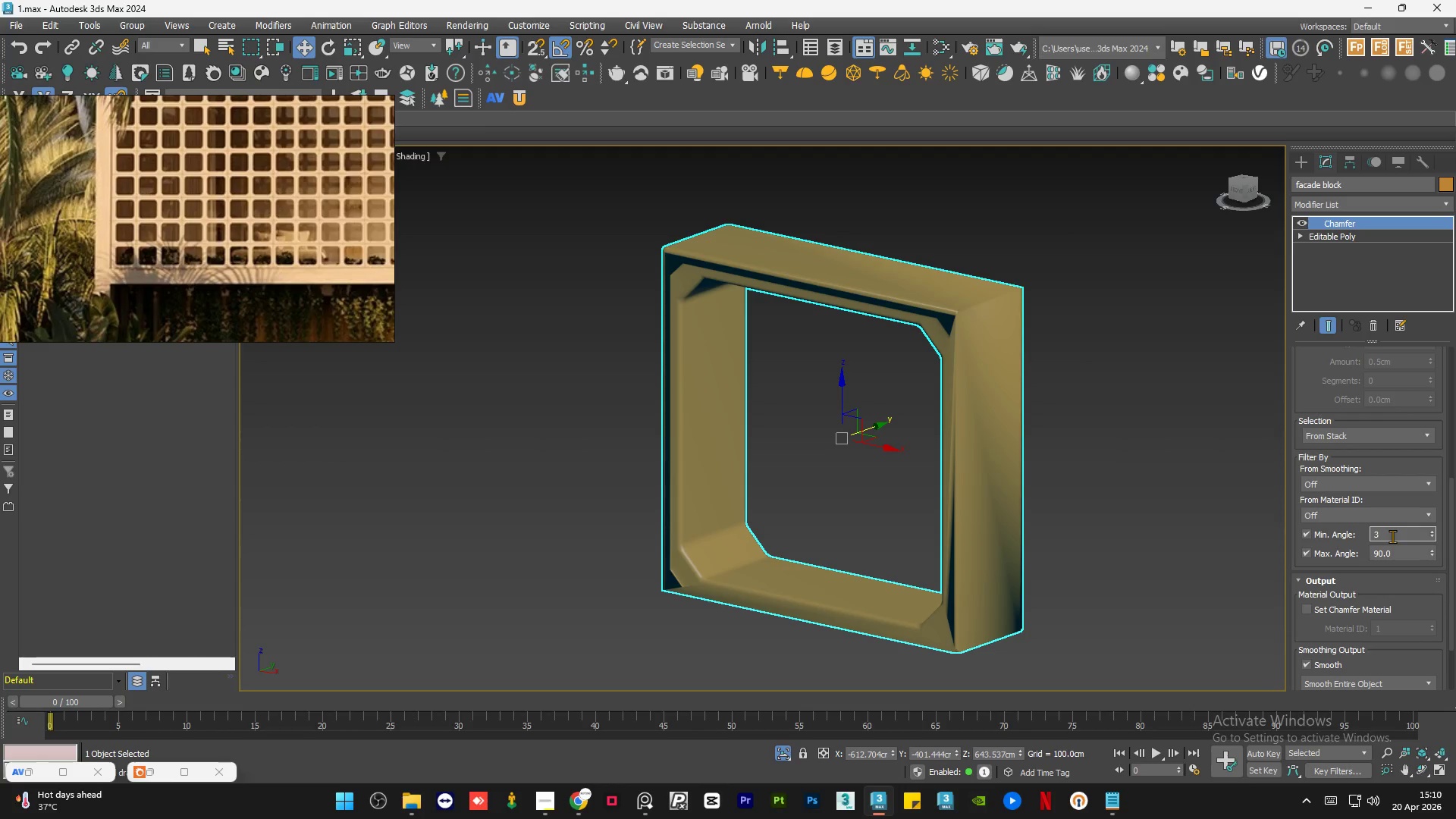 
key(Numpad3)
 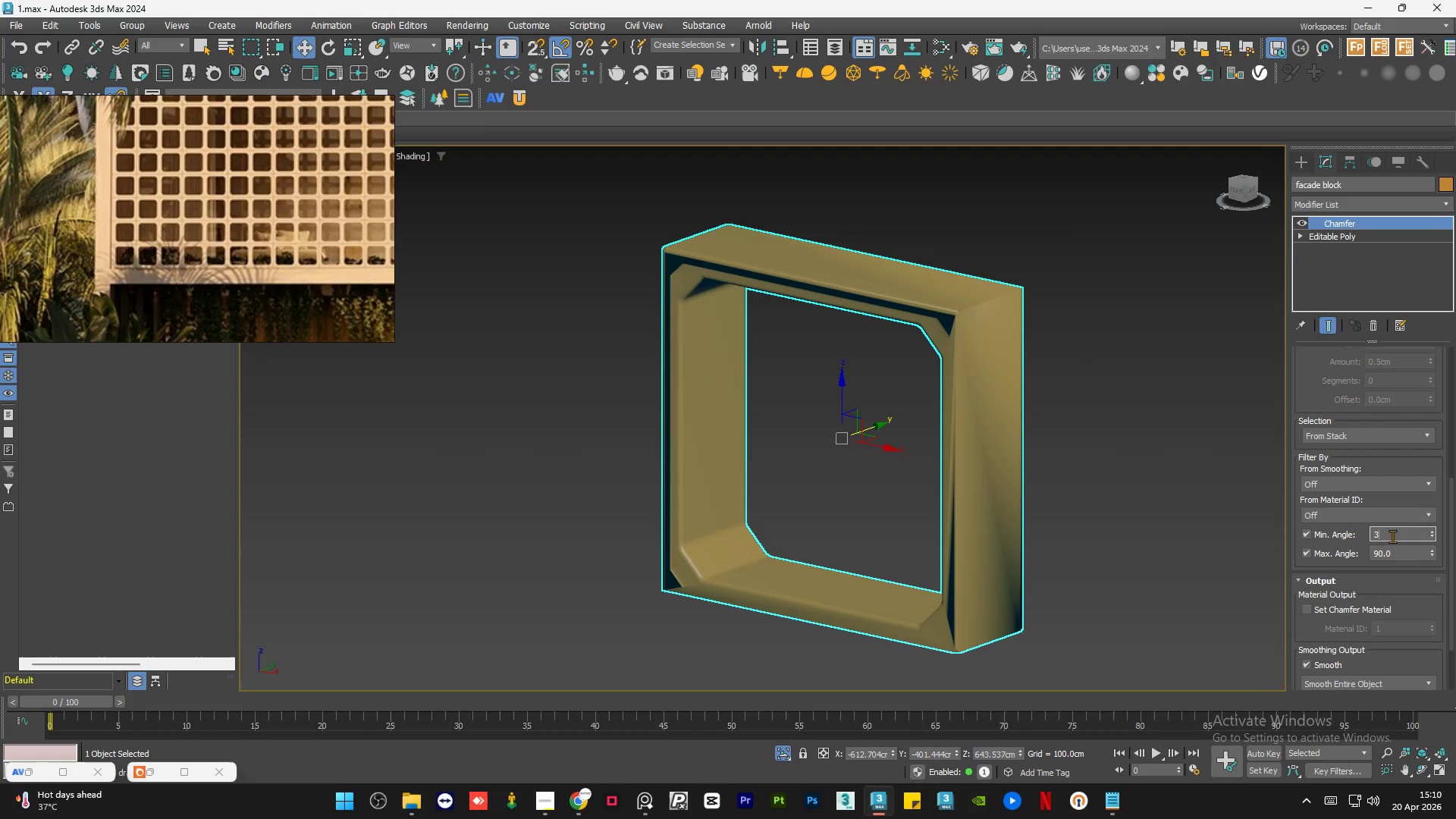 
key(Backspace)
 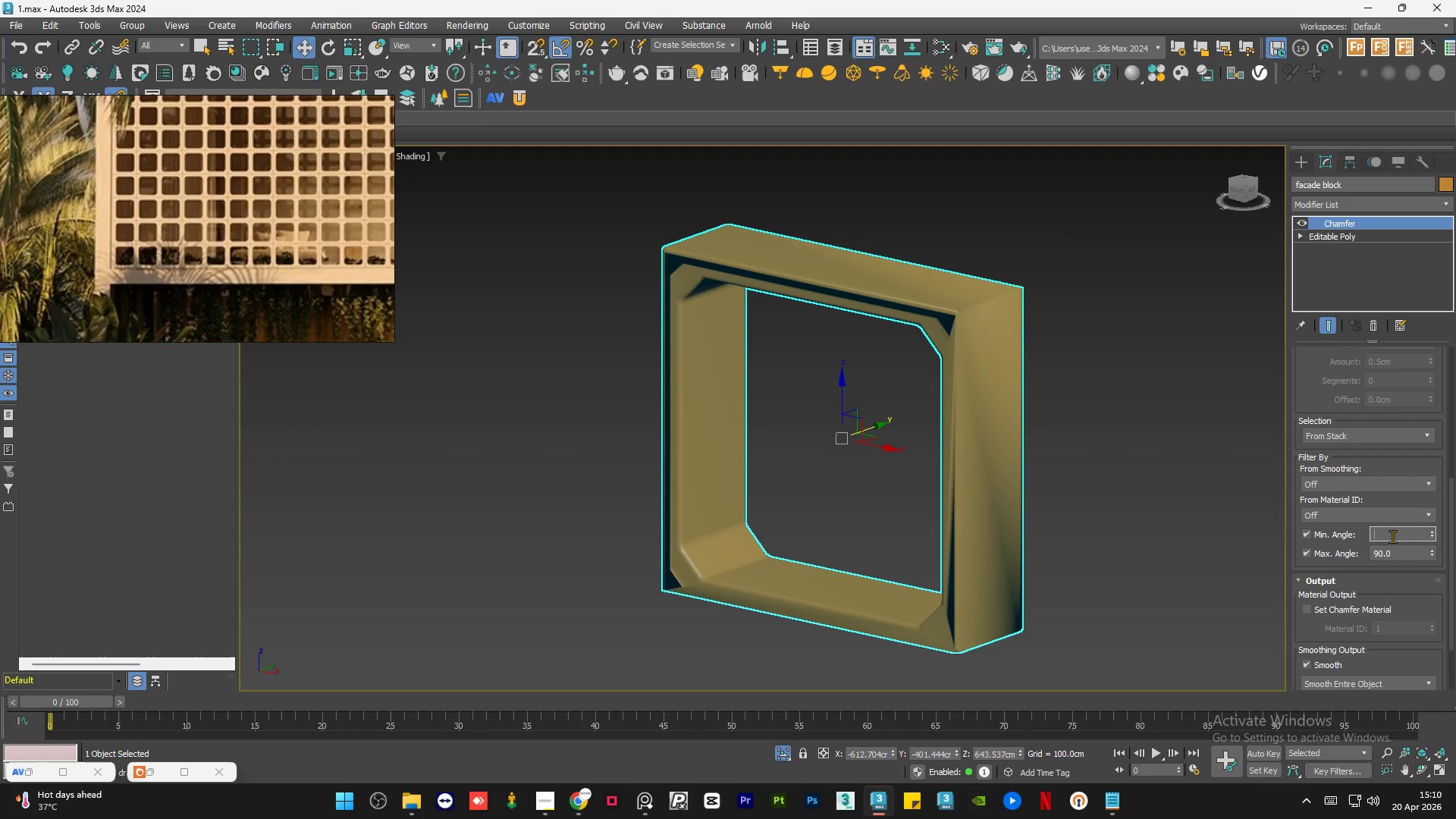 
key(Backspace)
 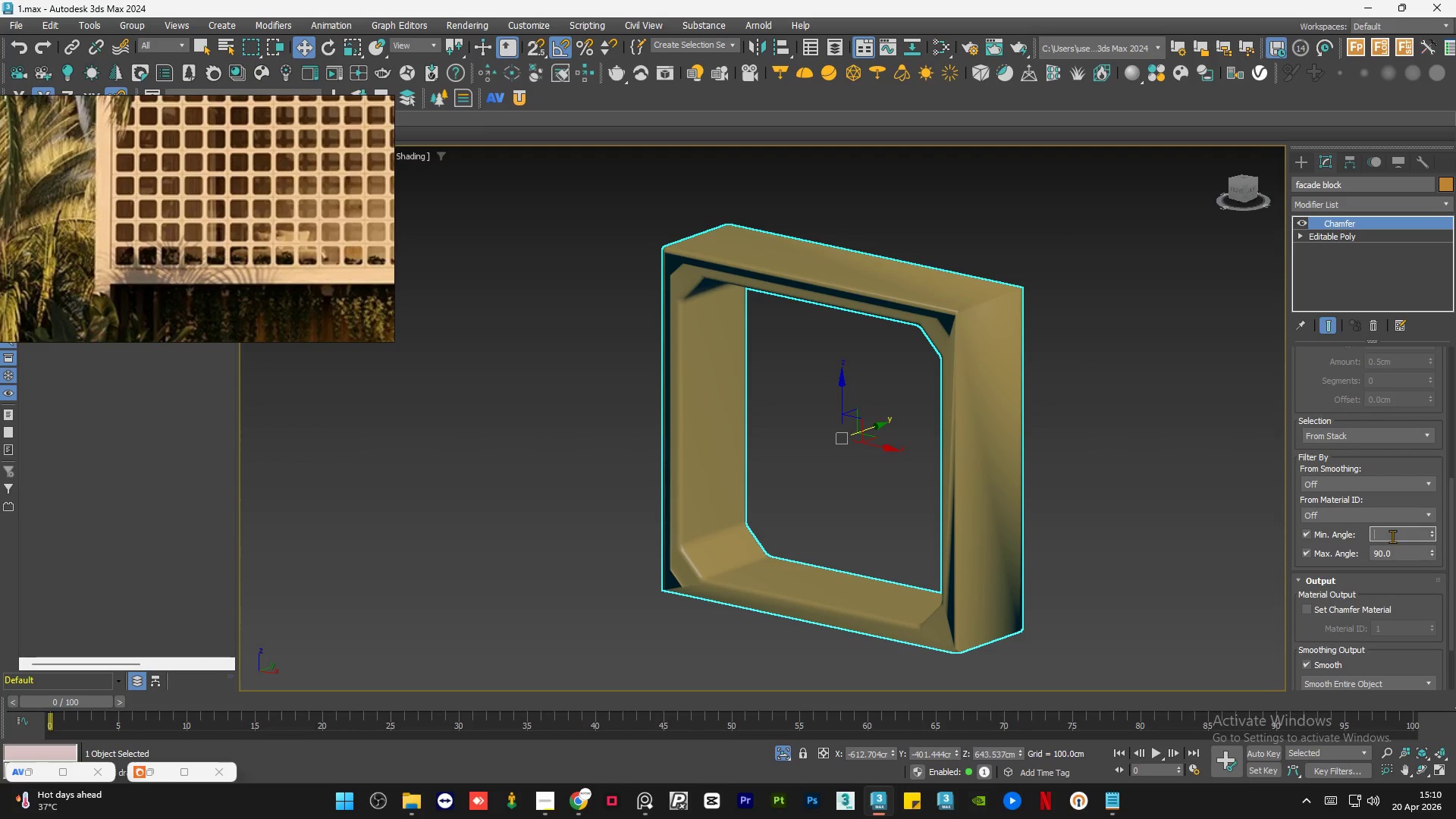 
key(Backspace)
 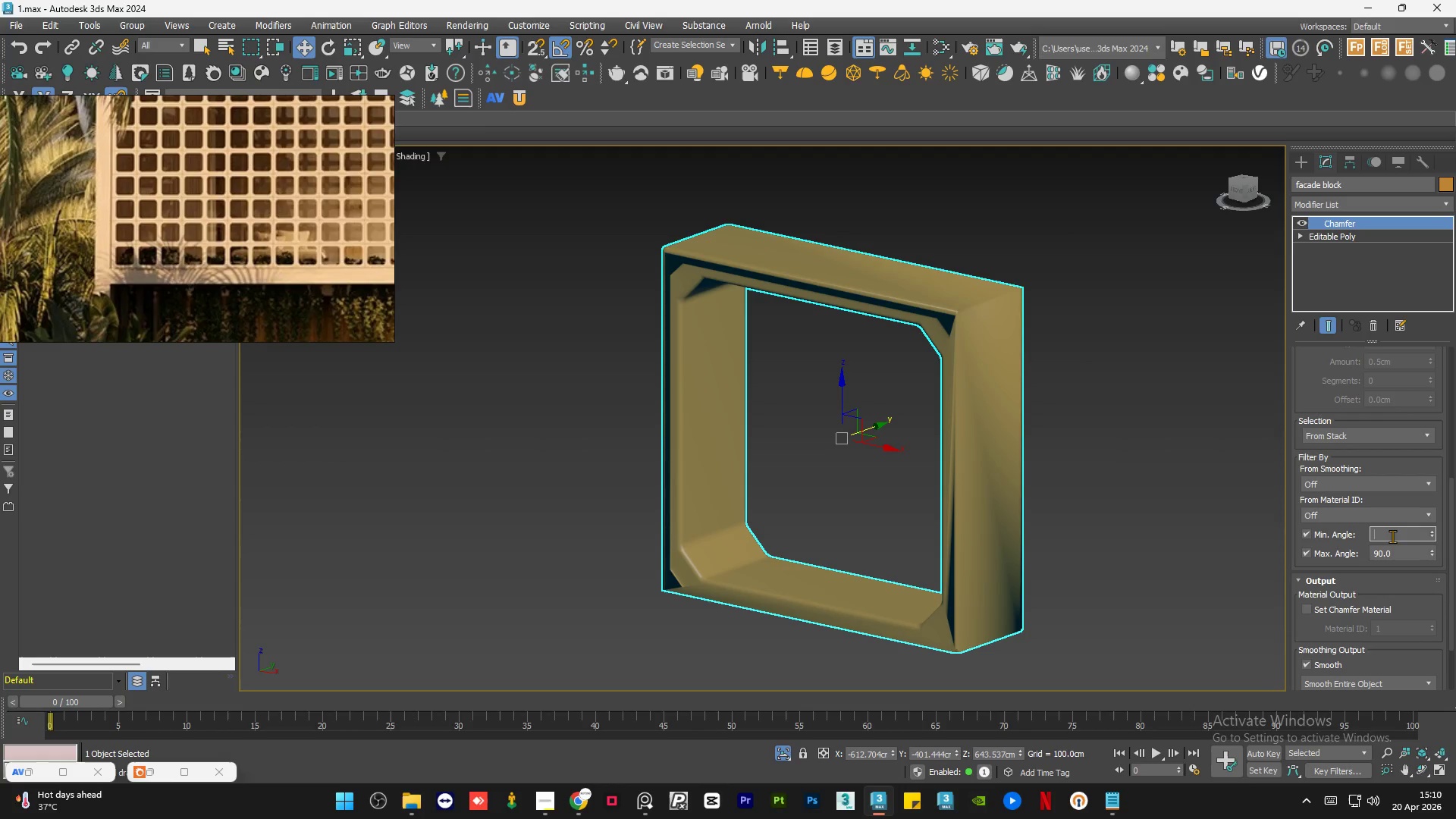 
key(Backspace)
 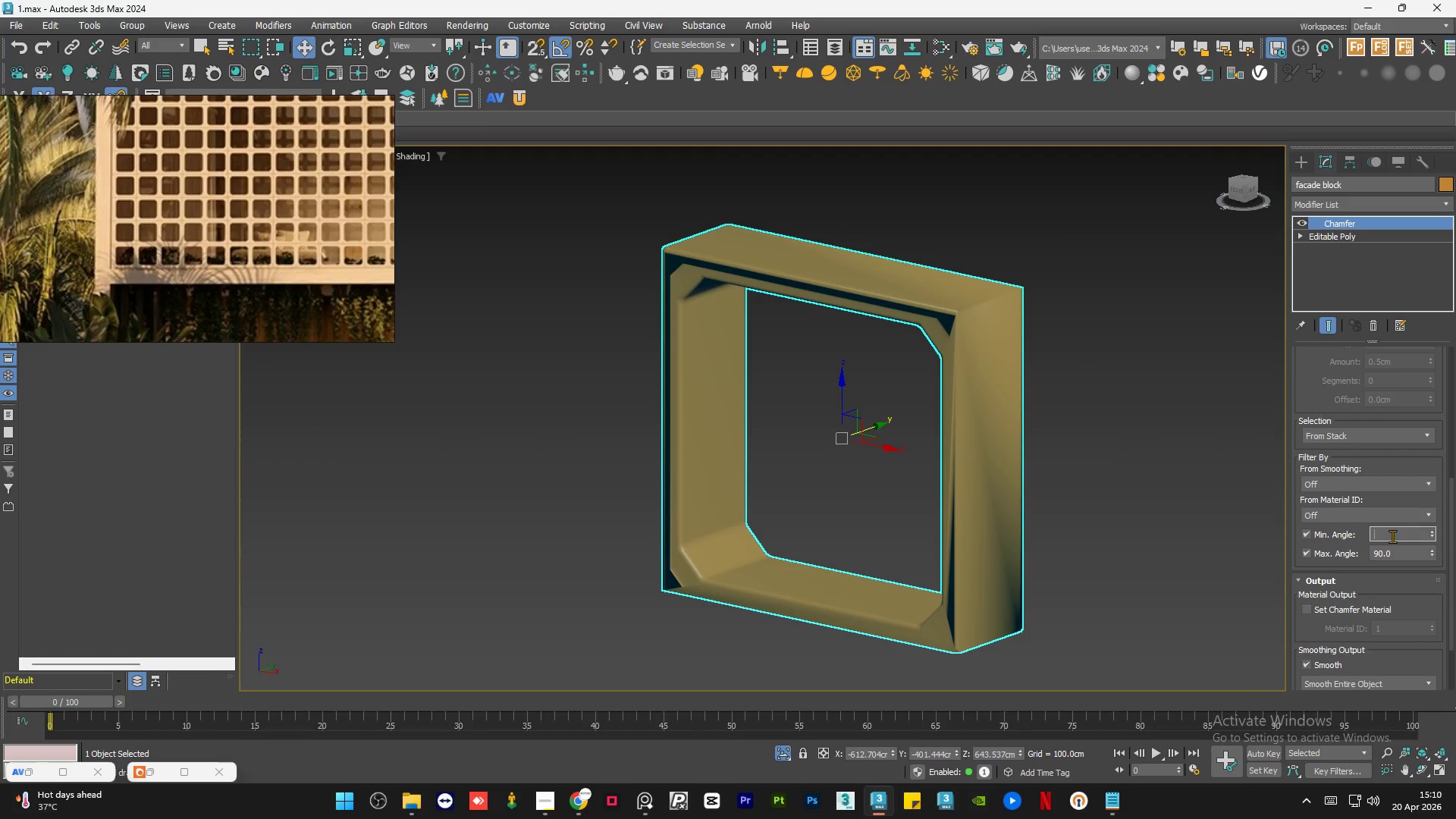 
key(Numpad2)
 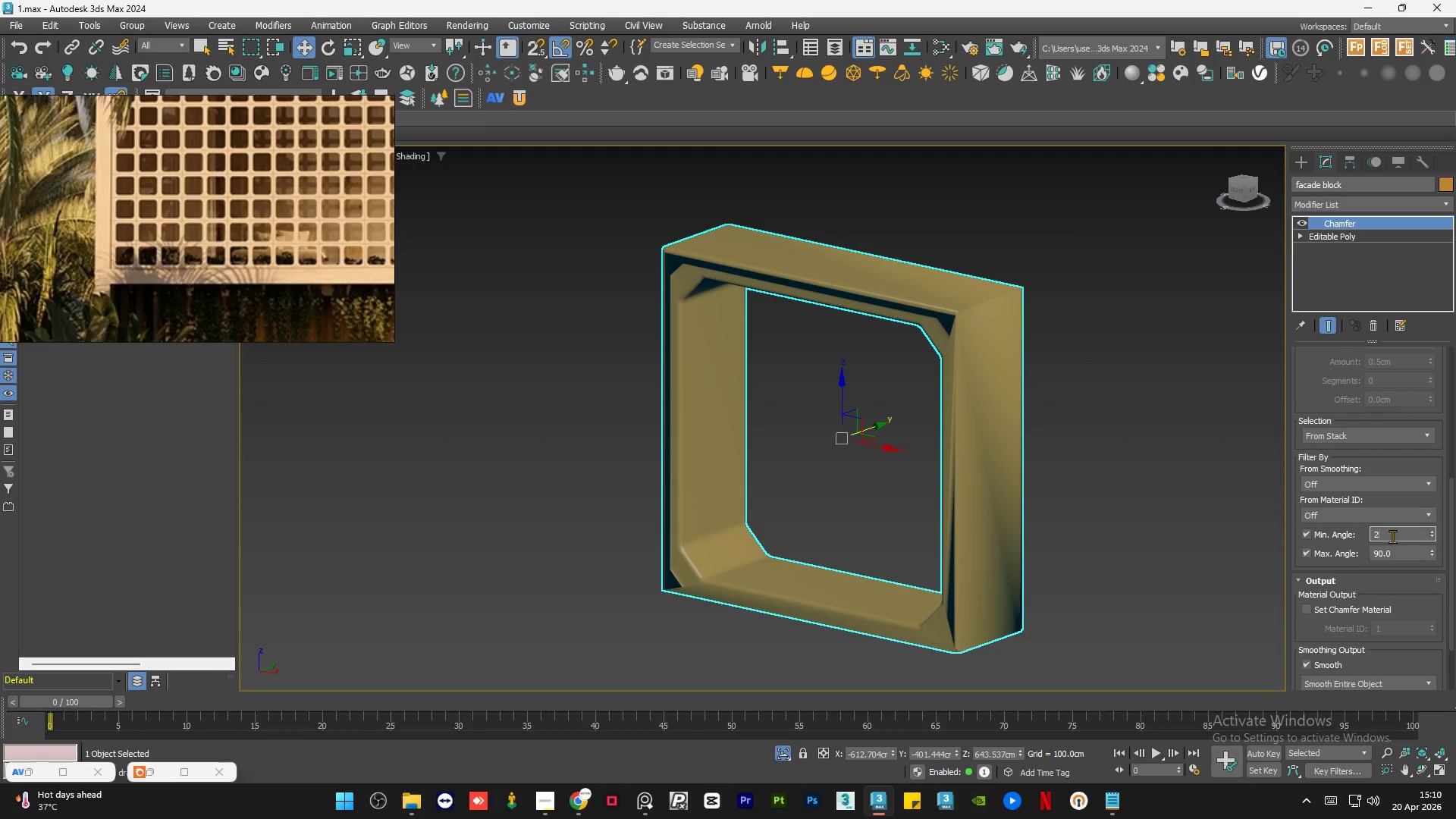 
key(Numpad0)
 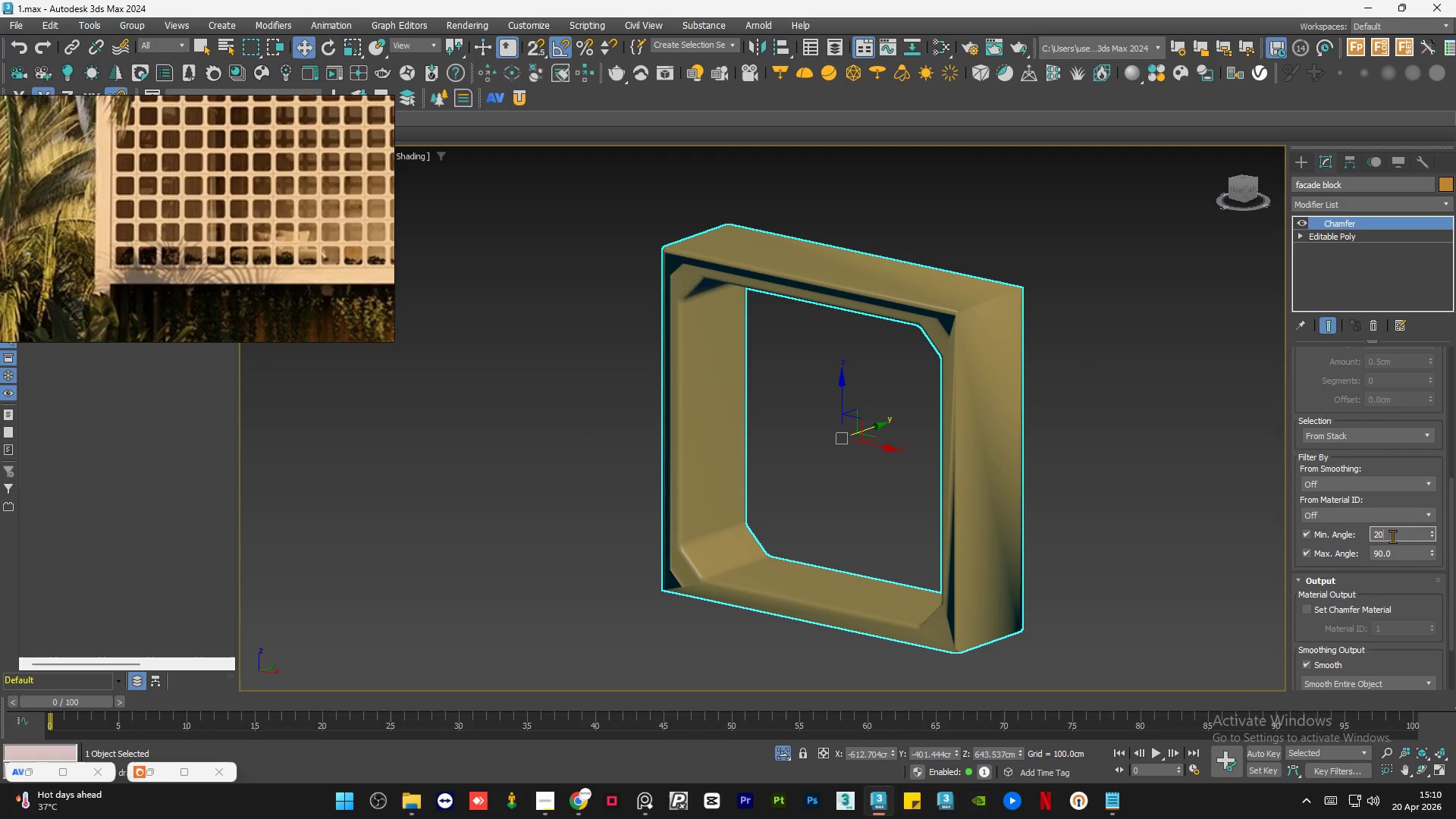 
key(NumpadEnter)
 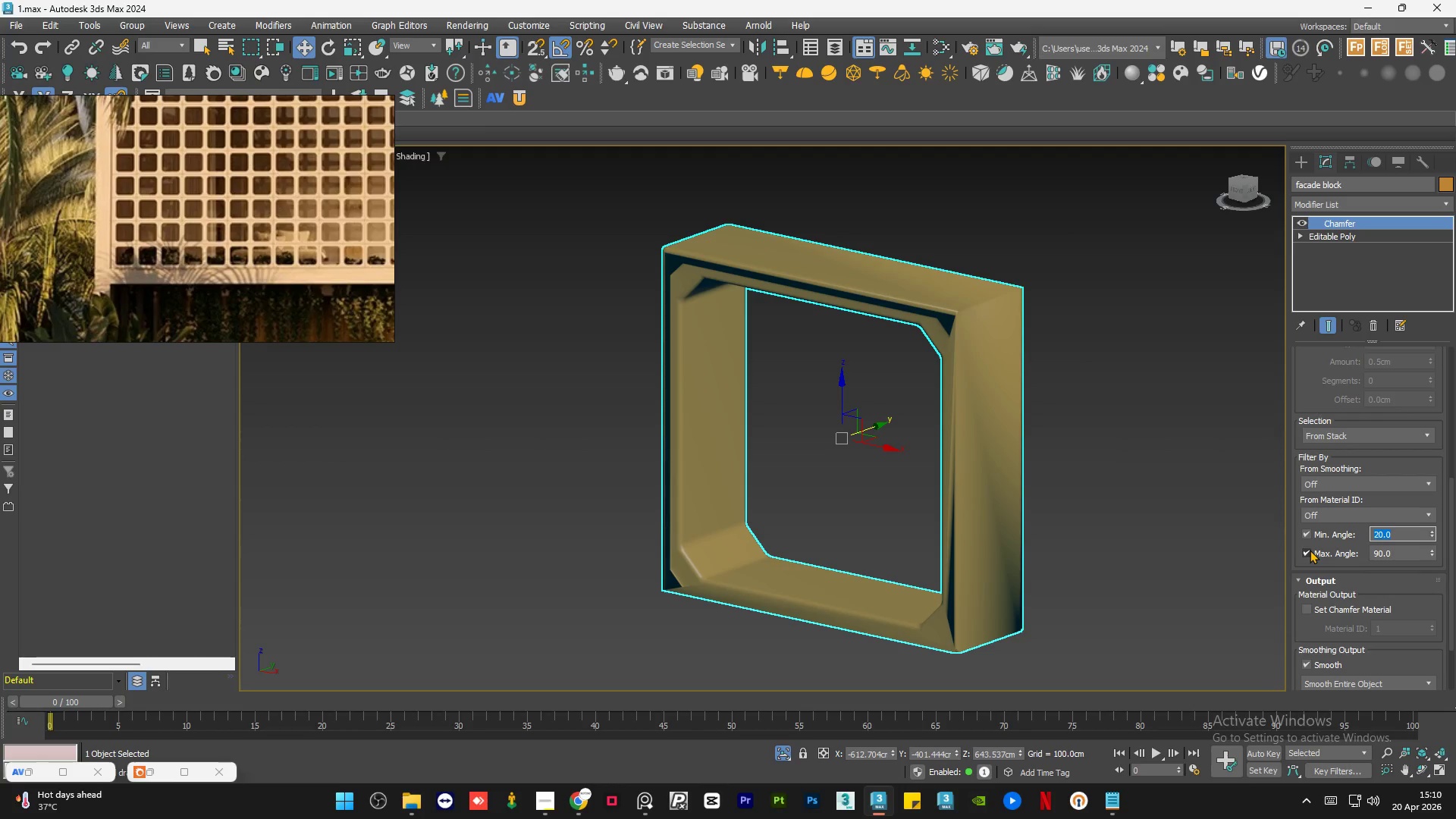 
left_click([1310, 550])
 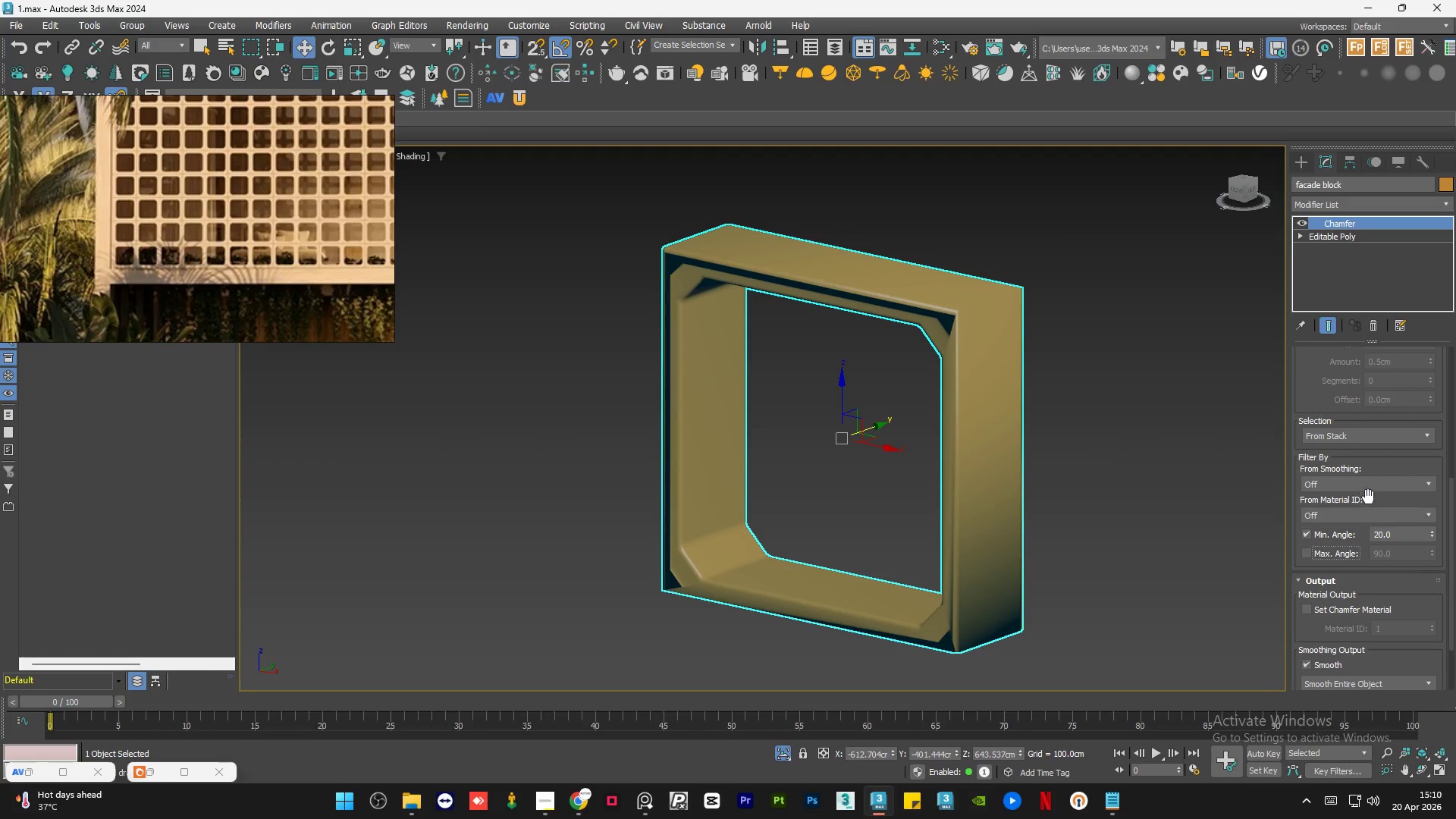 
left_click([1374, 490])
 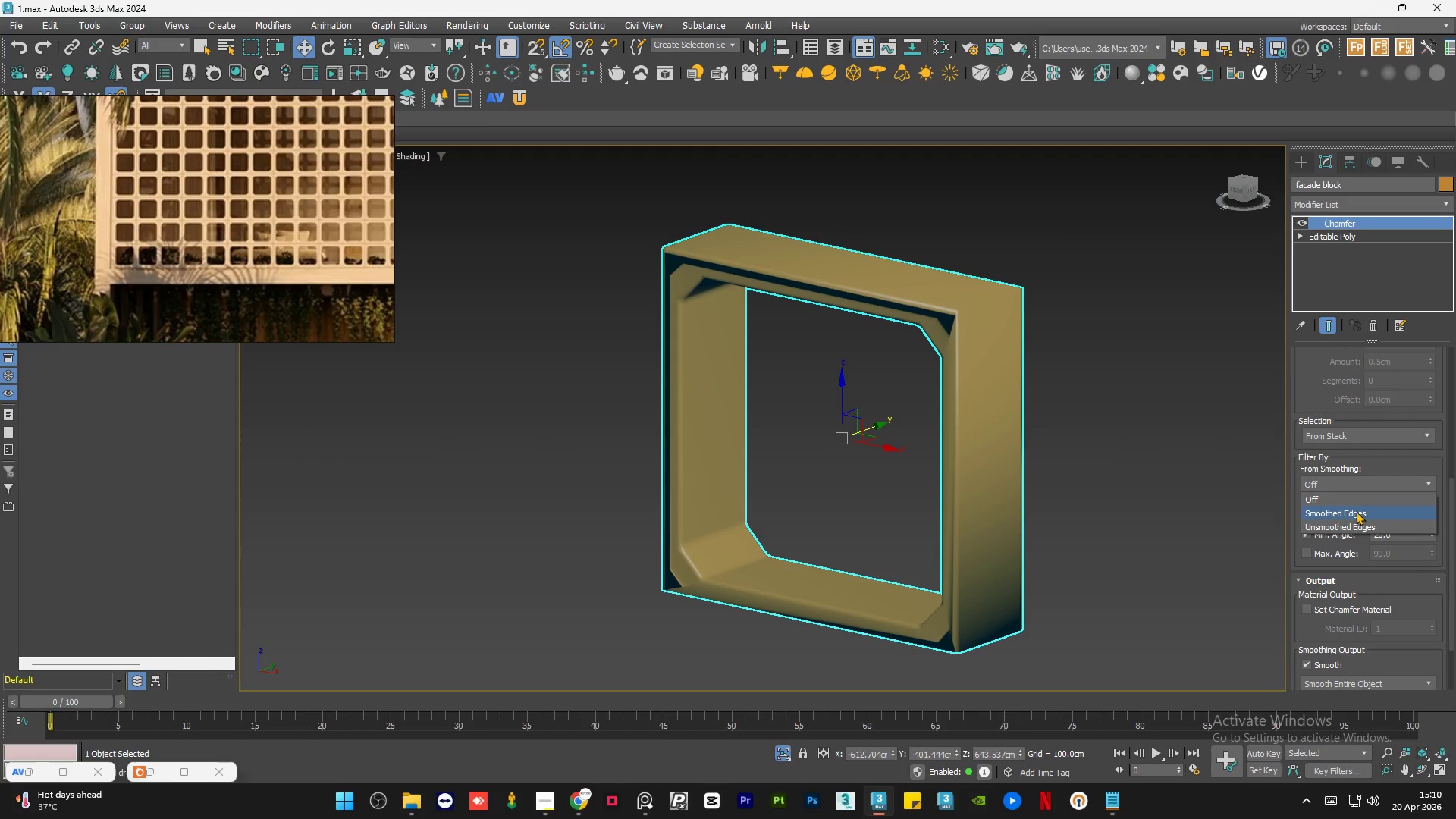 
left_click([1356, 511])
 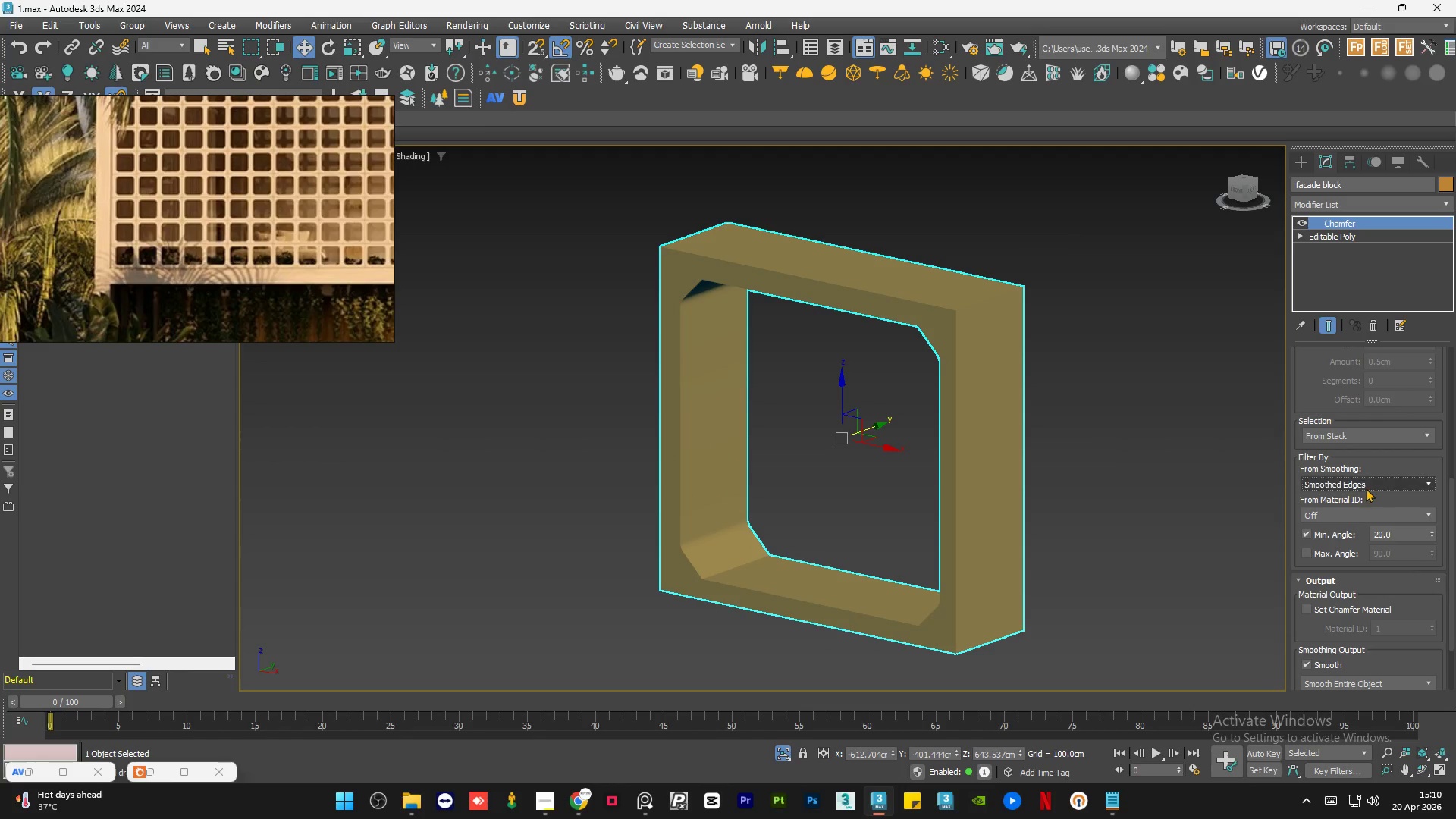 
scroll: coordinate [1366, 488], scroll_direction: down, amount: 1.0
 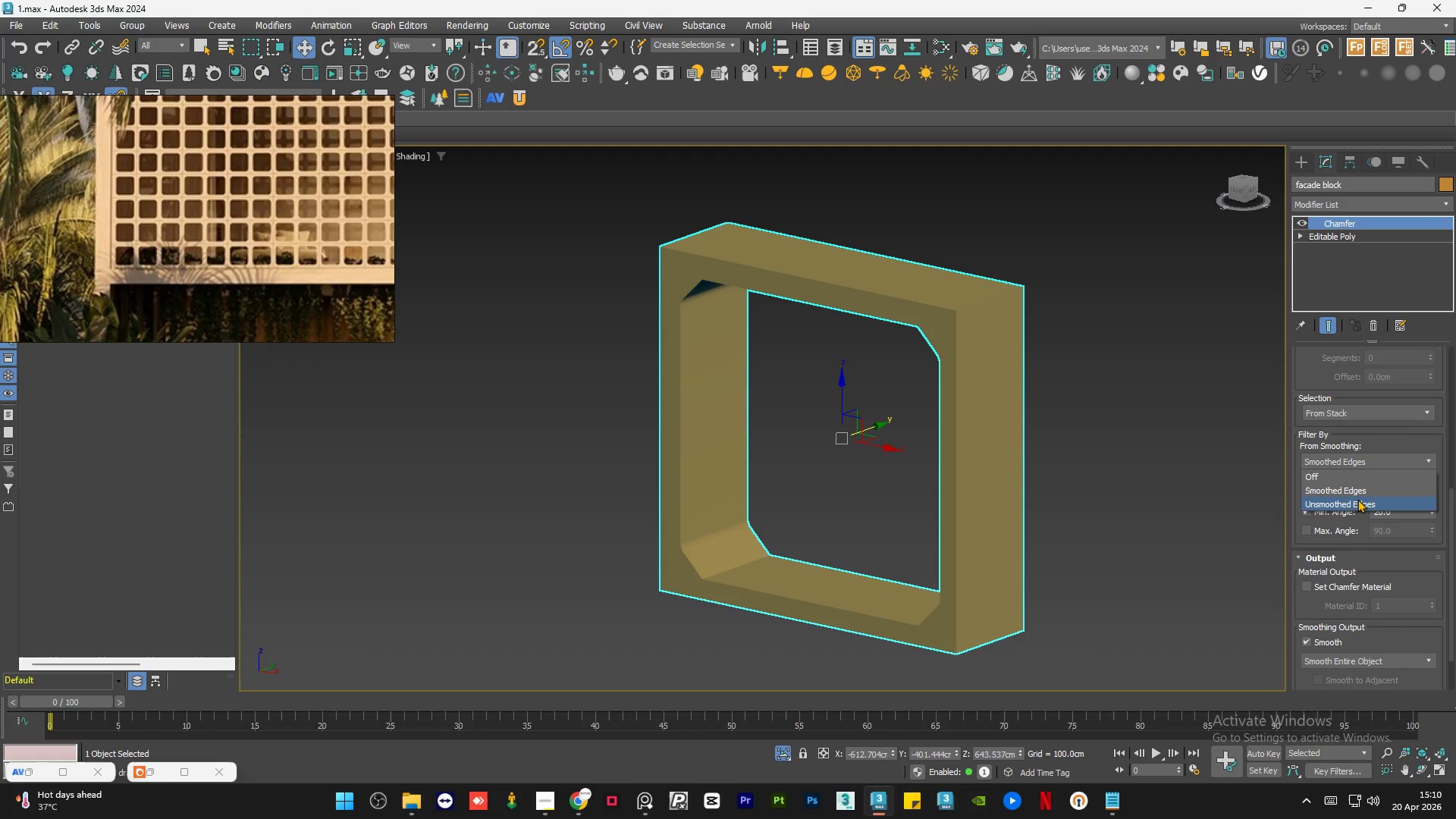 
left_click([1357, 499])
 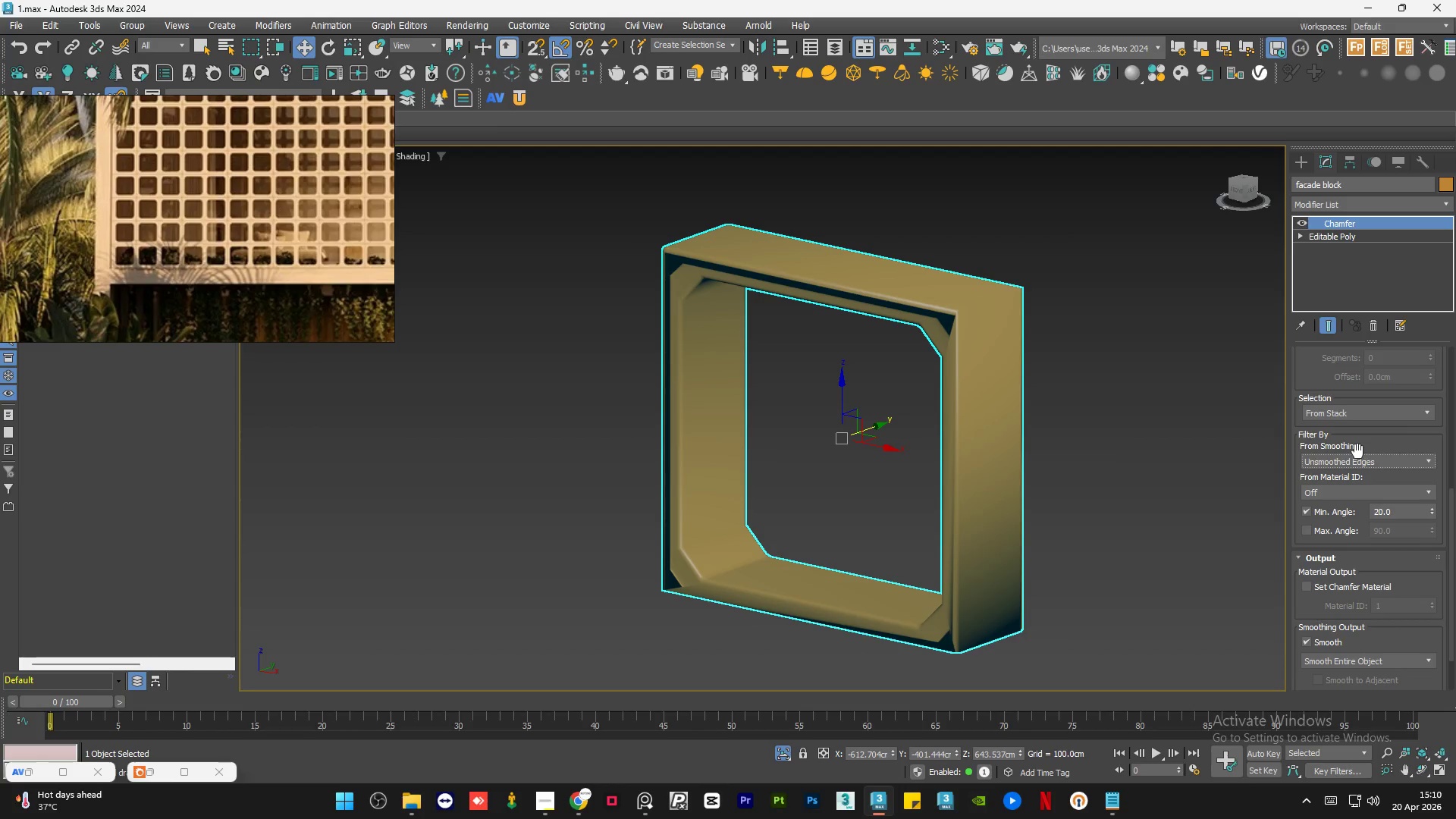 
left_click([1357, 460])
 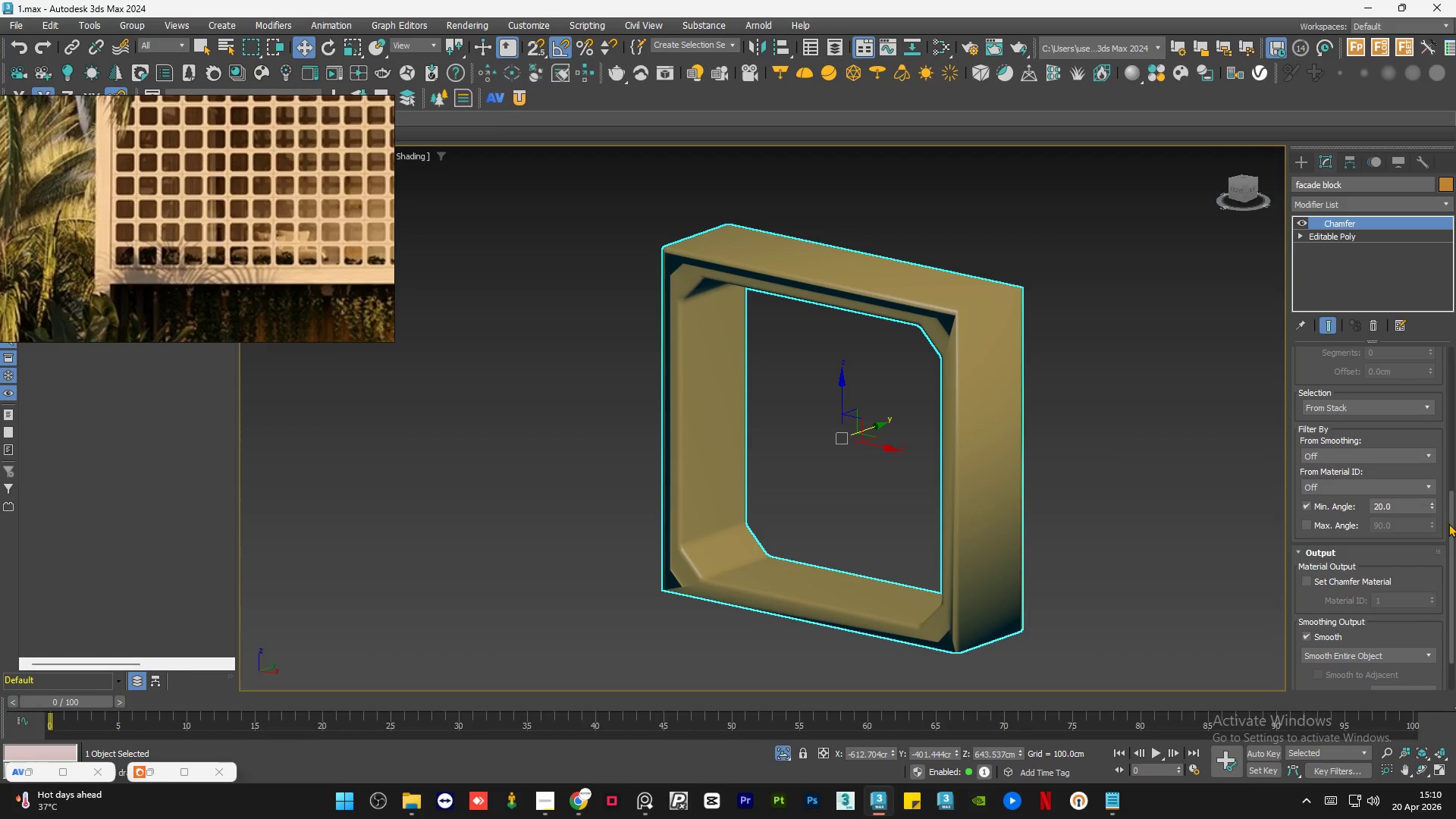 
left_click([1407, 460])
 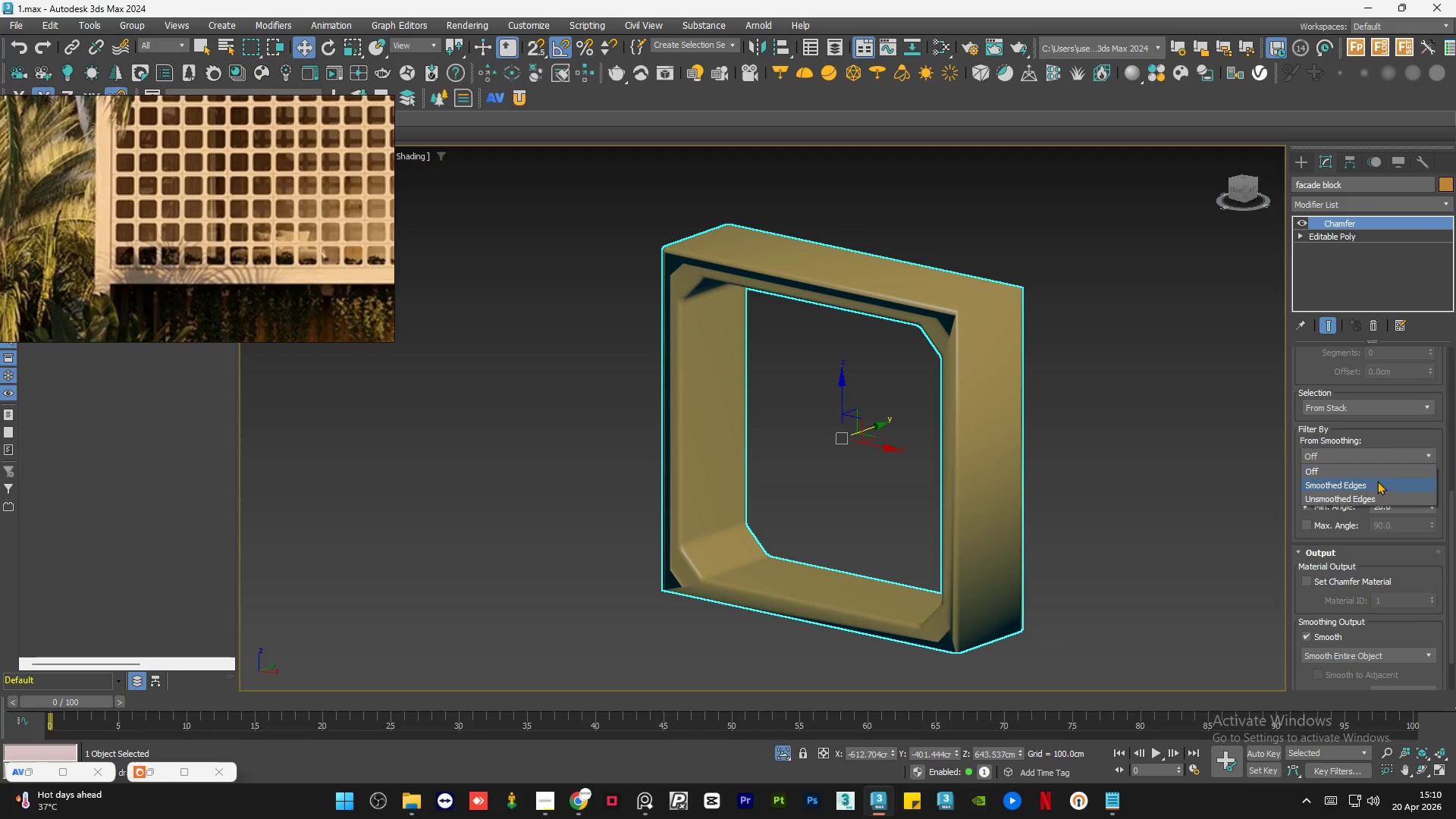 
left_click([1377, 481])
 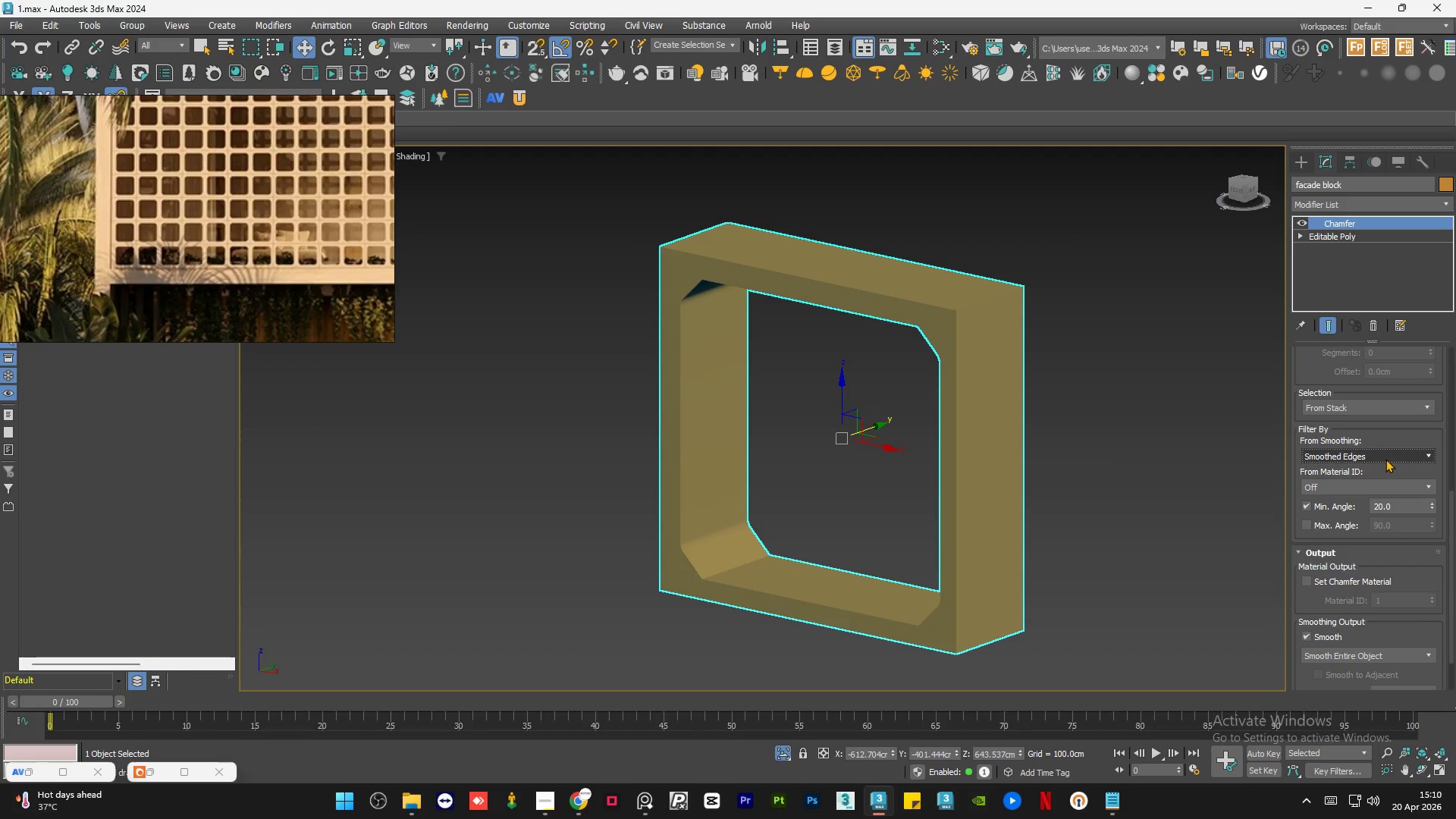 
left_click([1385, 458])
 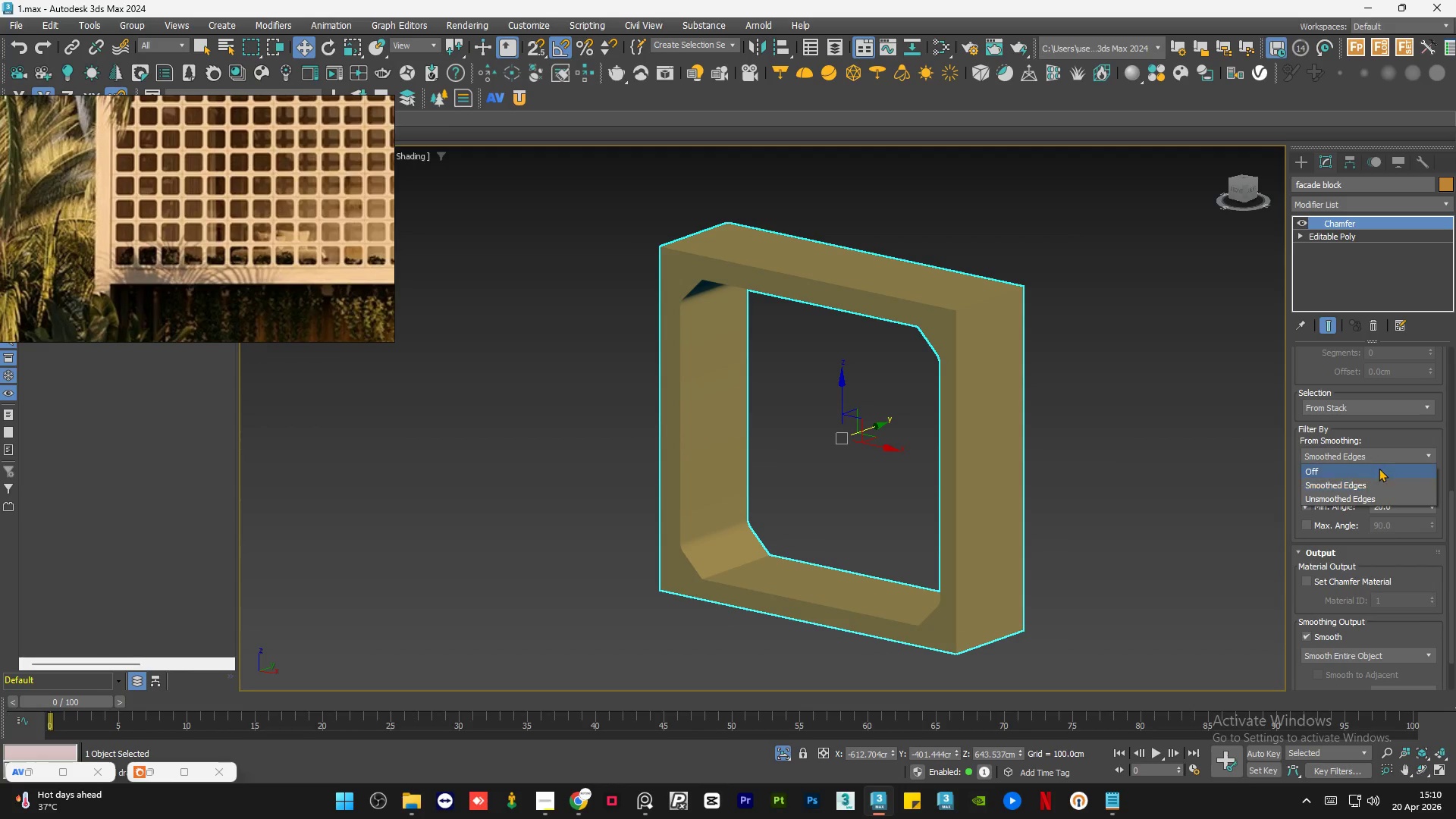 
left_click([1379, 468])
 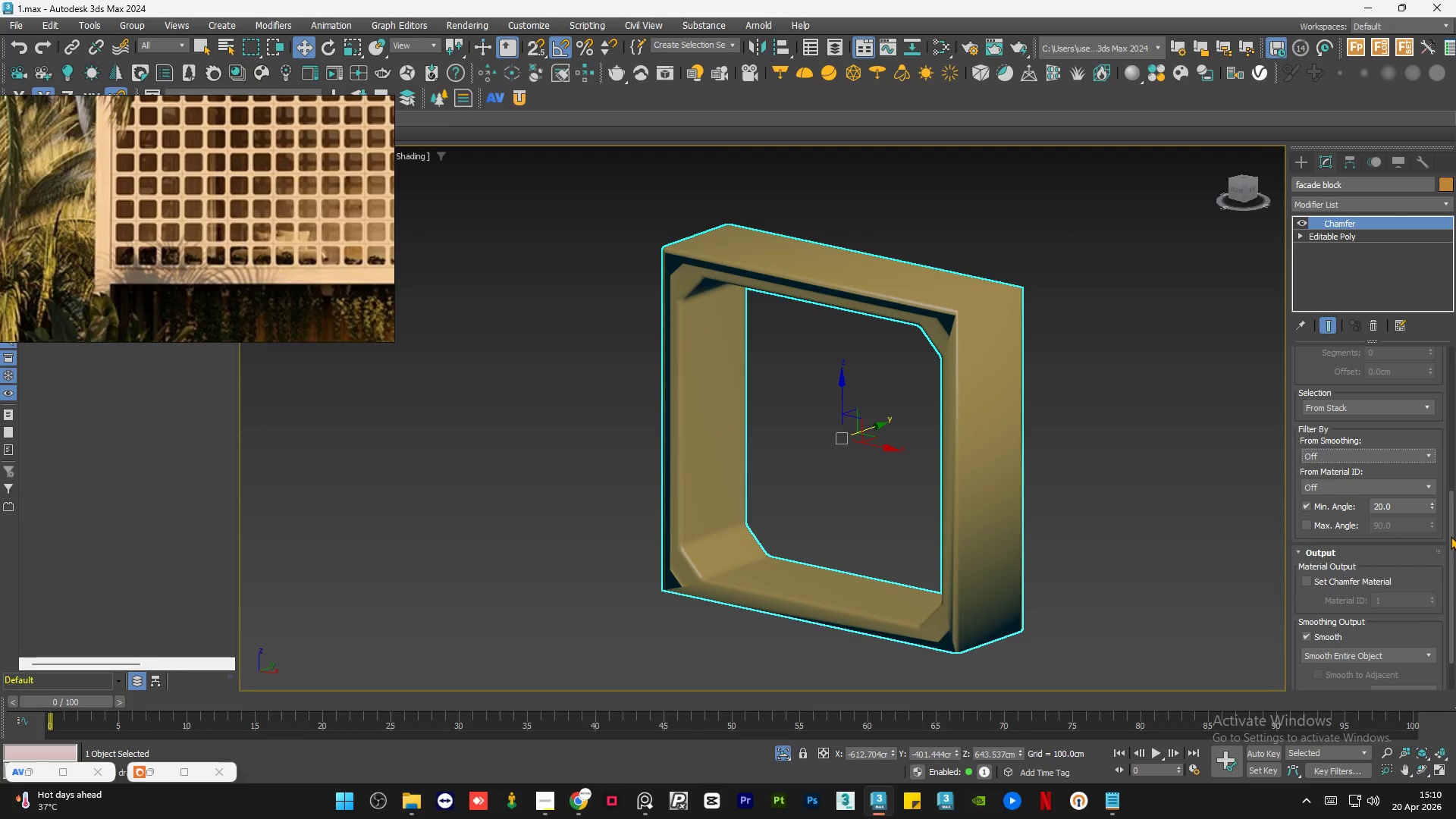 
left_click_drag(start_coordinate=[1451, 538], to_coordinate=[1454, 574])
 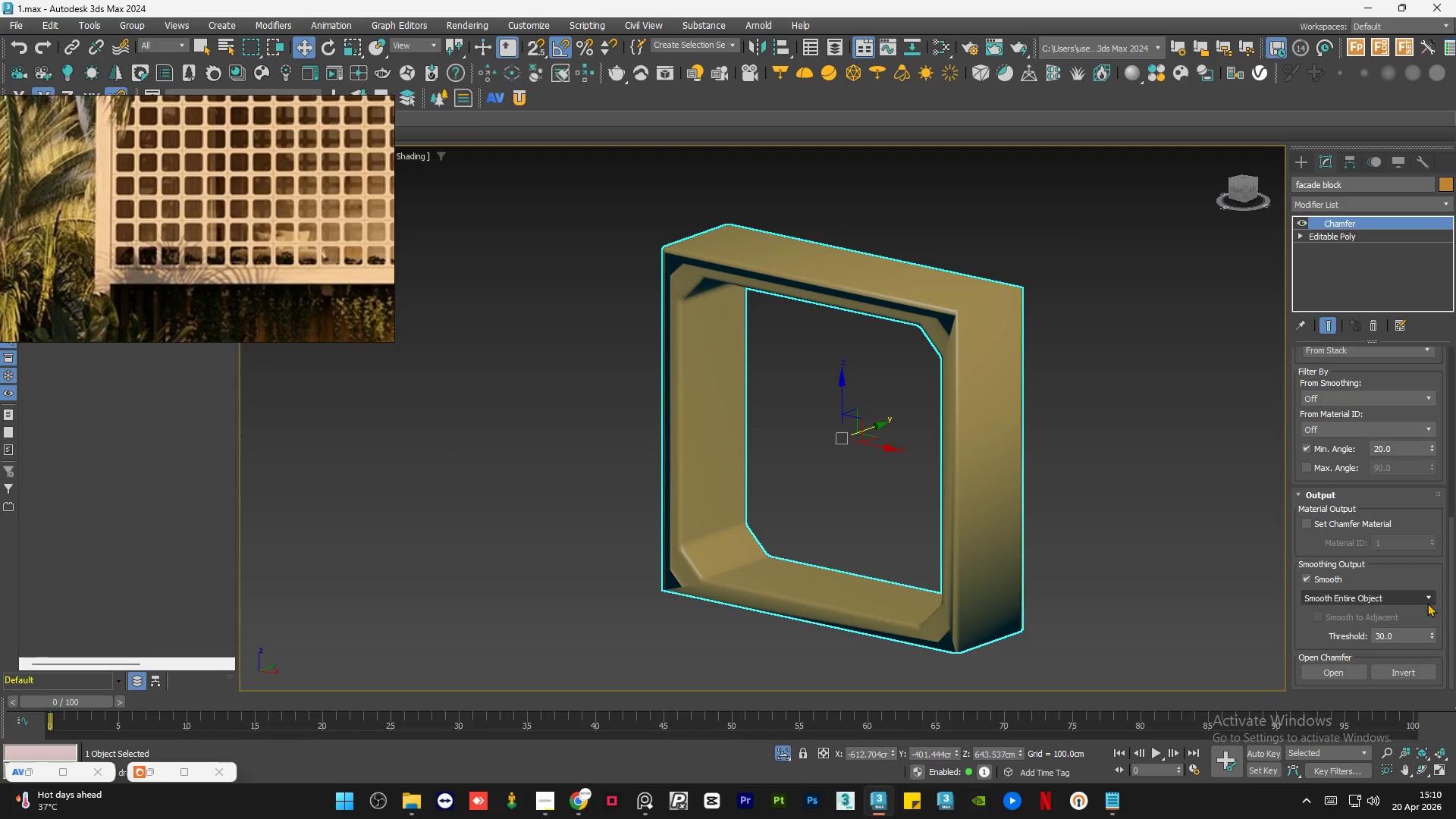 
left_click([1428, 595])
 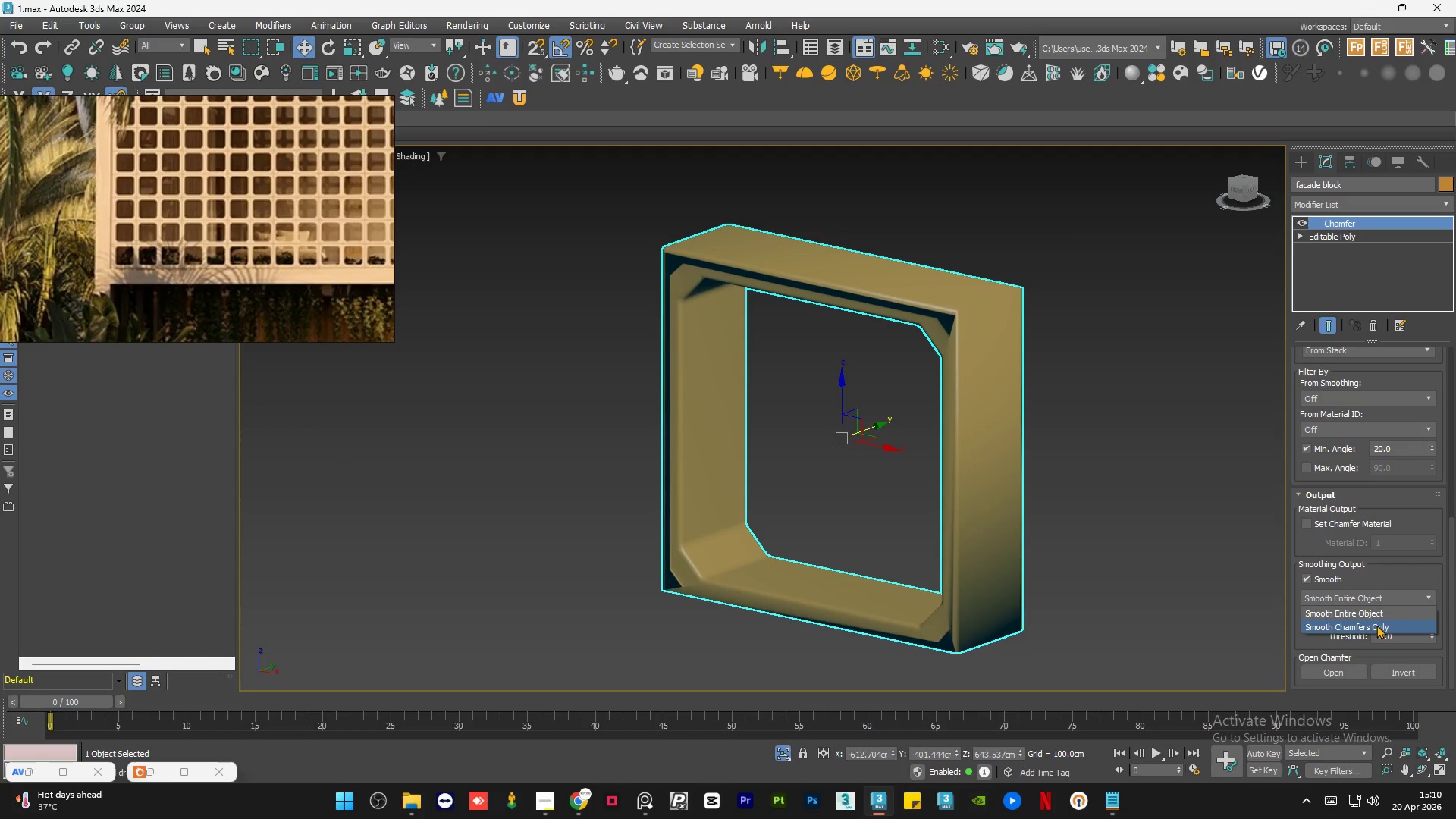 
left_click([1376, 625])
 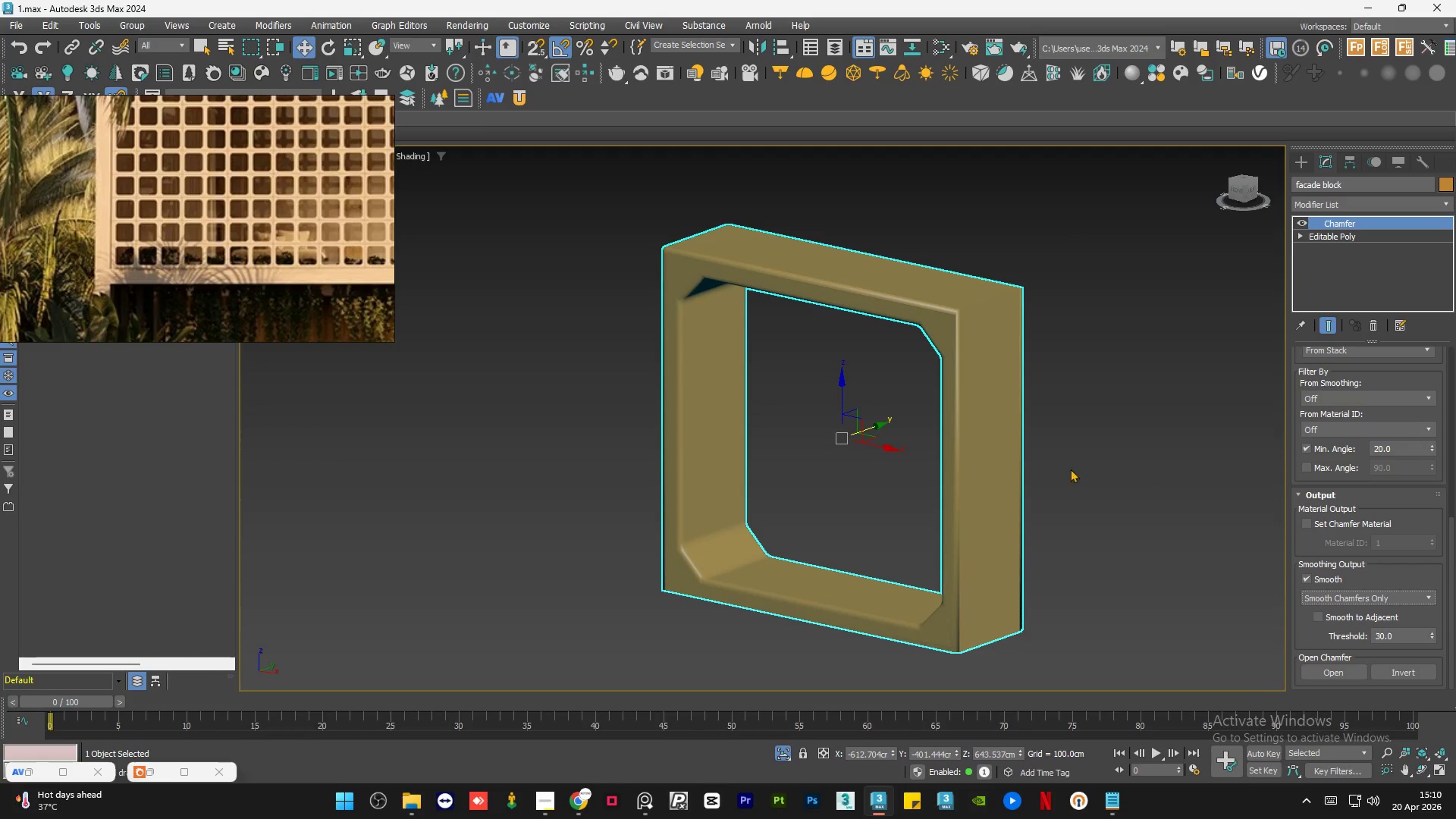 
scroll: coordinate [936, 656], scroll_direction: up, amount: 3.0
 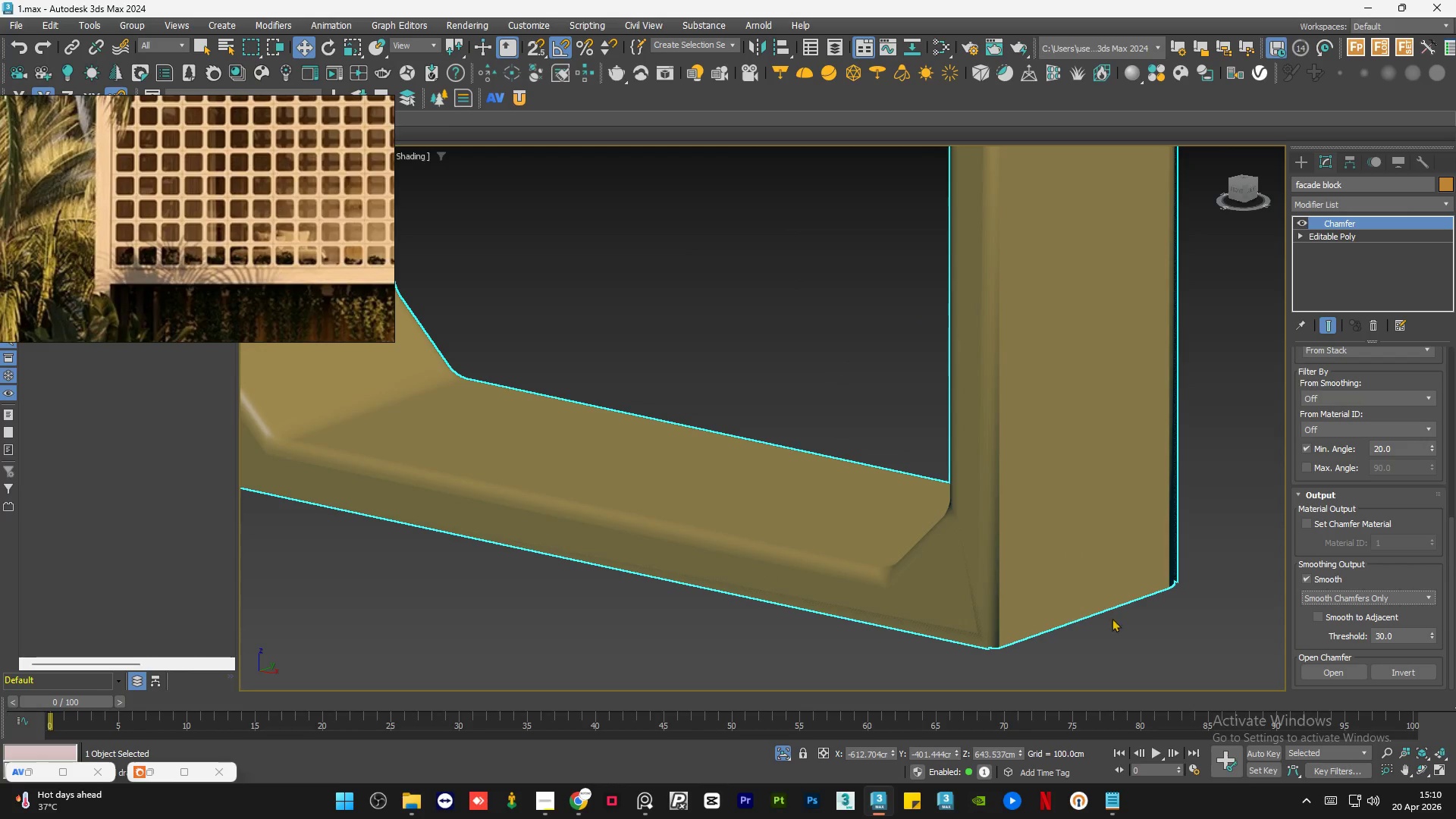 
scroll: coordinate [1116, 618], scroll_direction: down, amount: 3.0
 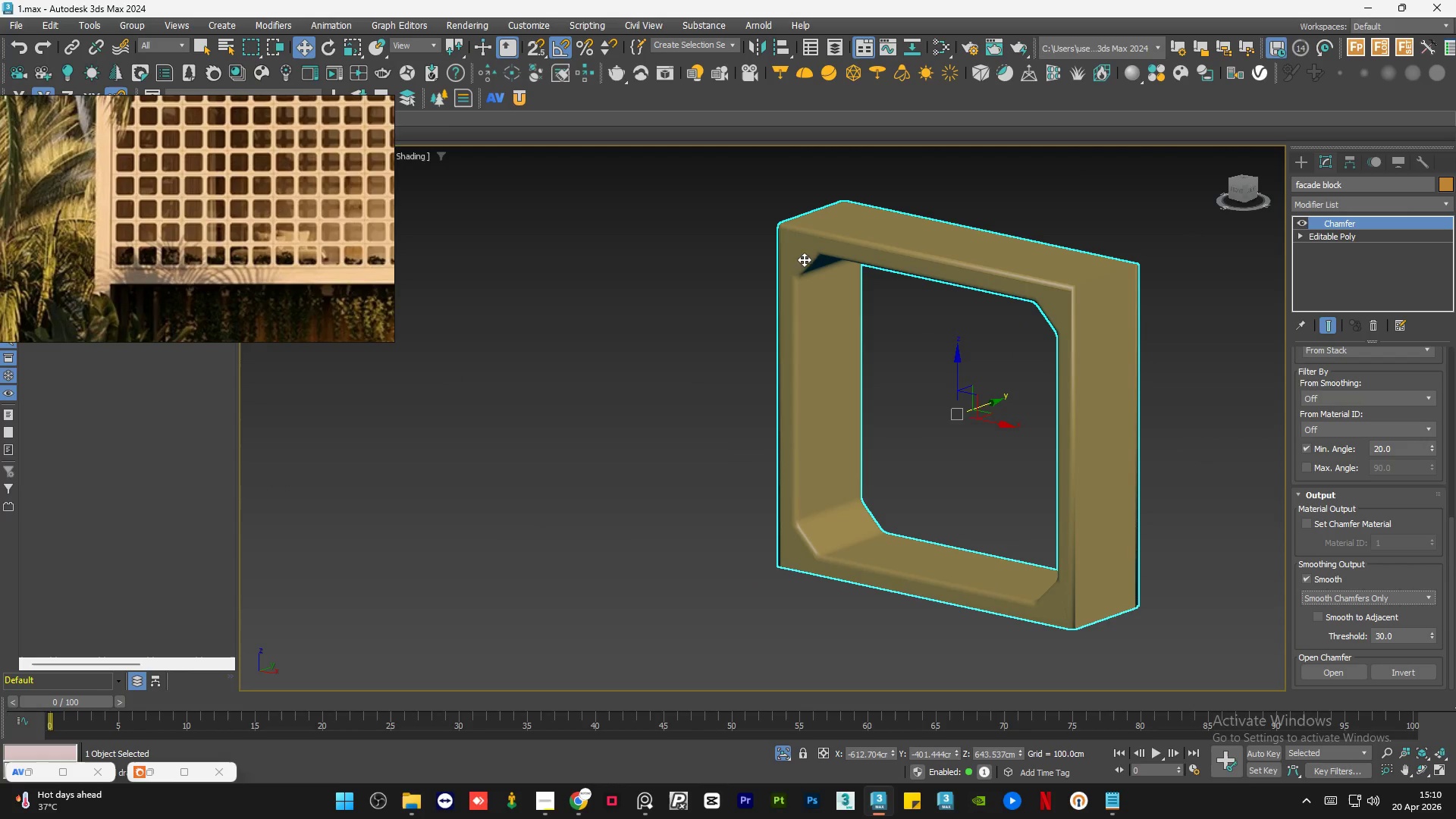 
scroll: coordinate [760, 193], scroll_direction: up, amount: 8.0
 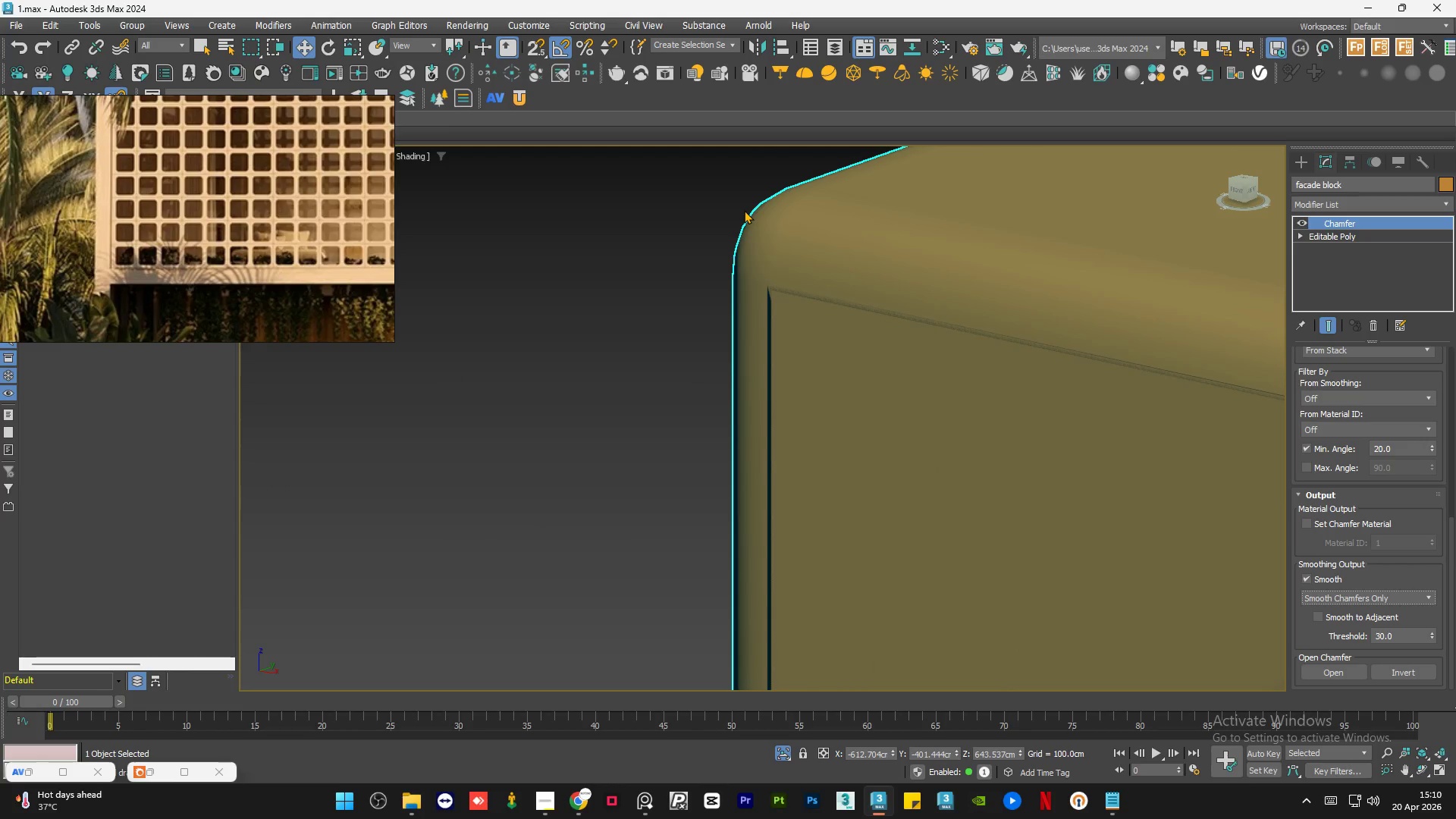 
scroll: coordinate [744, 210], scroll_direction: down, amount: 1.0
 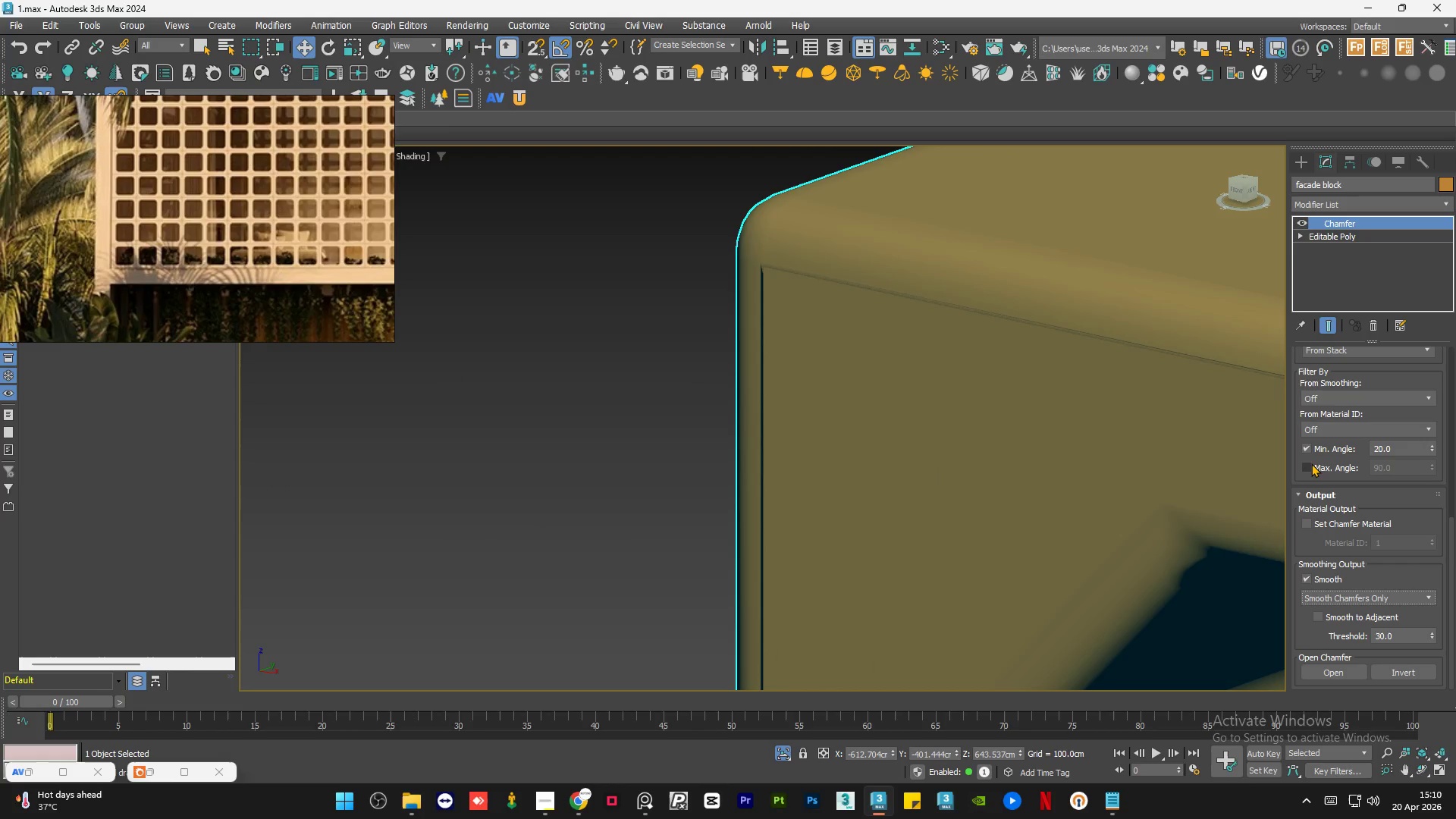 
left_click([1310, 463])
 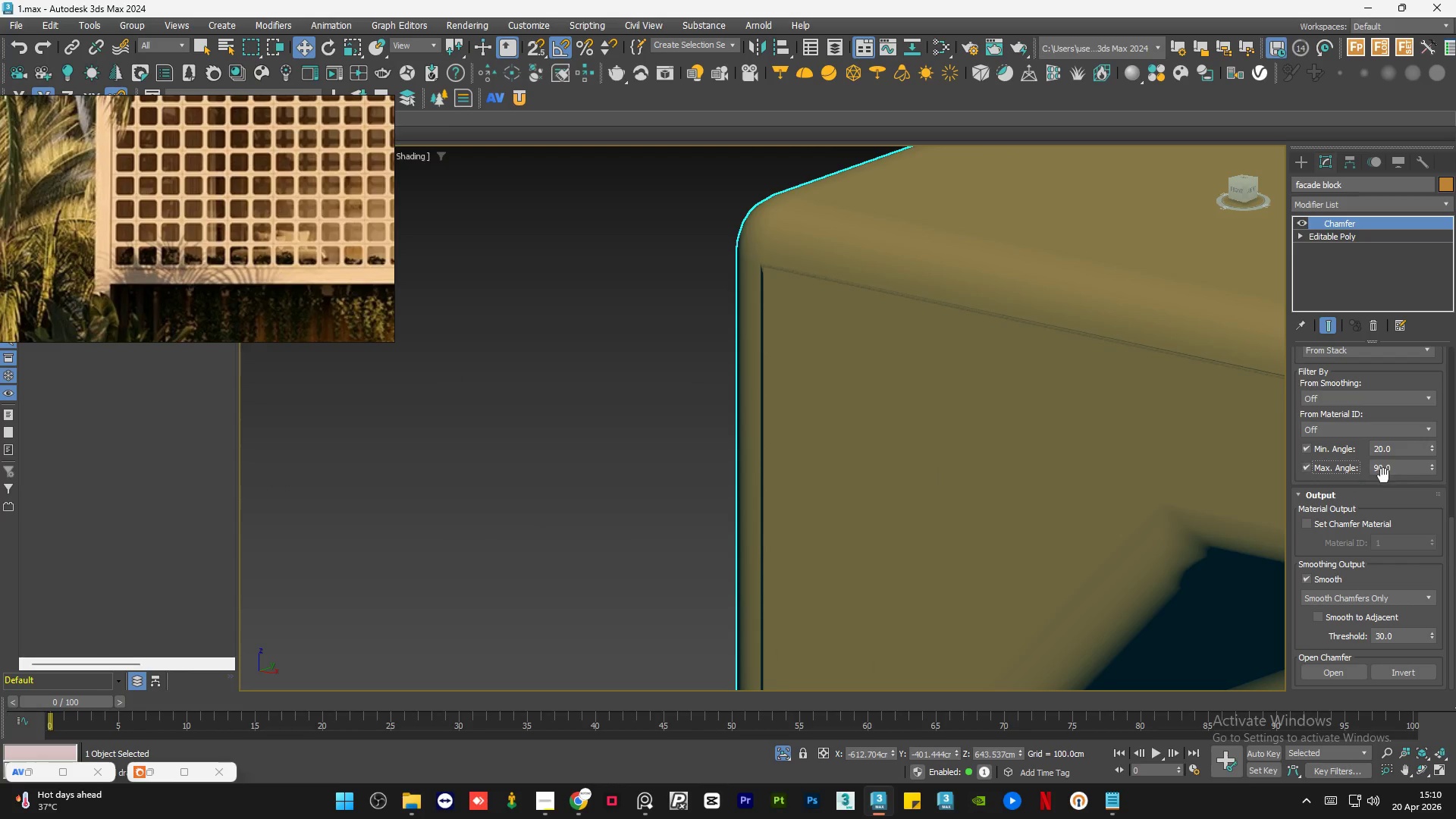 
left_click([1392, 471])
 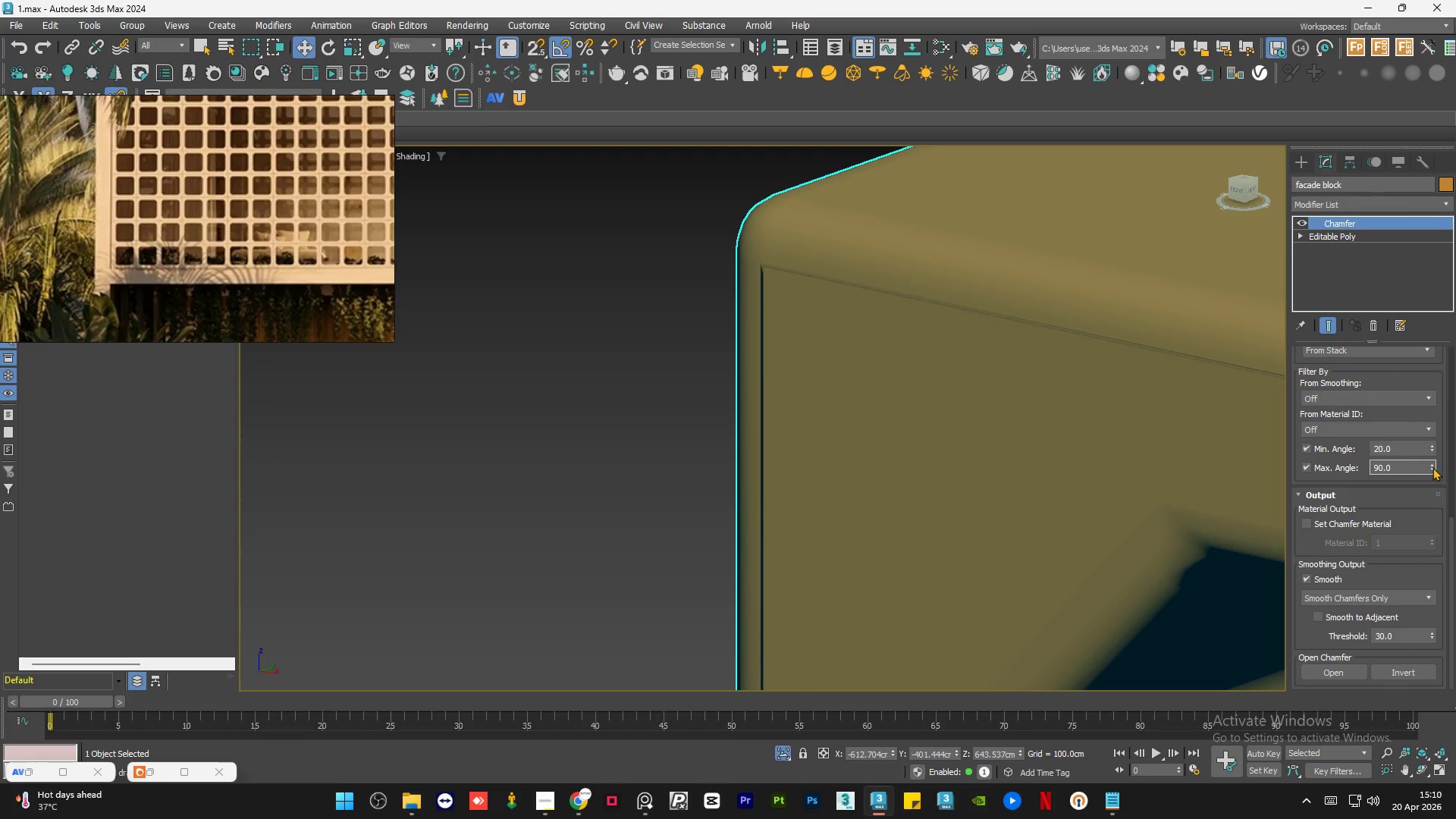 
left_click_drag(start_coordinate=[1432, 466], to_coordinate=[1431, 345])
 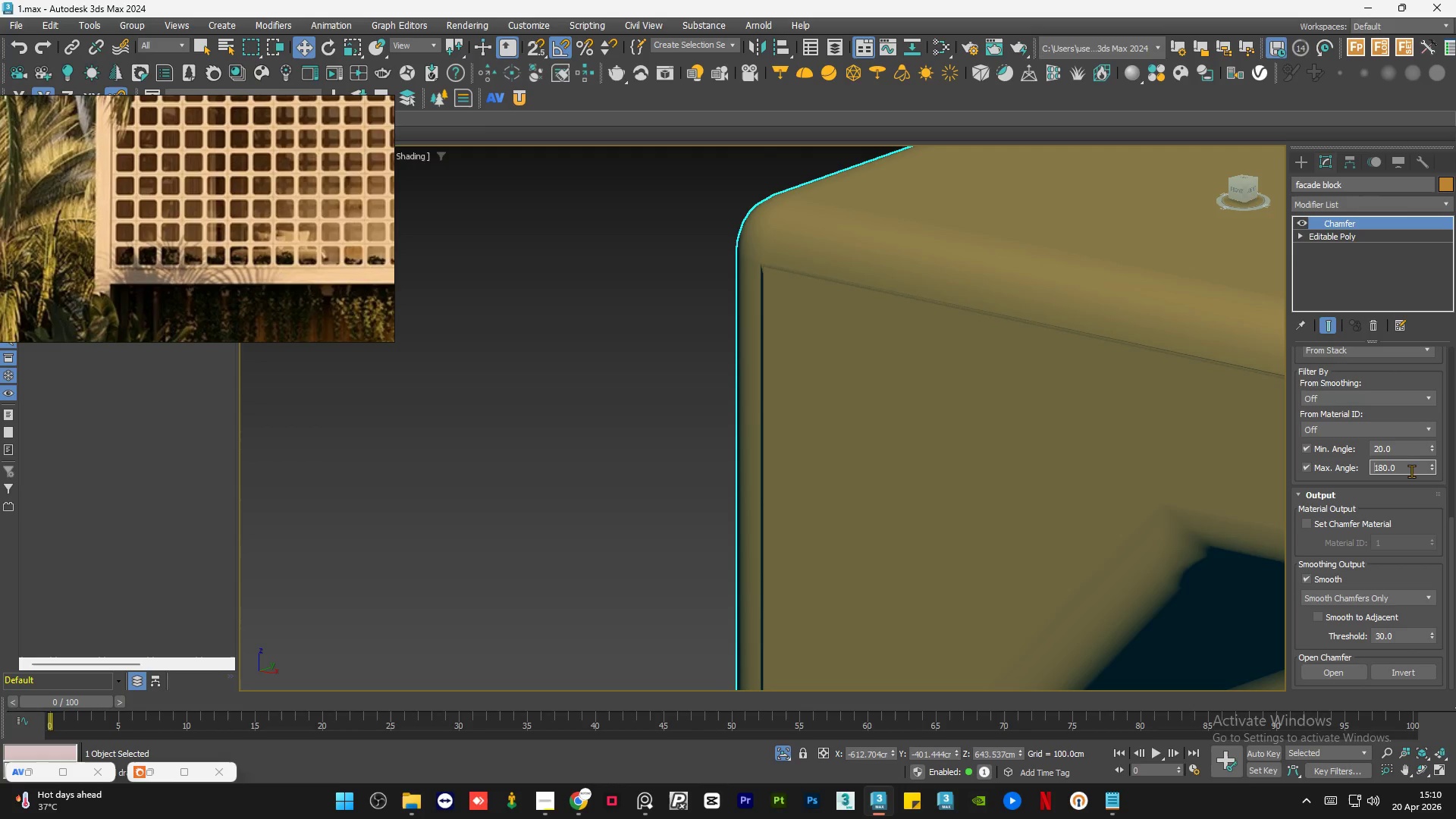 
double_click([1411, 471])
 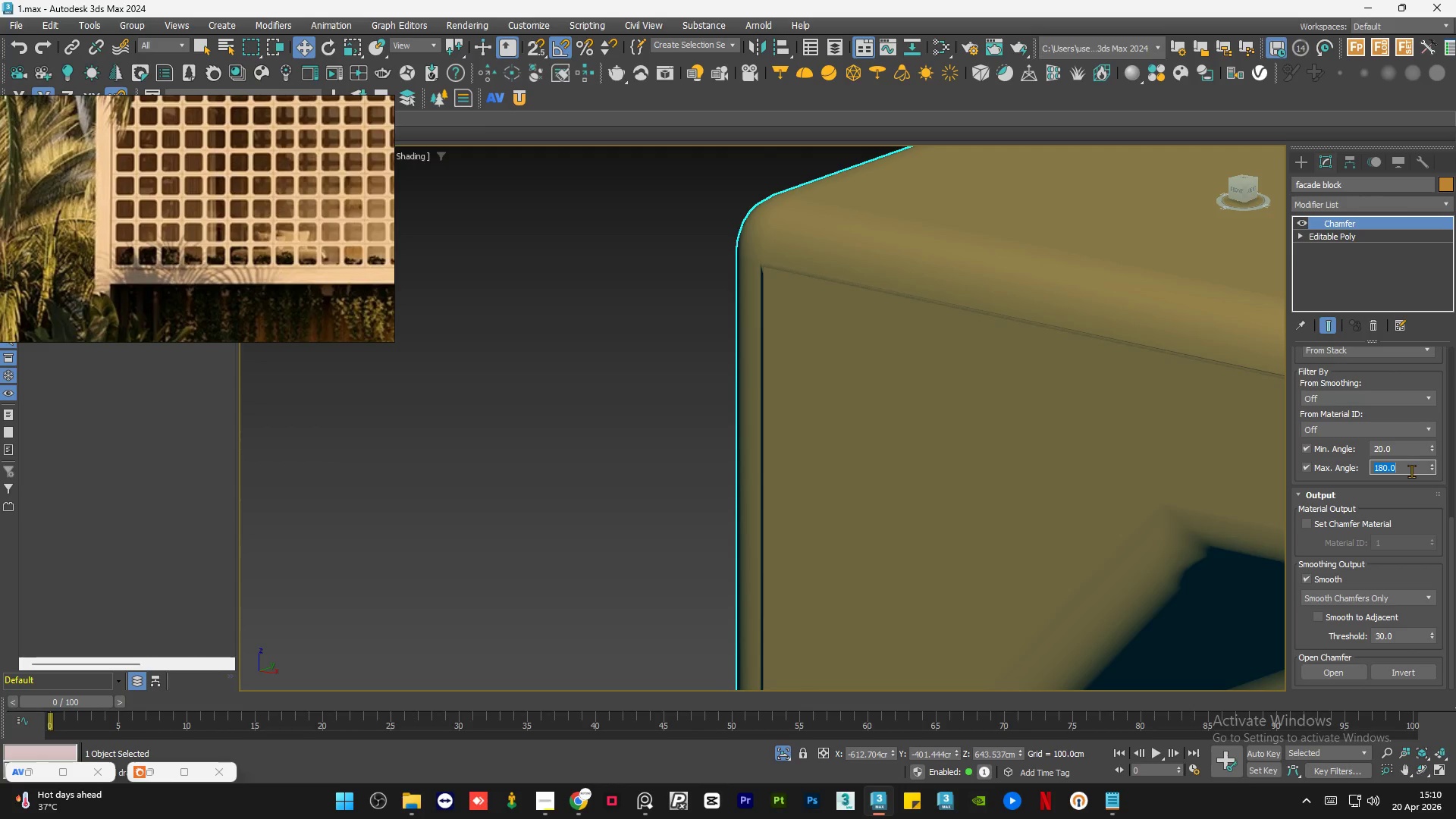 
key(Numpad9)
 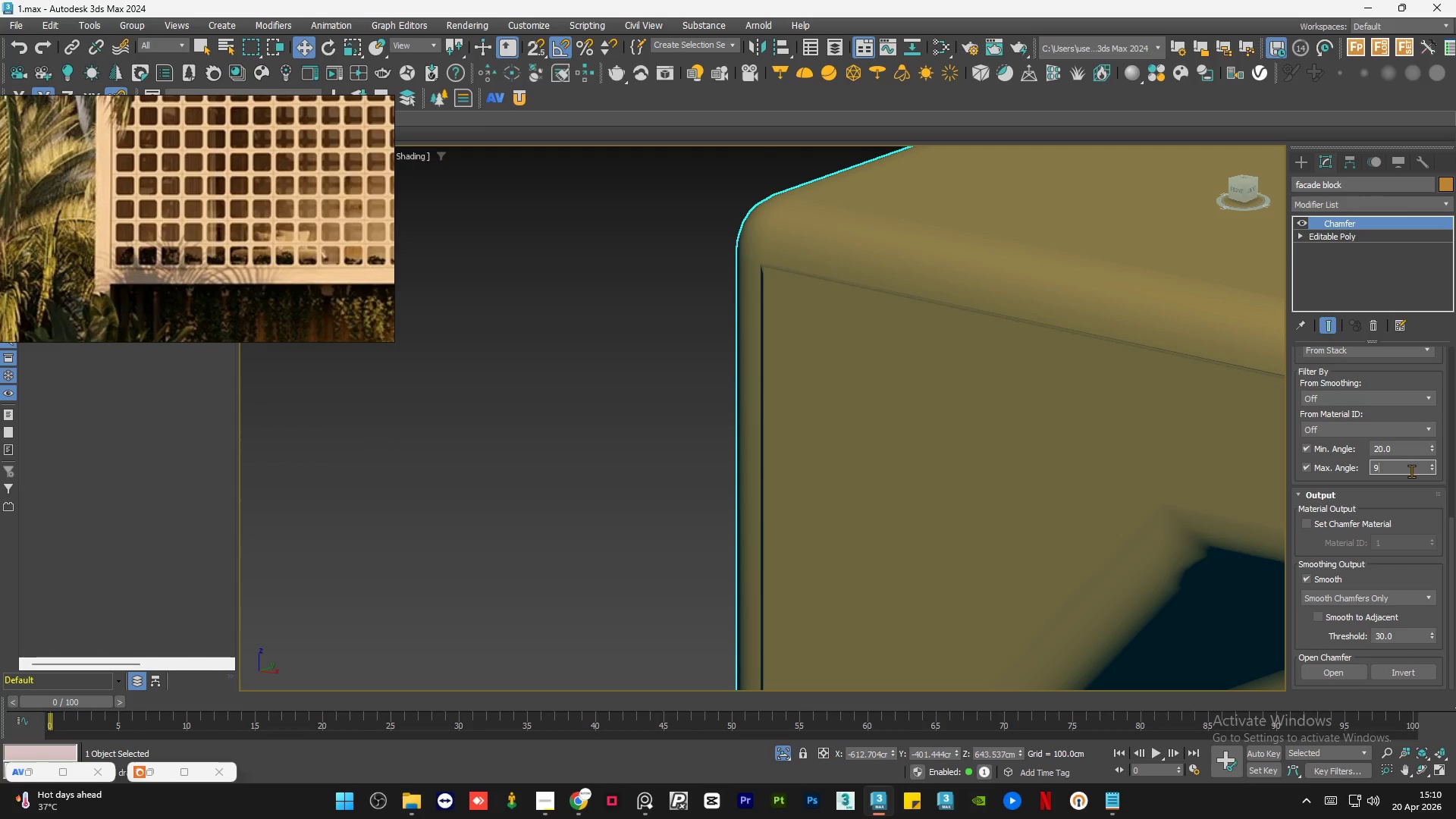 
key(Numpad2)
 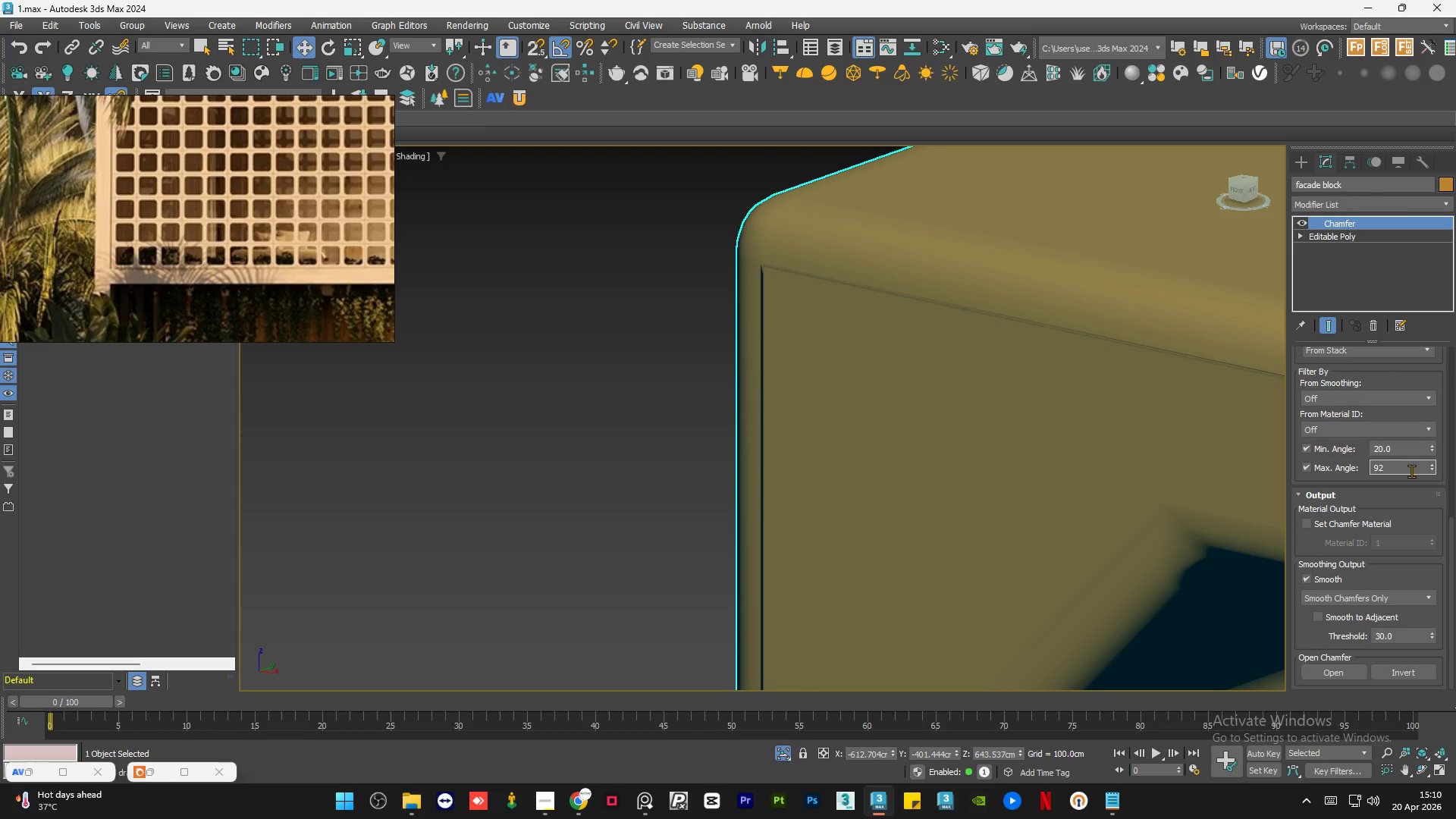 
key(Backspace)
 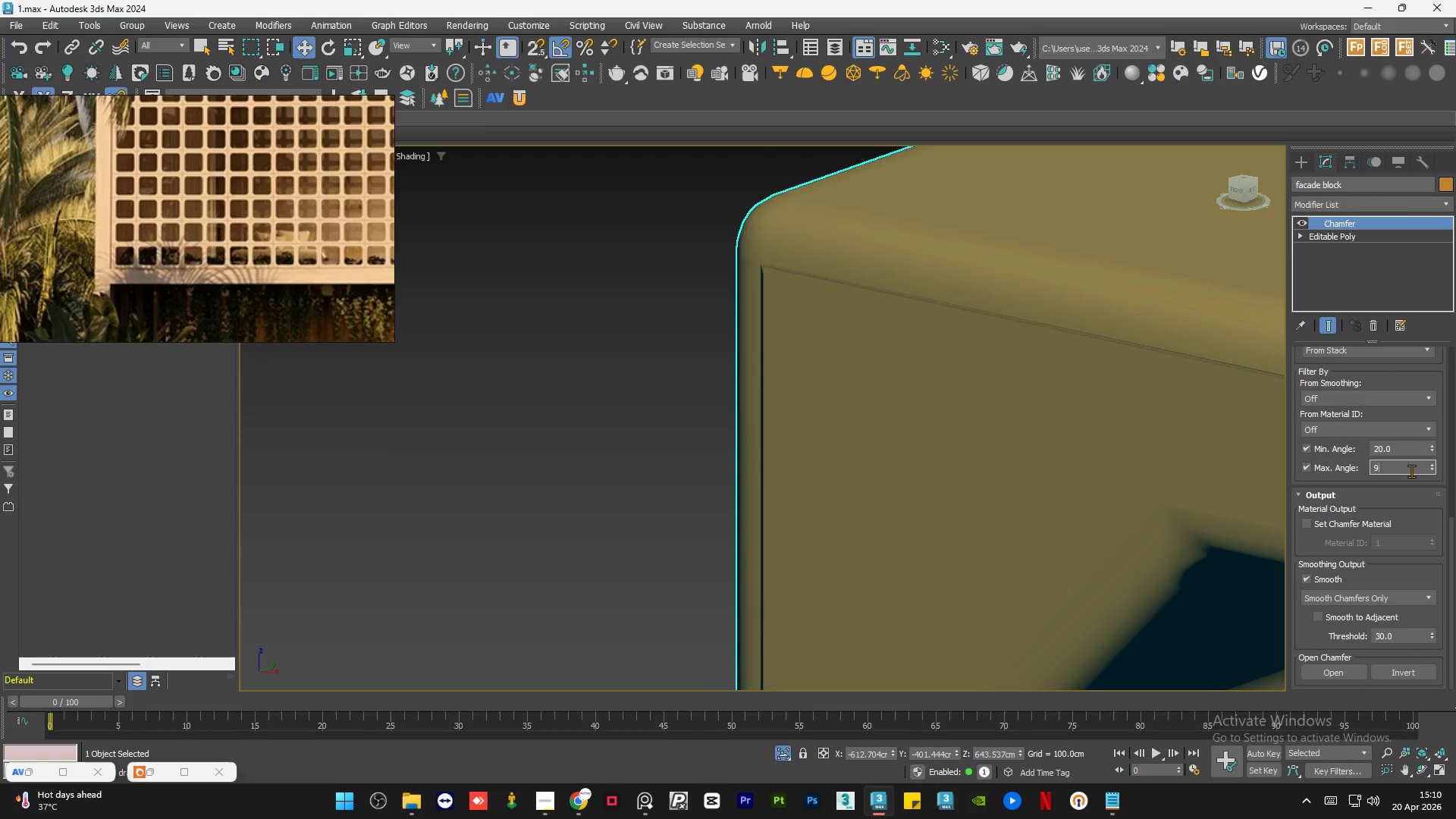 
key(Numpad0)
 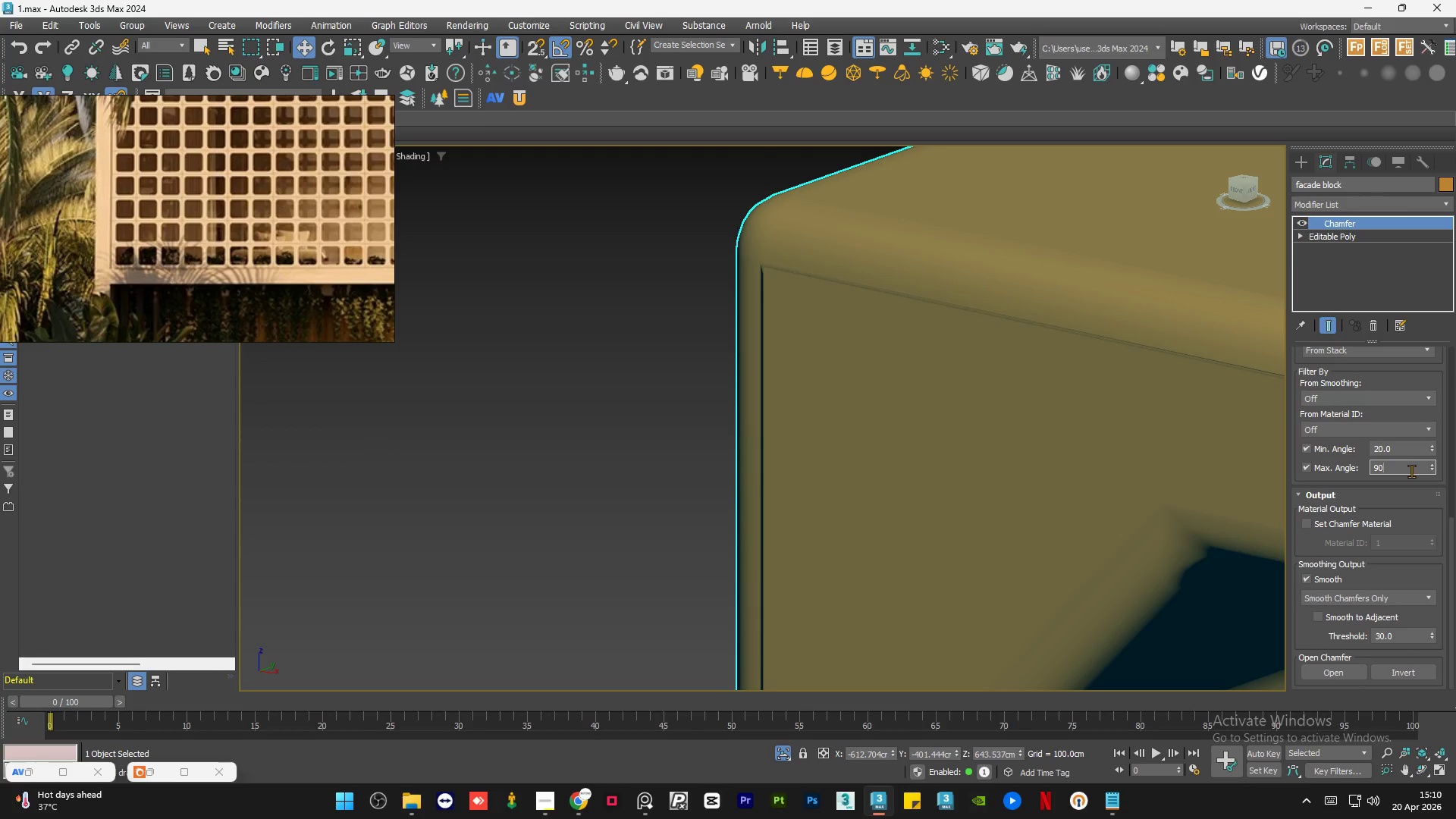 
key(NumpadEnter)
 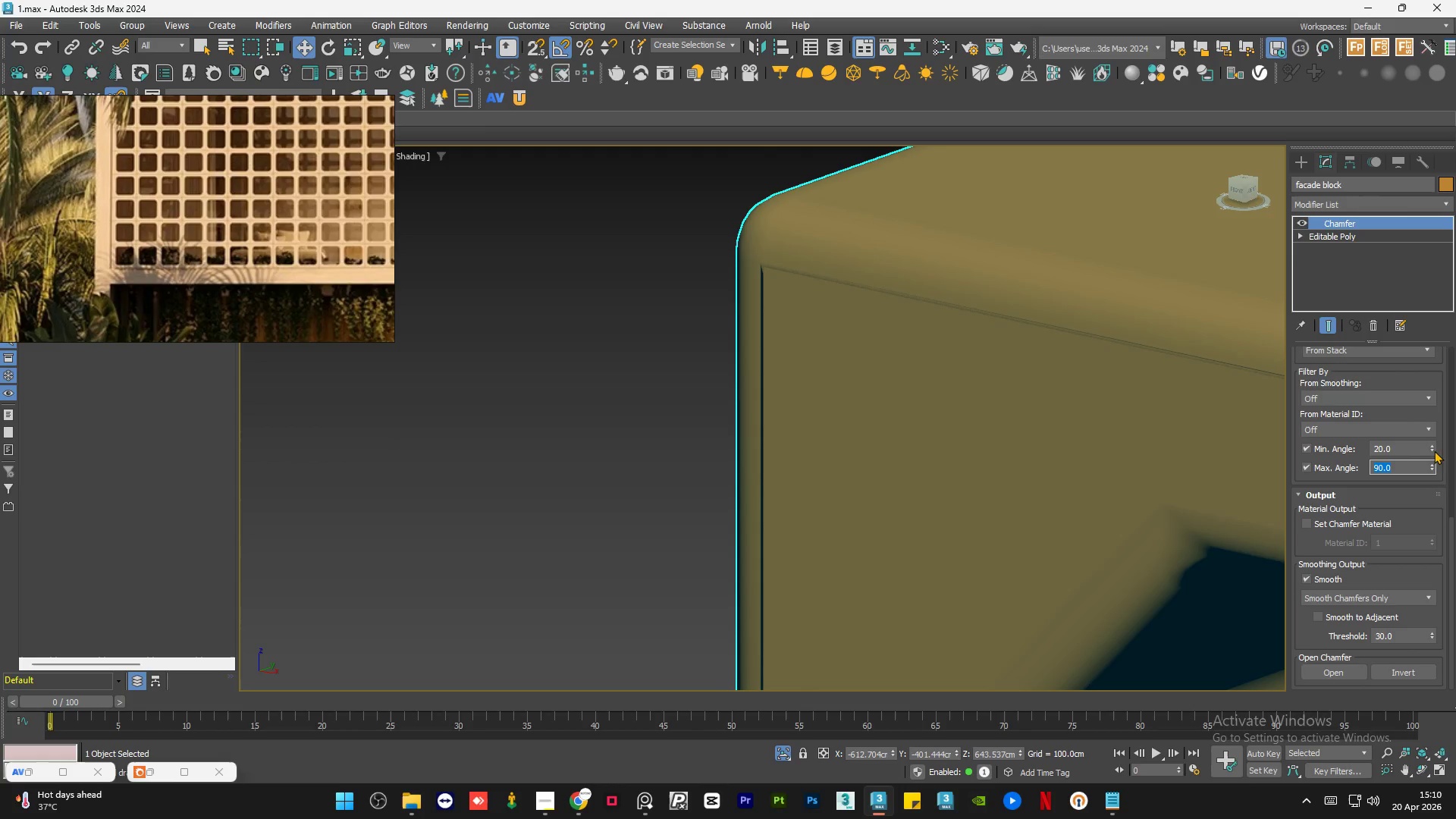 
left_click_drag(start_coordinate=[1433, 450], to_coordinate=[1428, 628])
 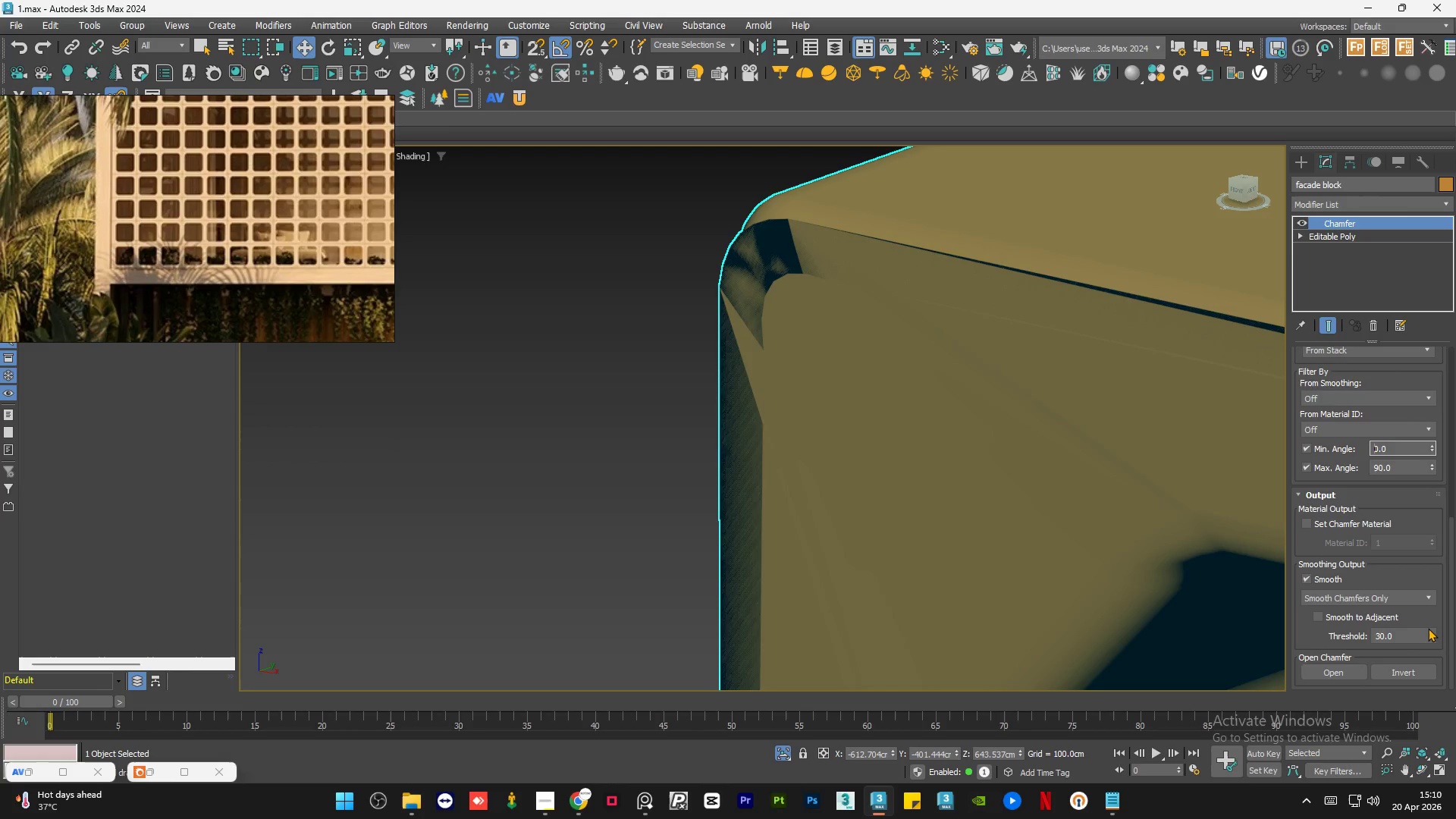 
key(Numpad2)
 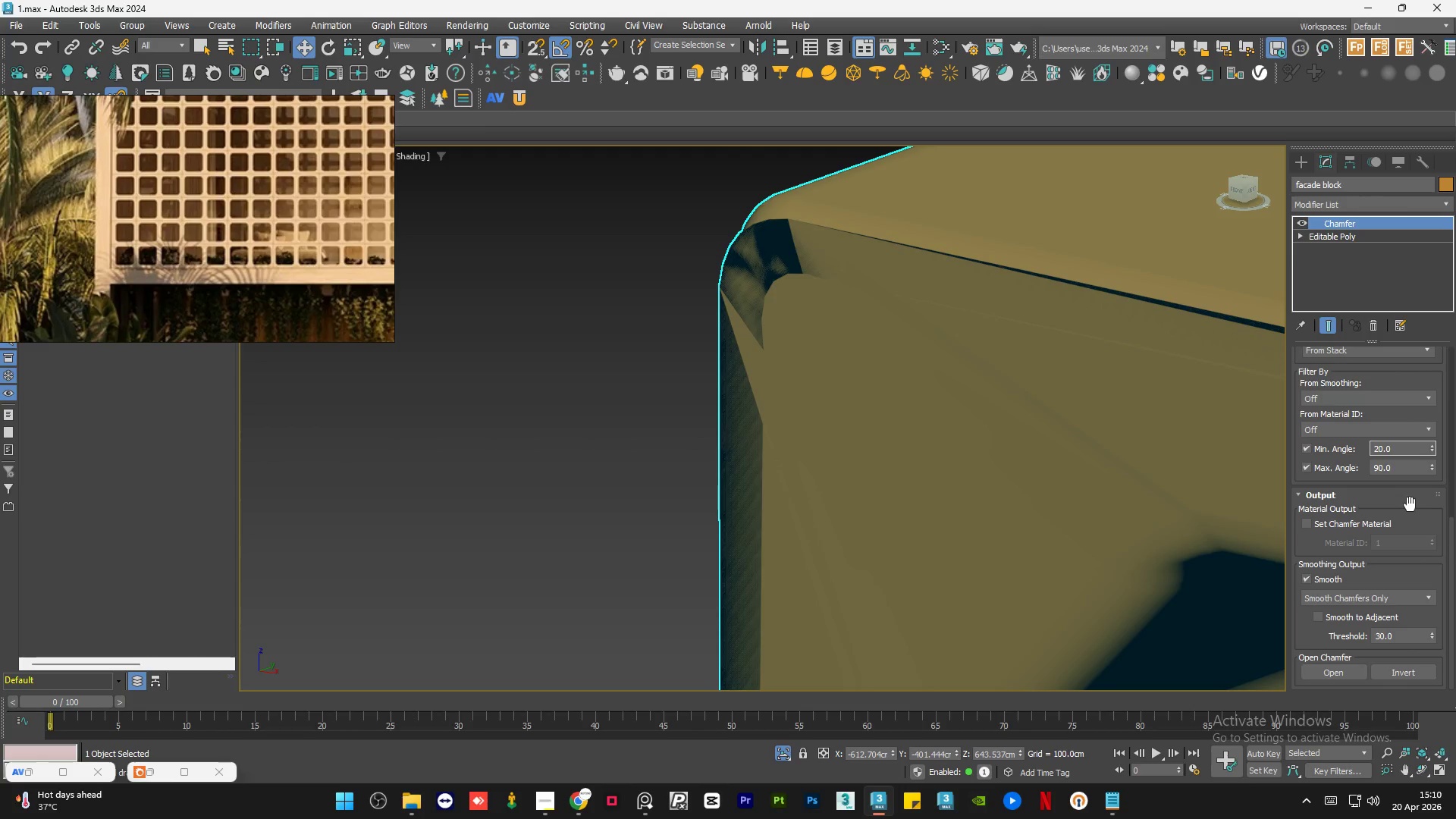 
key(NumpadEnter)
 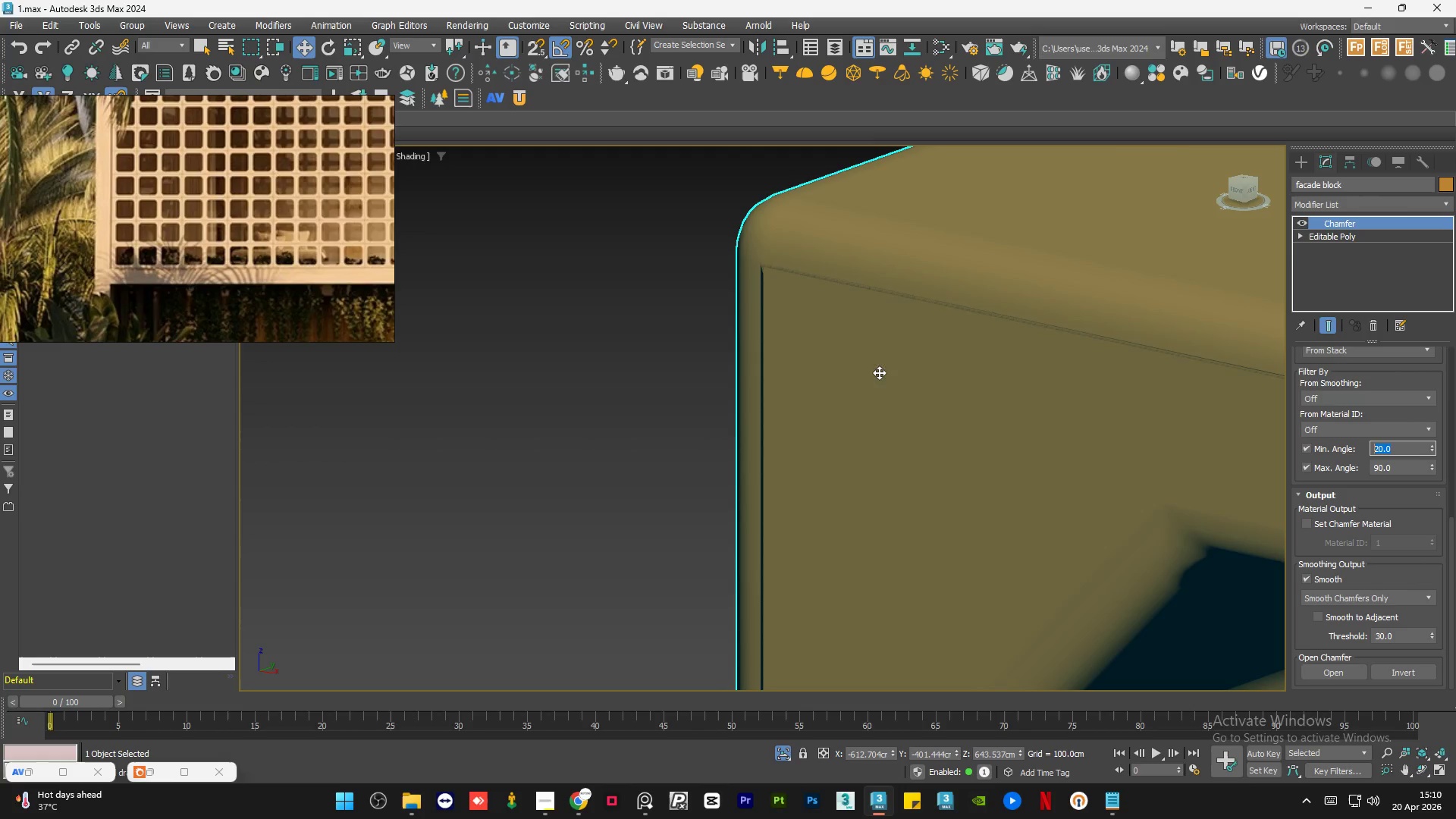 
scroll: coordinate [727, 349], scroll_direction: down, amount: 6.0
 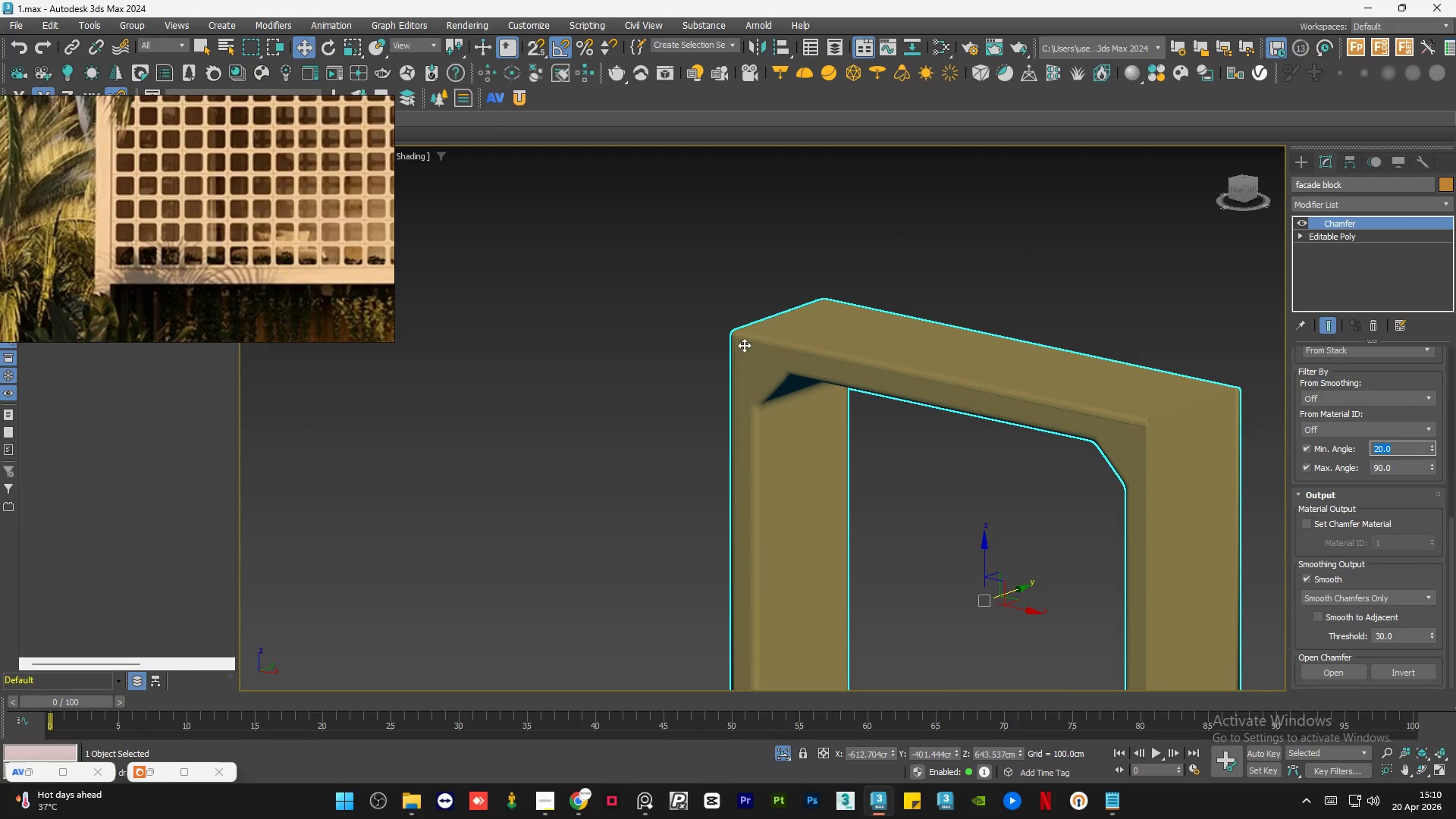 
scroll: coordinate [925, 562], scroll_direction: up, amount: 4.0
 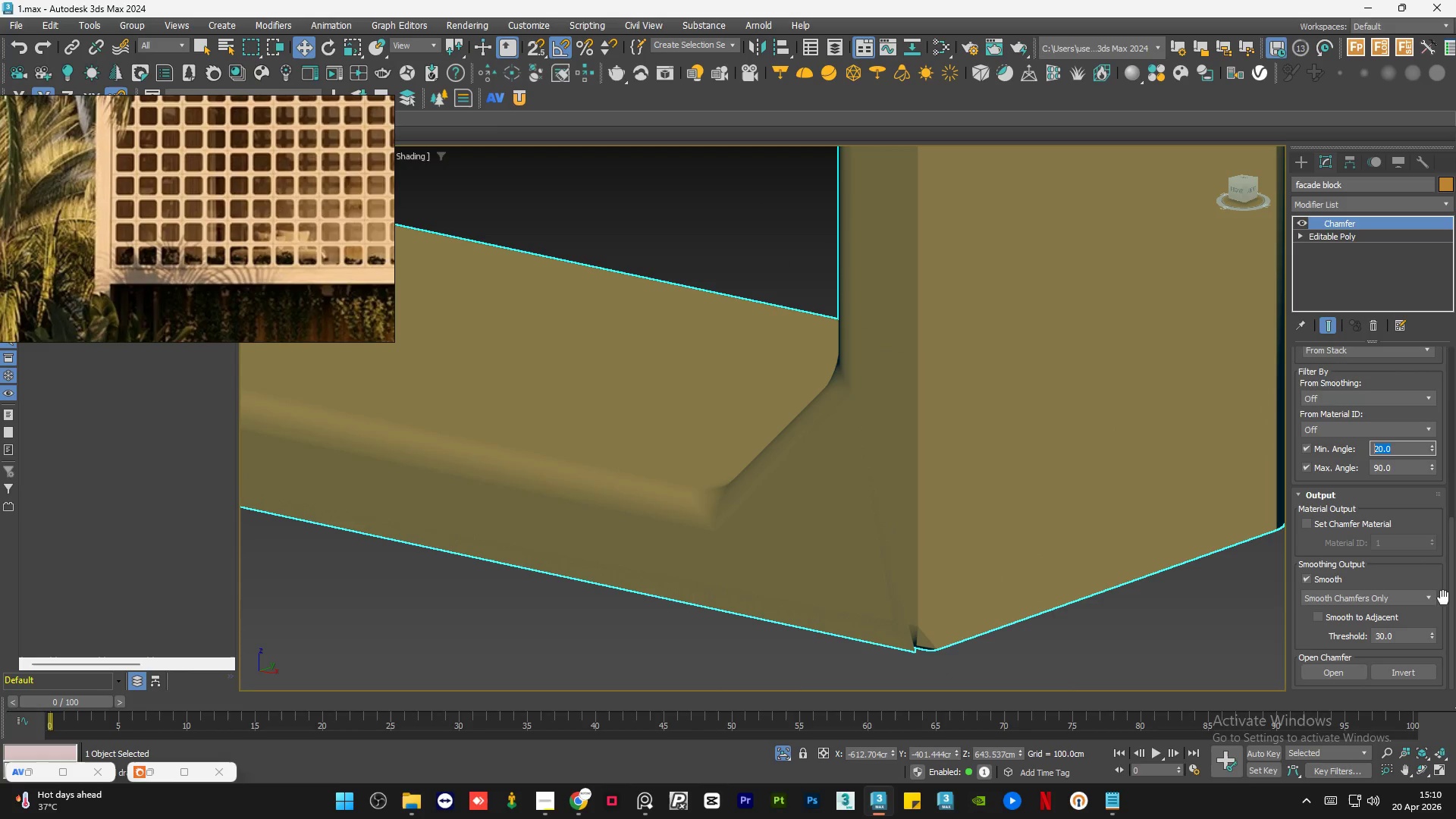 
left_click_drag(start_coordinate=[1452, 595], to_coordinate=[1455, 548])
 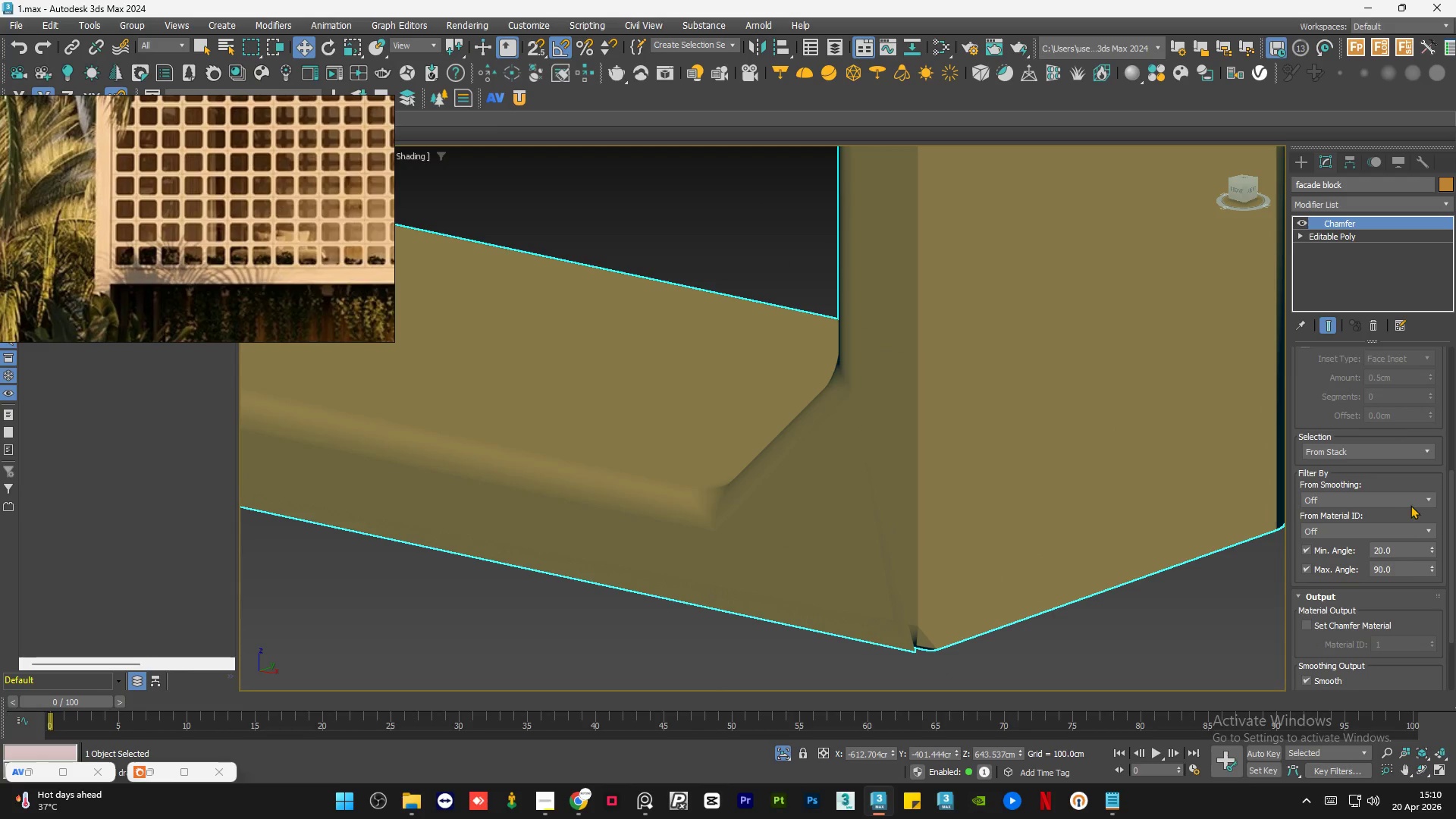 
left_click([1412, 497])
 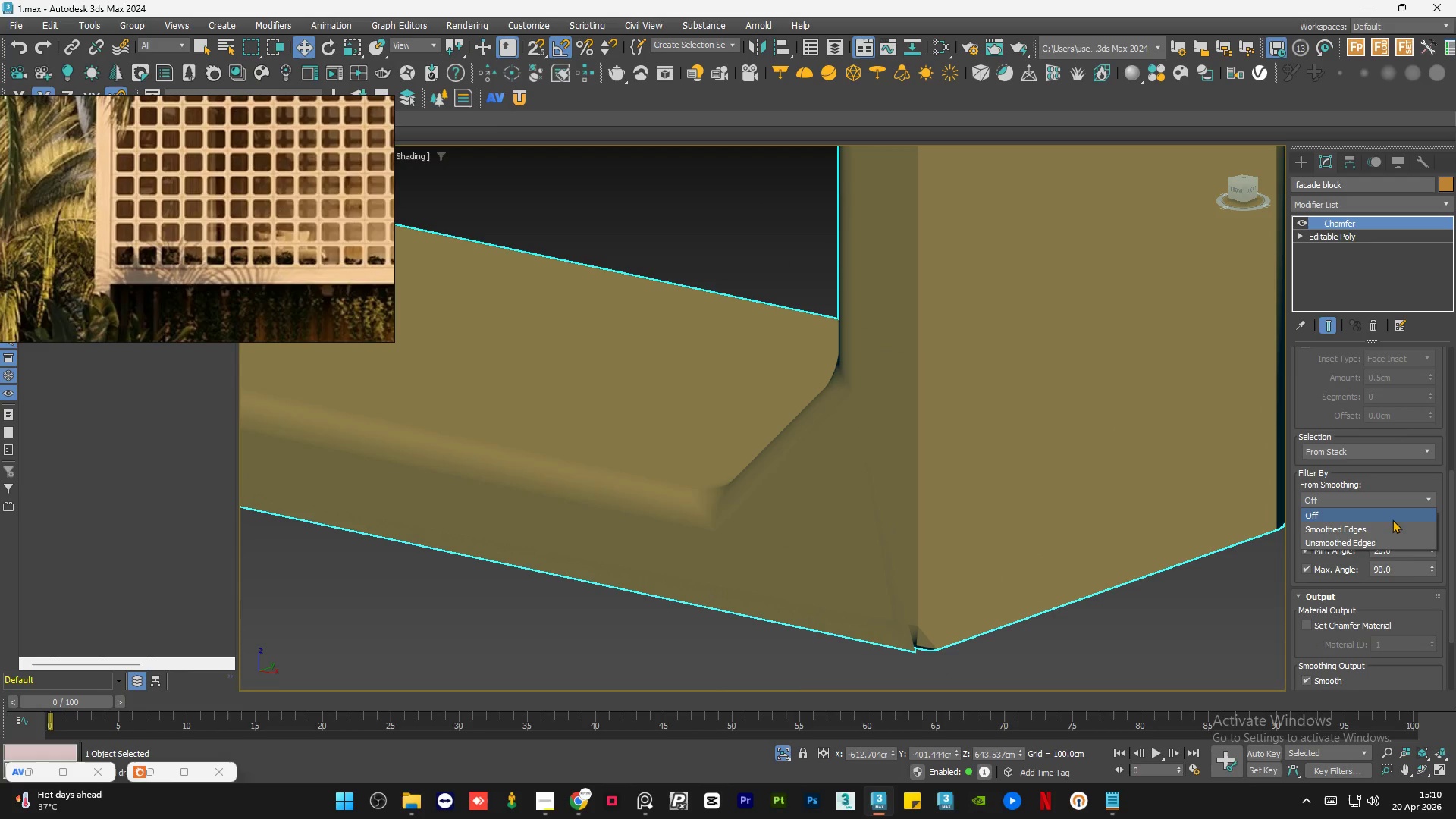 
mouse_move([1386, 510])
 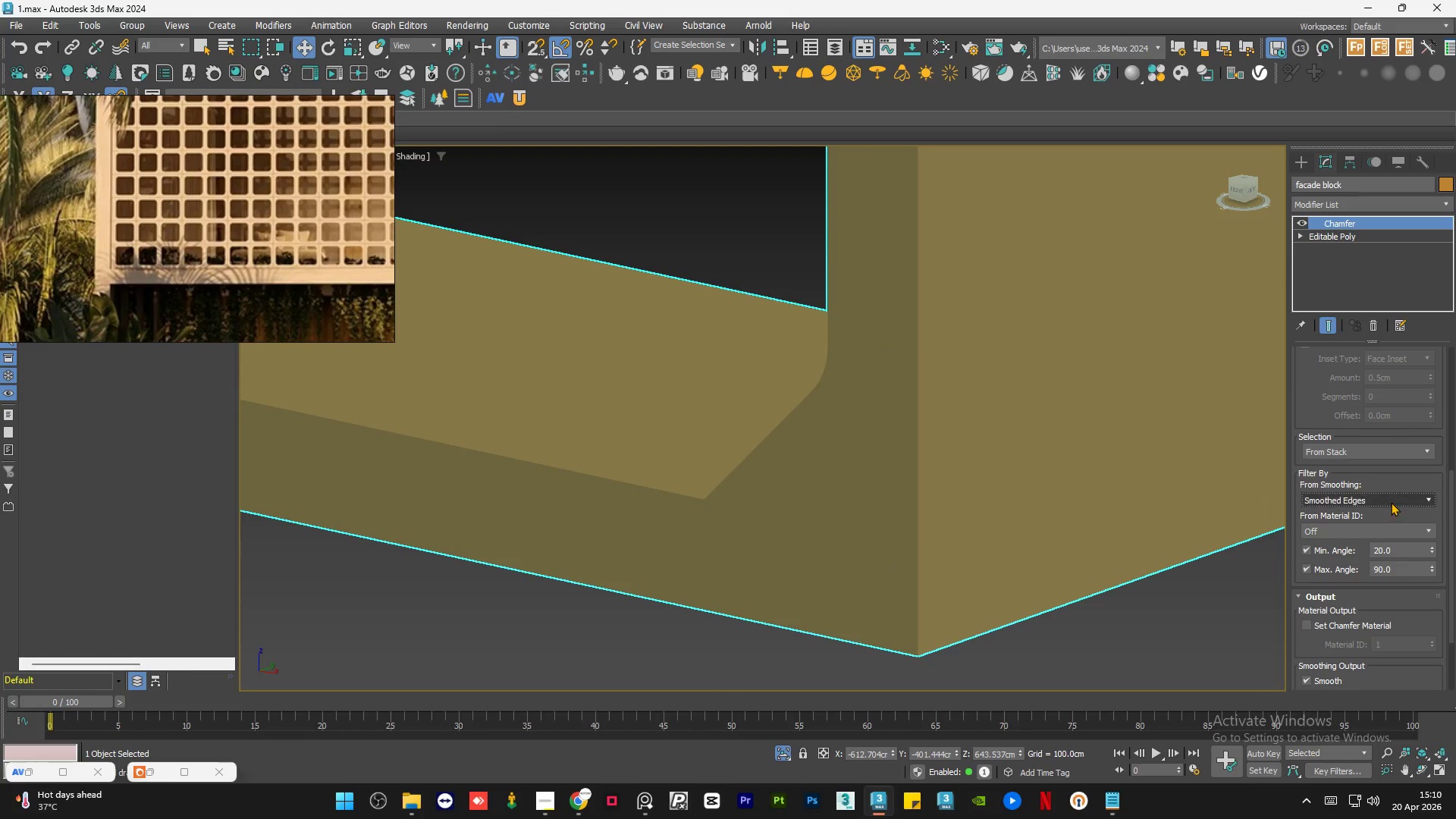 
left_click([1391, 501])
 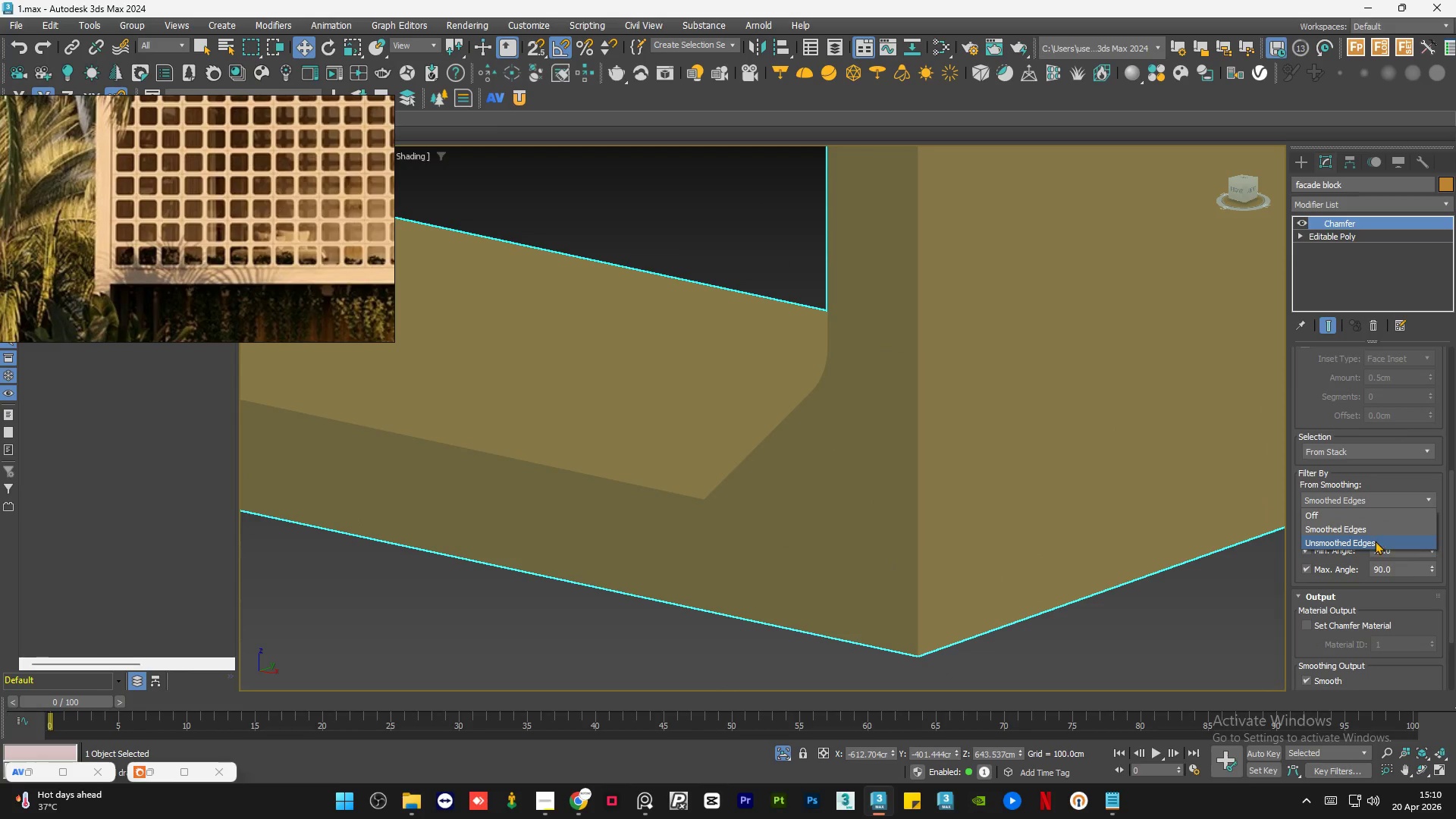 
left_click([1375, 541])
 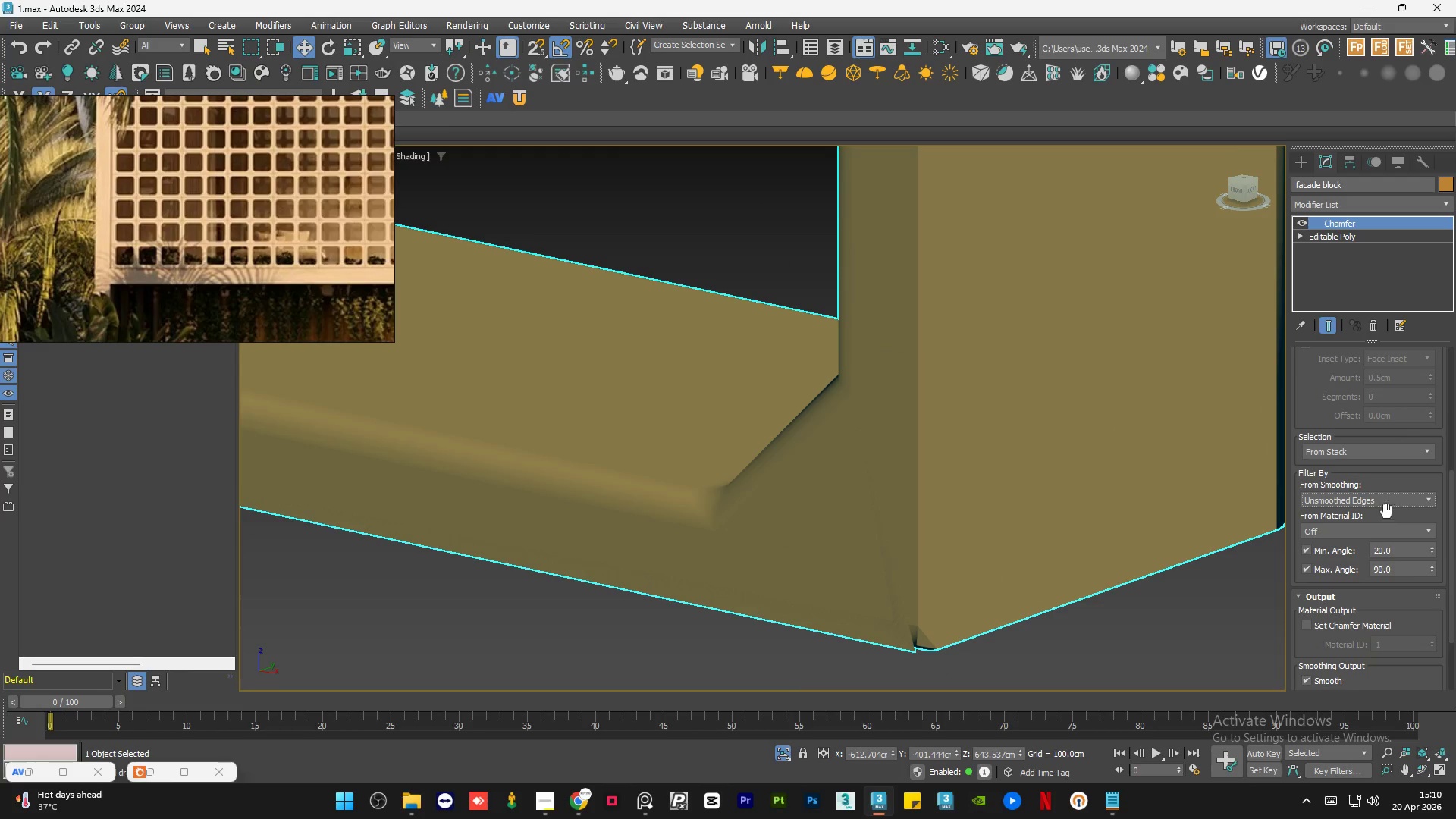 
left_click([1393, 494])
 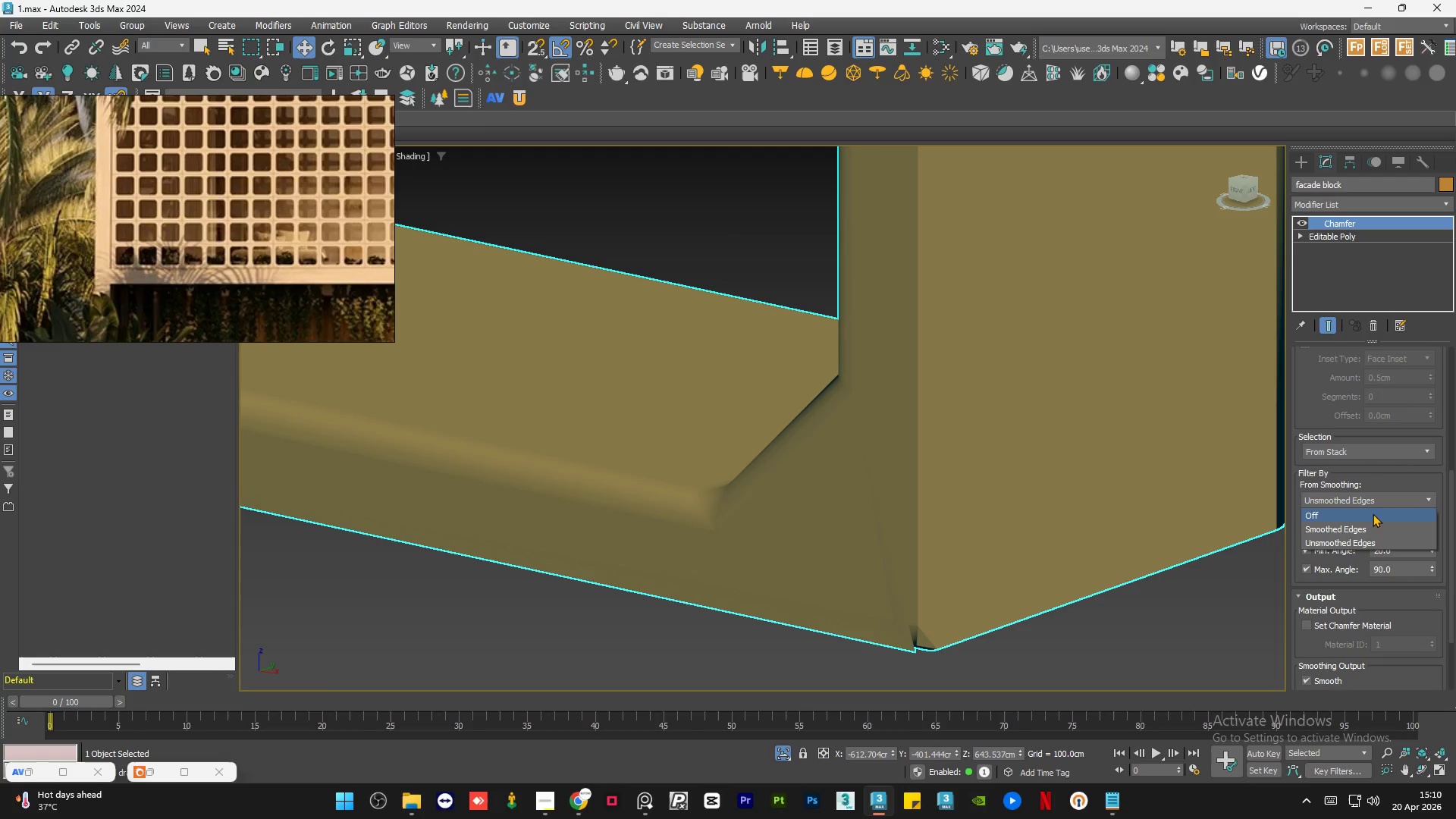 
left_click([1373, 513])
 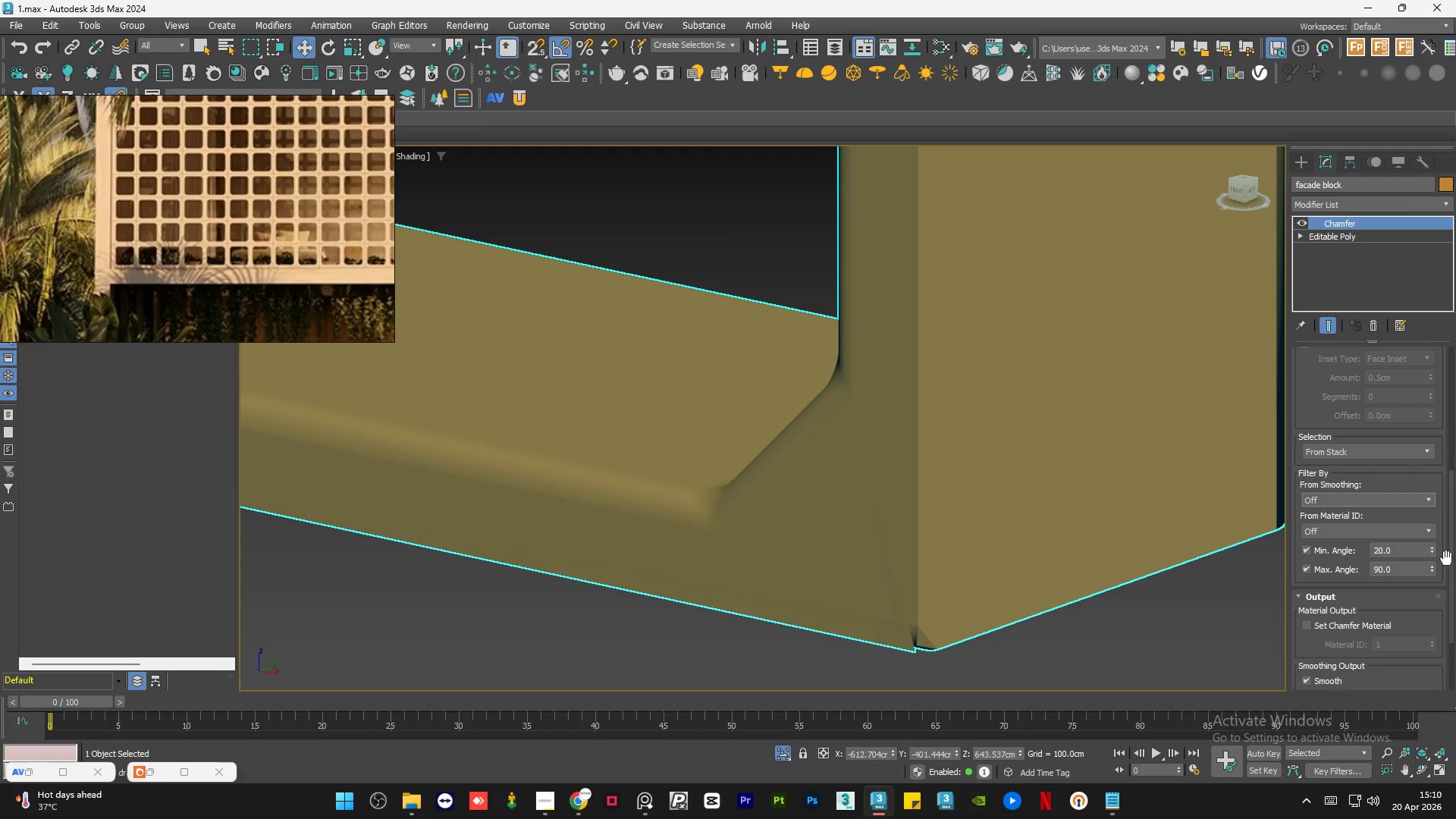 
left_click_drag(start_coordinate=[1449, 557], to_coordinate=[1455, 498])
 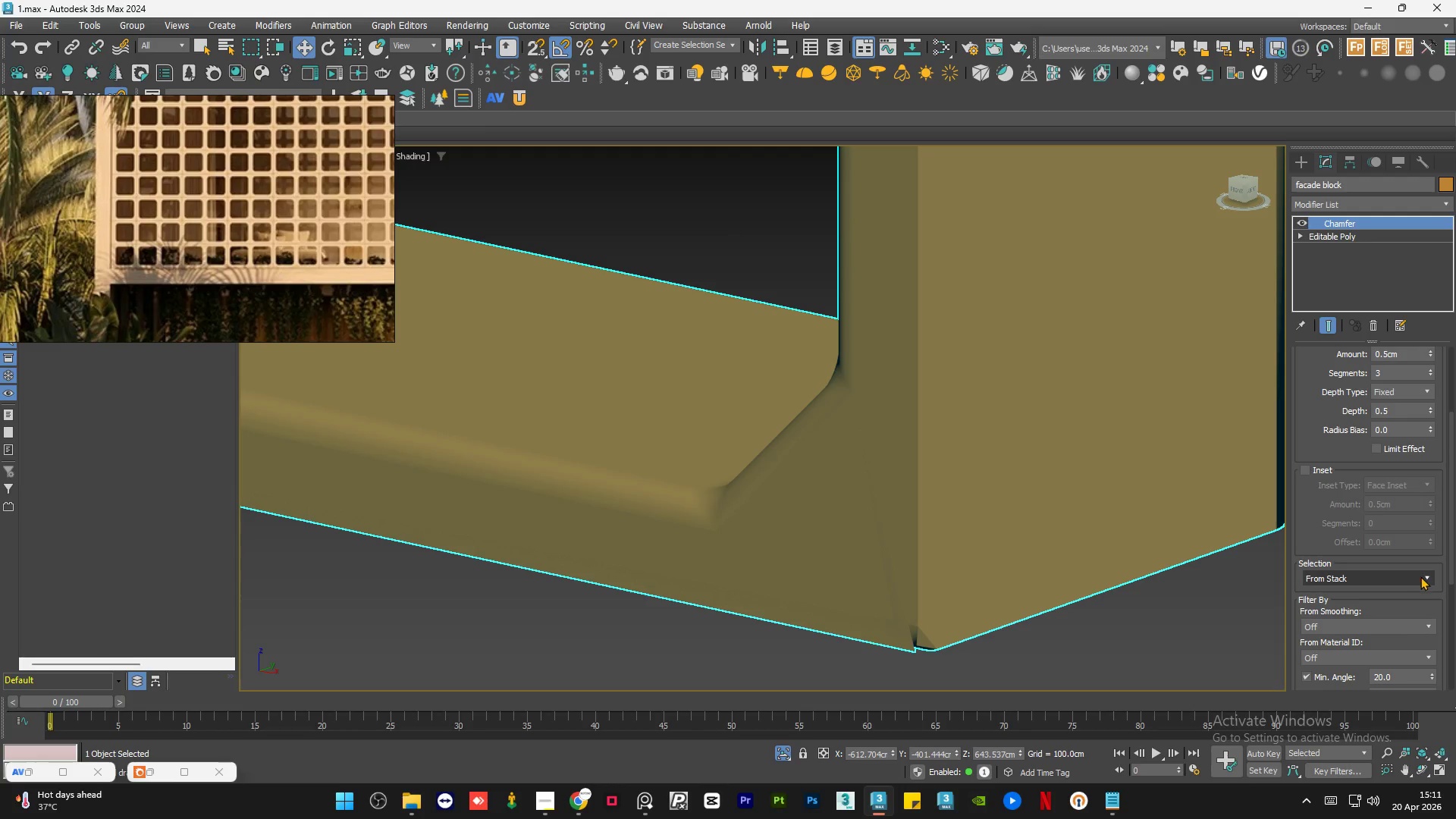 
left_click([1421, 576])
 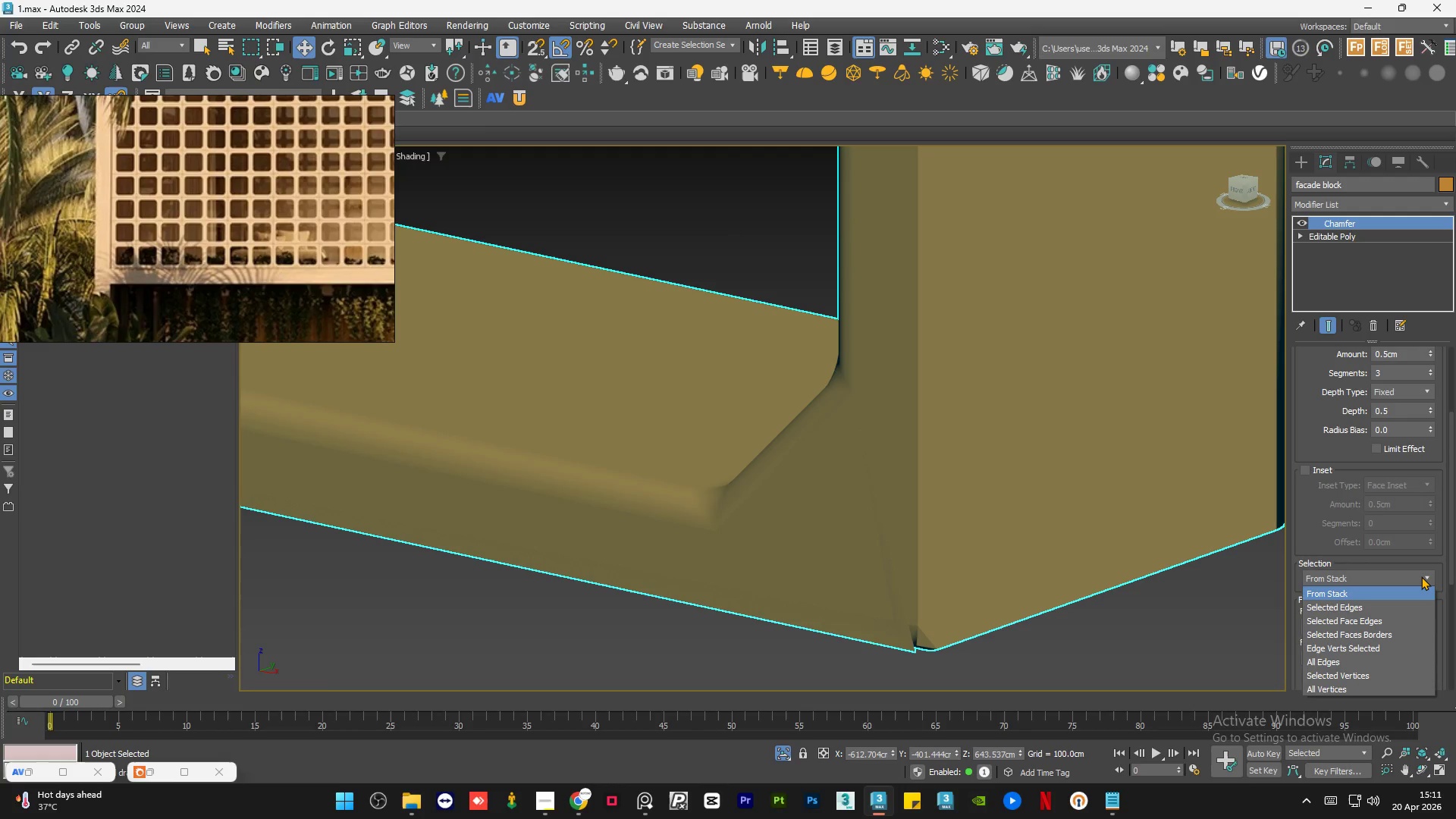 
left_click([1421, 576])
 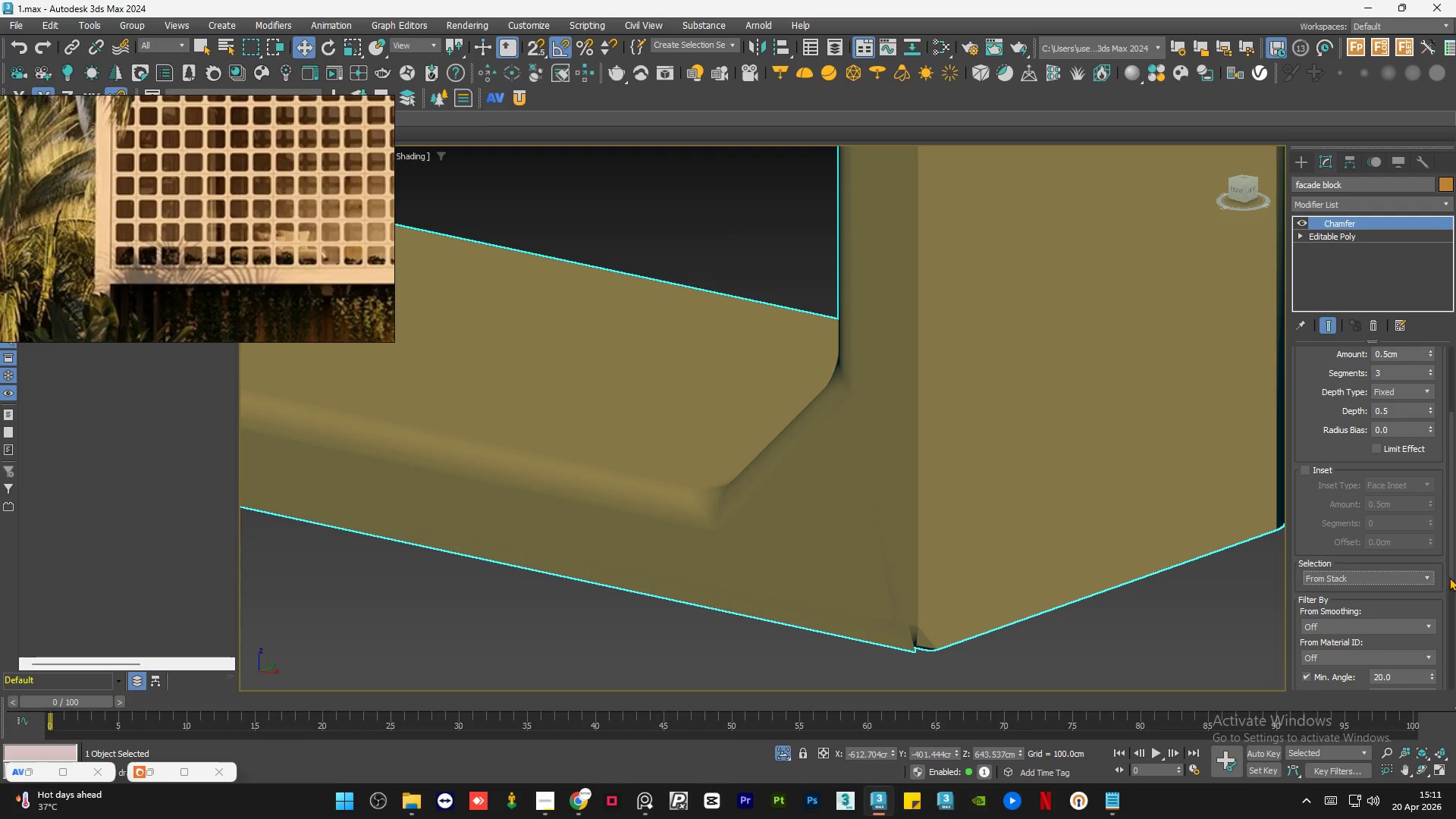 
left_click_drag(start_coordinate=[1449, 576], to_coordinate=[1447, 560])
 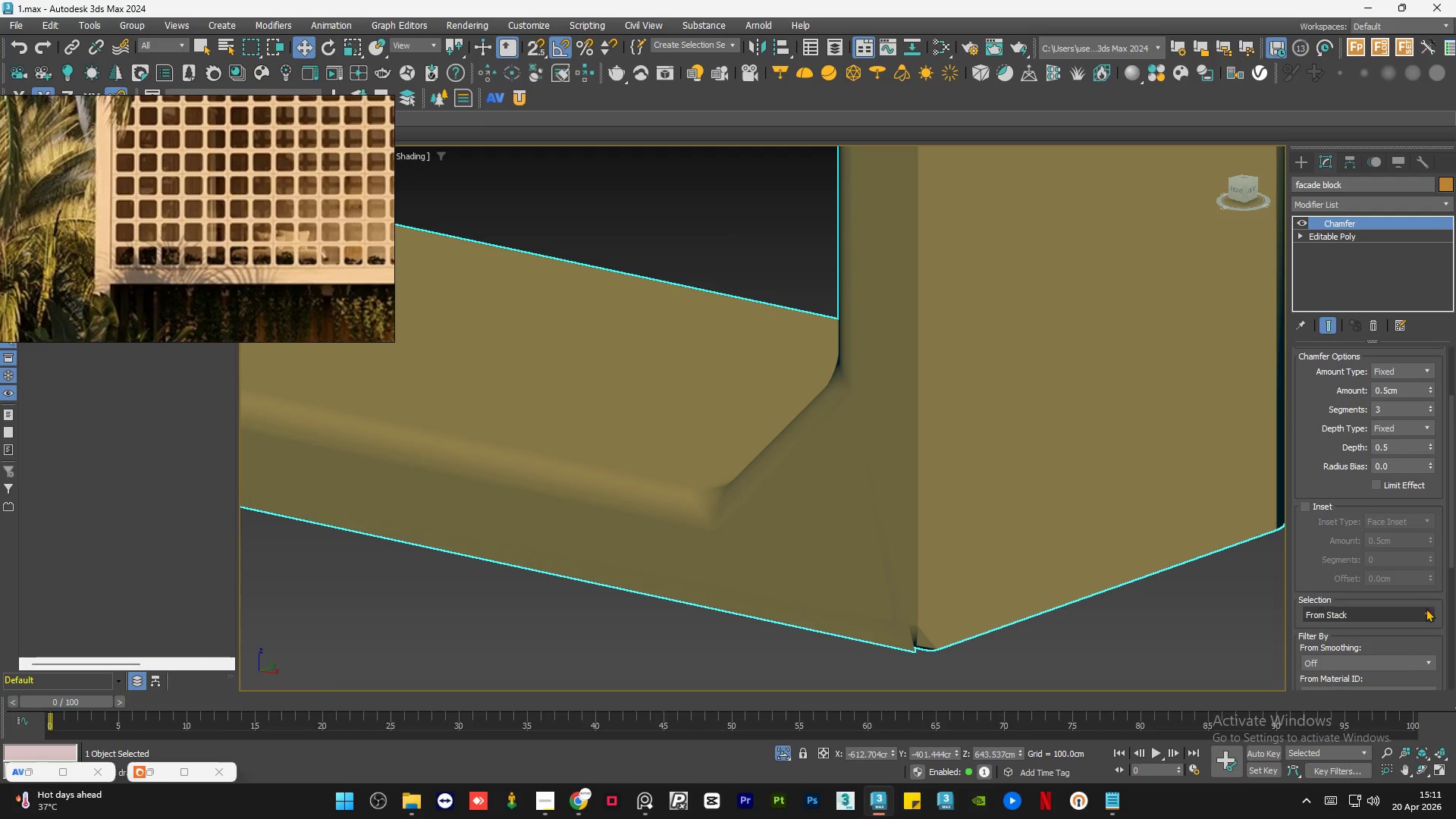 
left_click([1426, 613])
 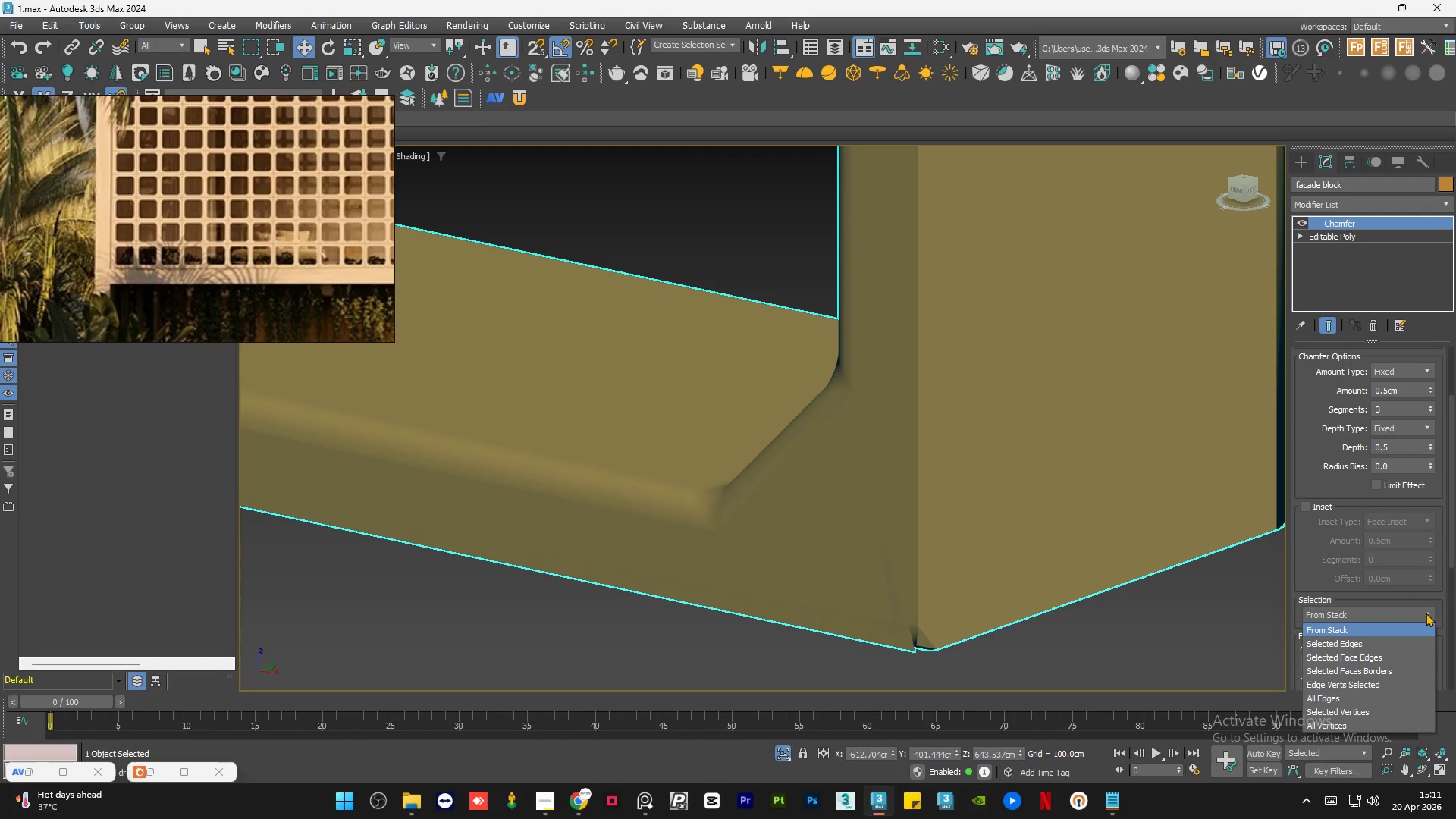 
wait(5.61)
 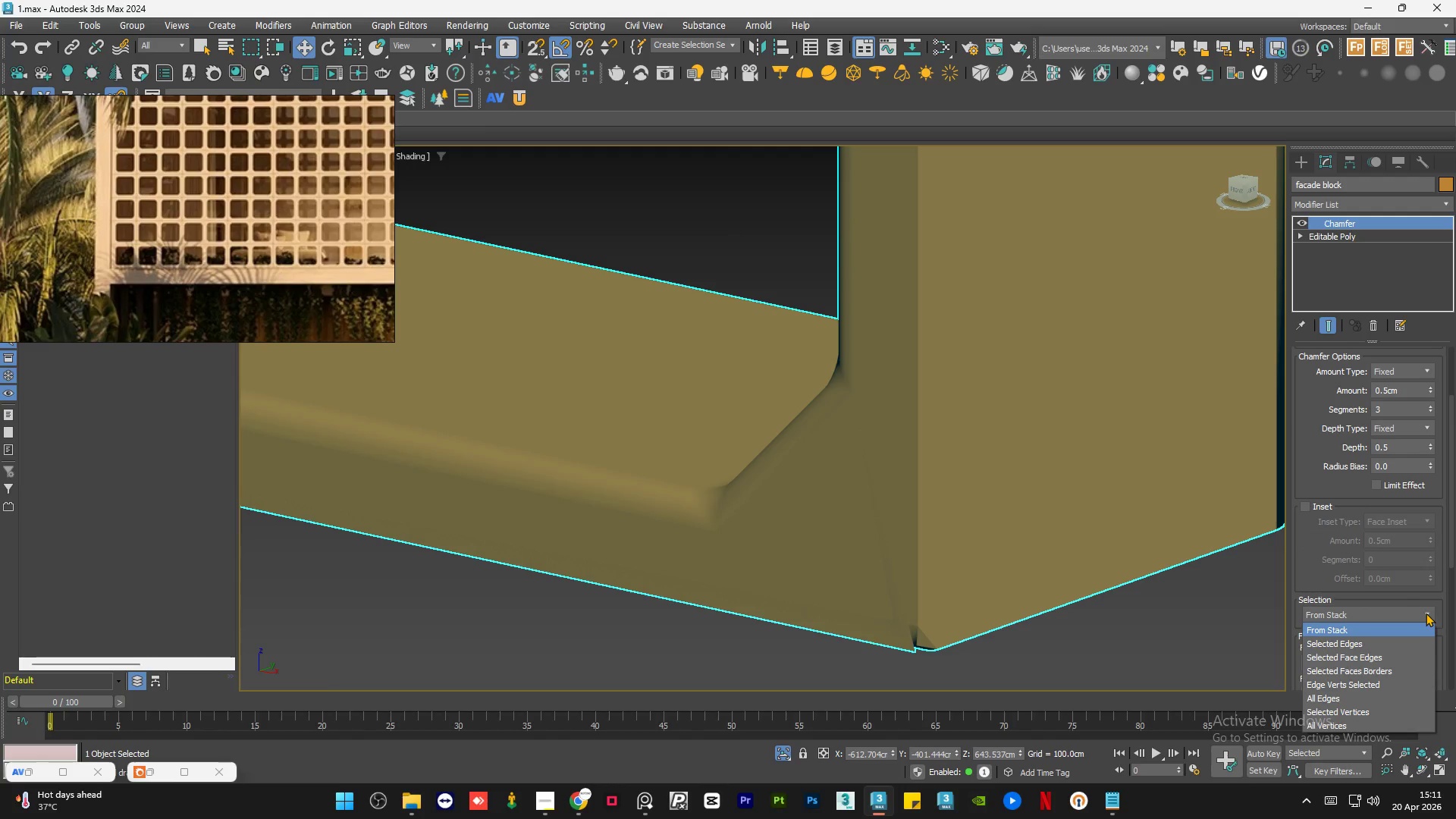 
left_click([1426, 613])
 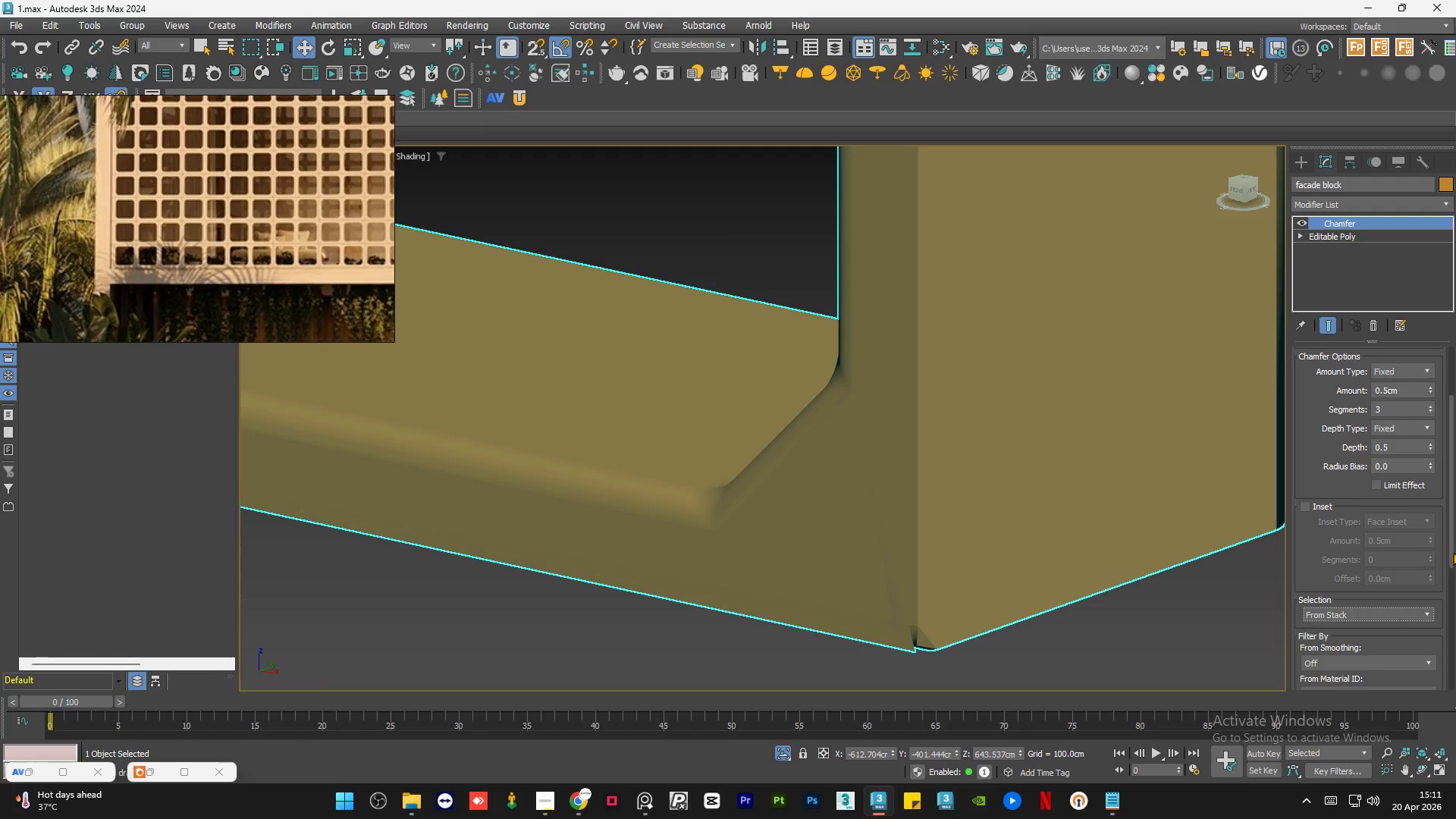 
left_click_drag(start_coordinate=[1451, 549], to_coordinate=[1449, 486])
 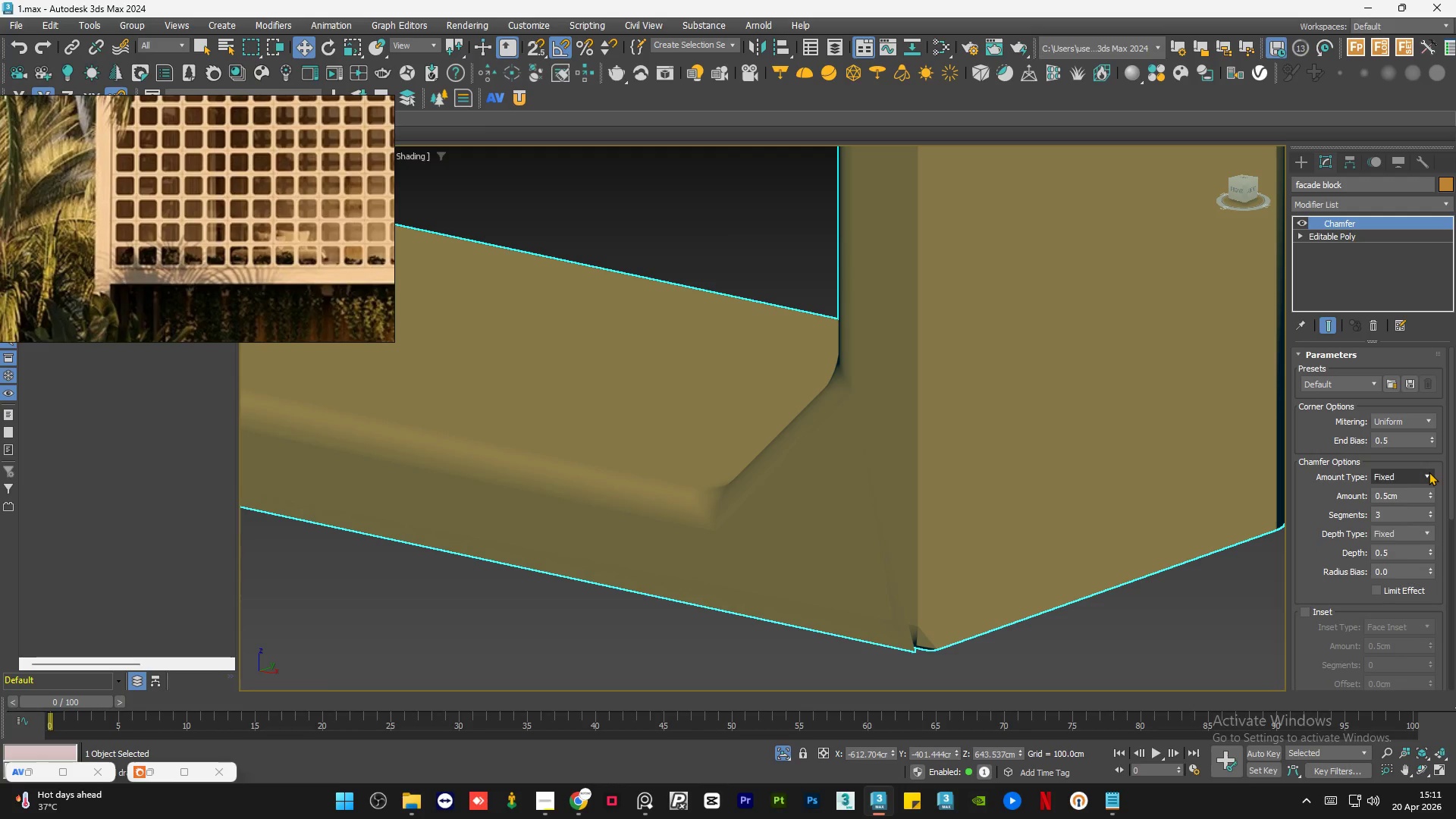 
left_click([1429, 472])
 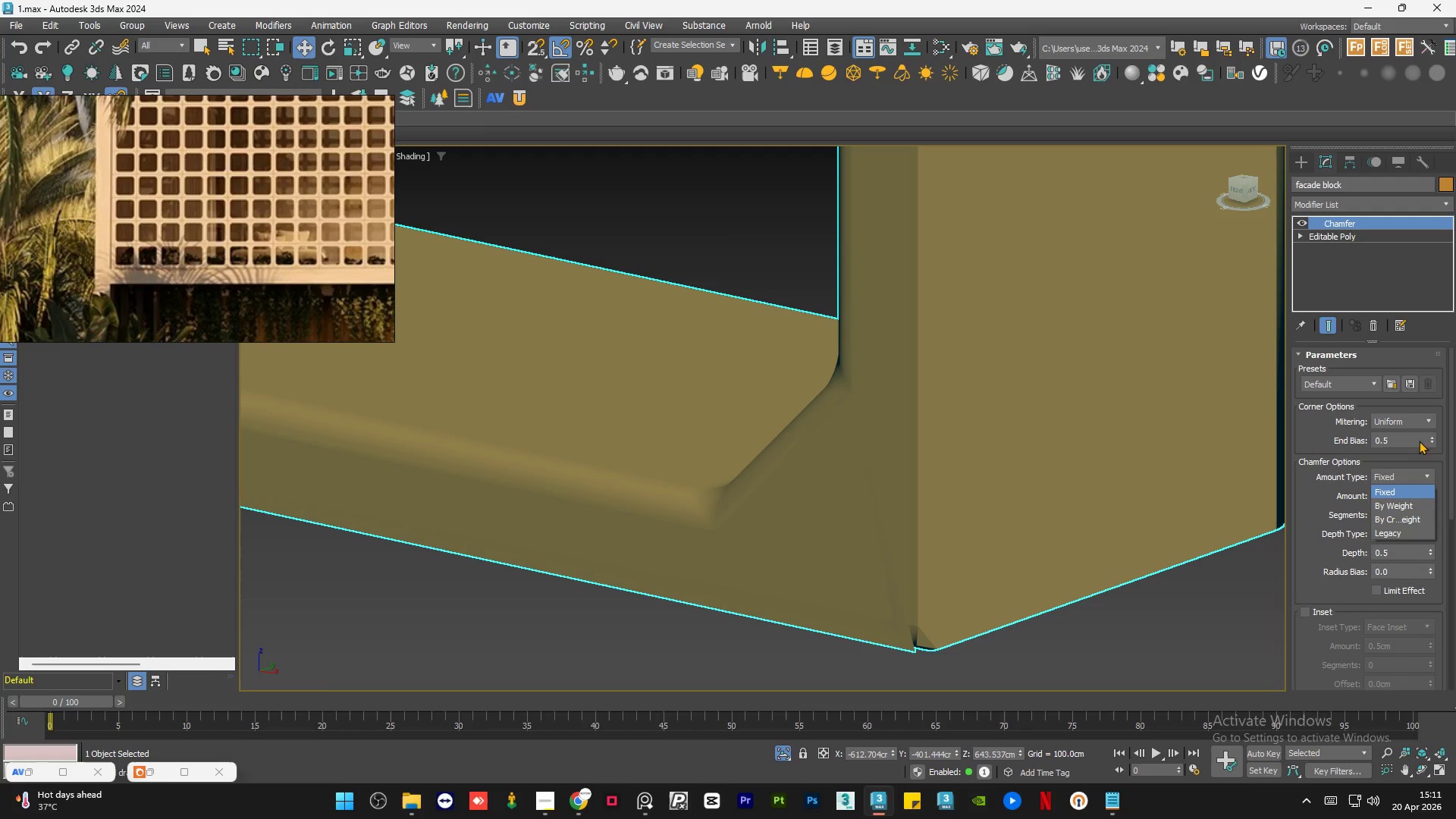 
left_click([1420, 422])
 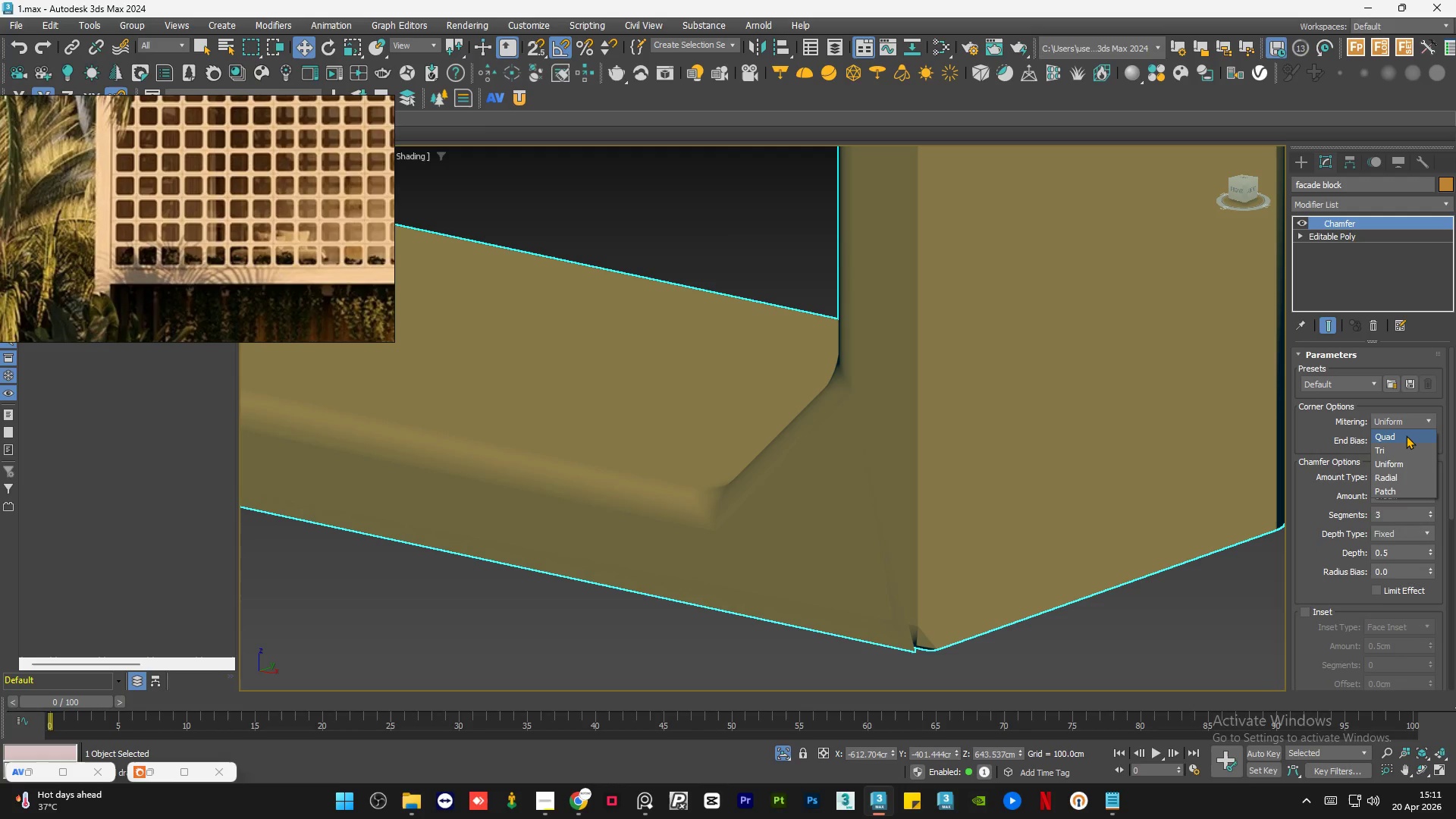 
left_click([1406, 435])
 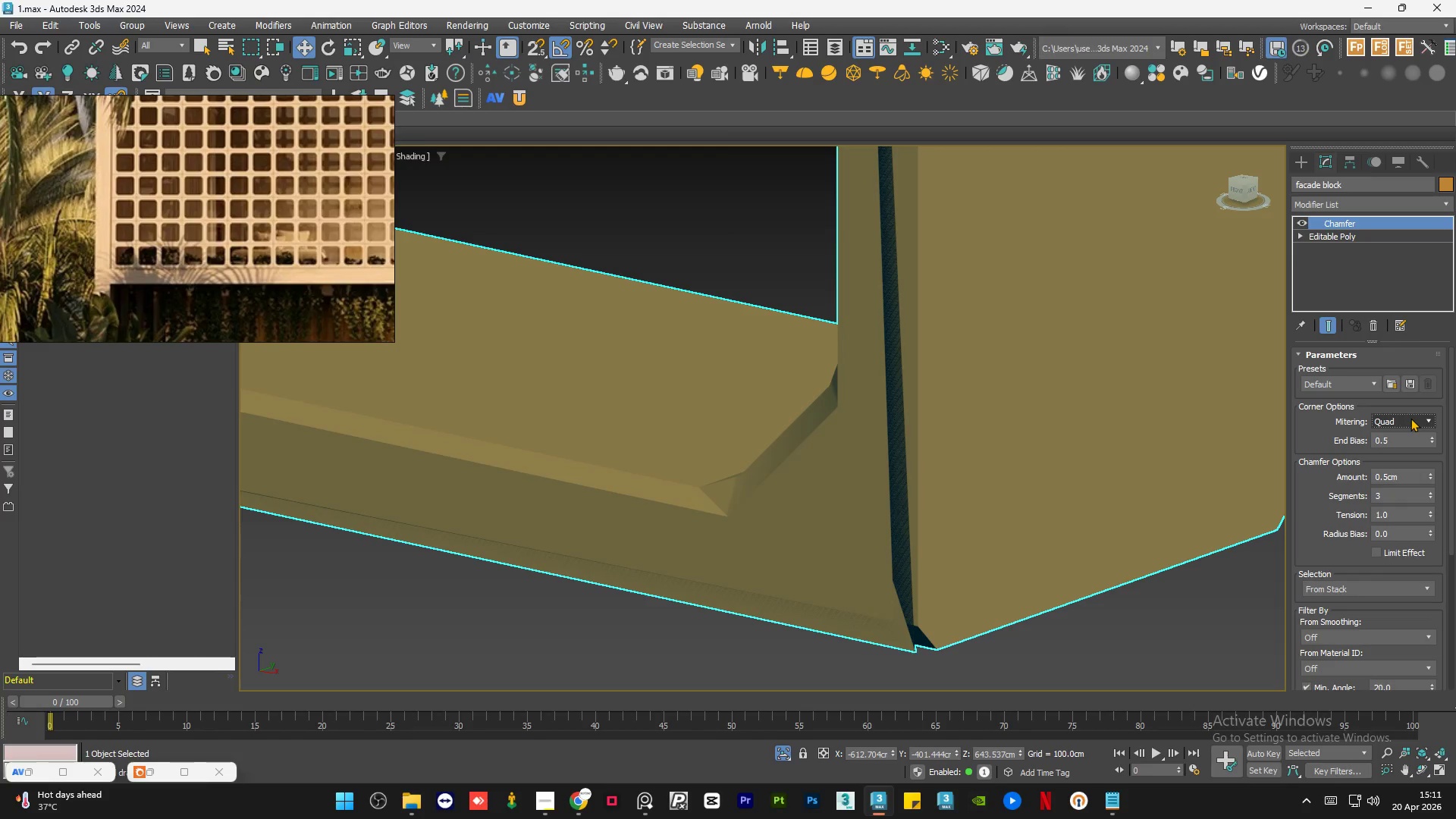 
left_click([1410, 418])
 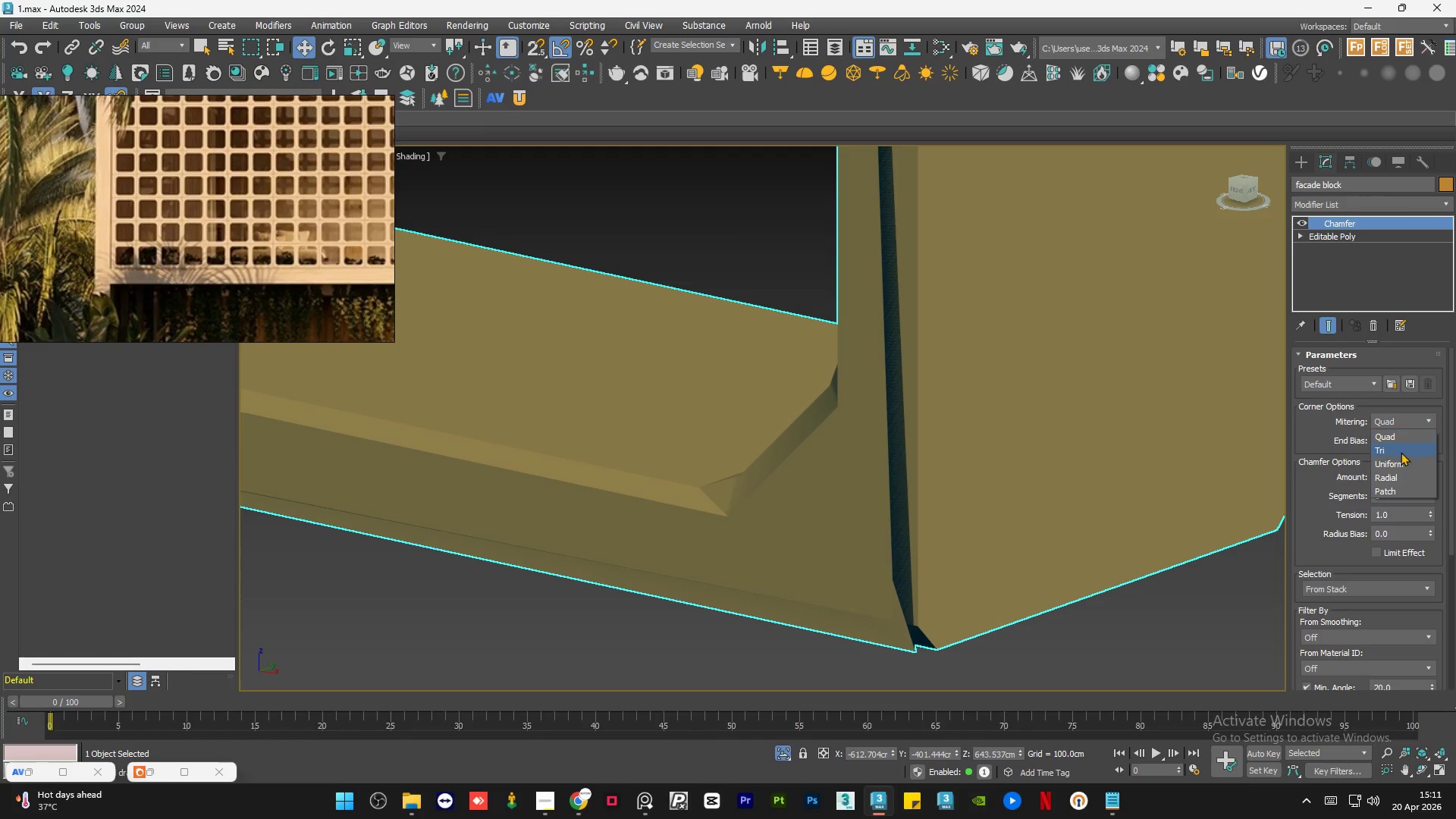 
scroll: coordinate [1410, 418], scroll_direction: none, amount: 0.0
 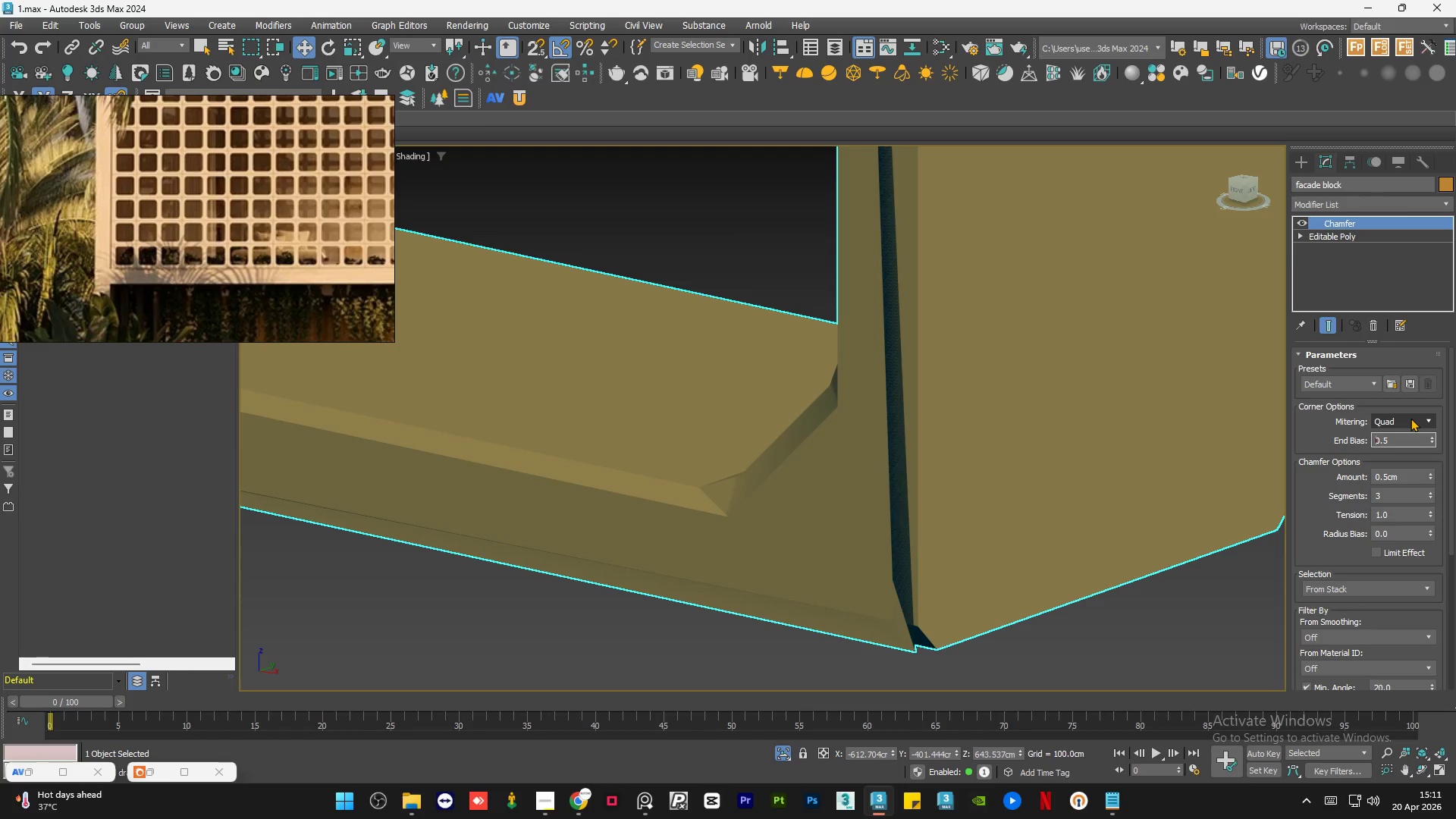 
left_click([1401, 452])
 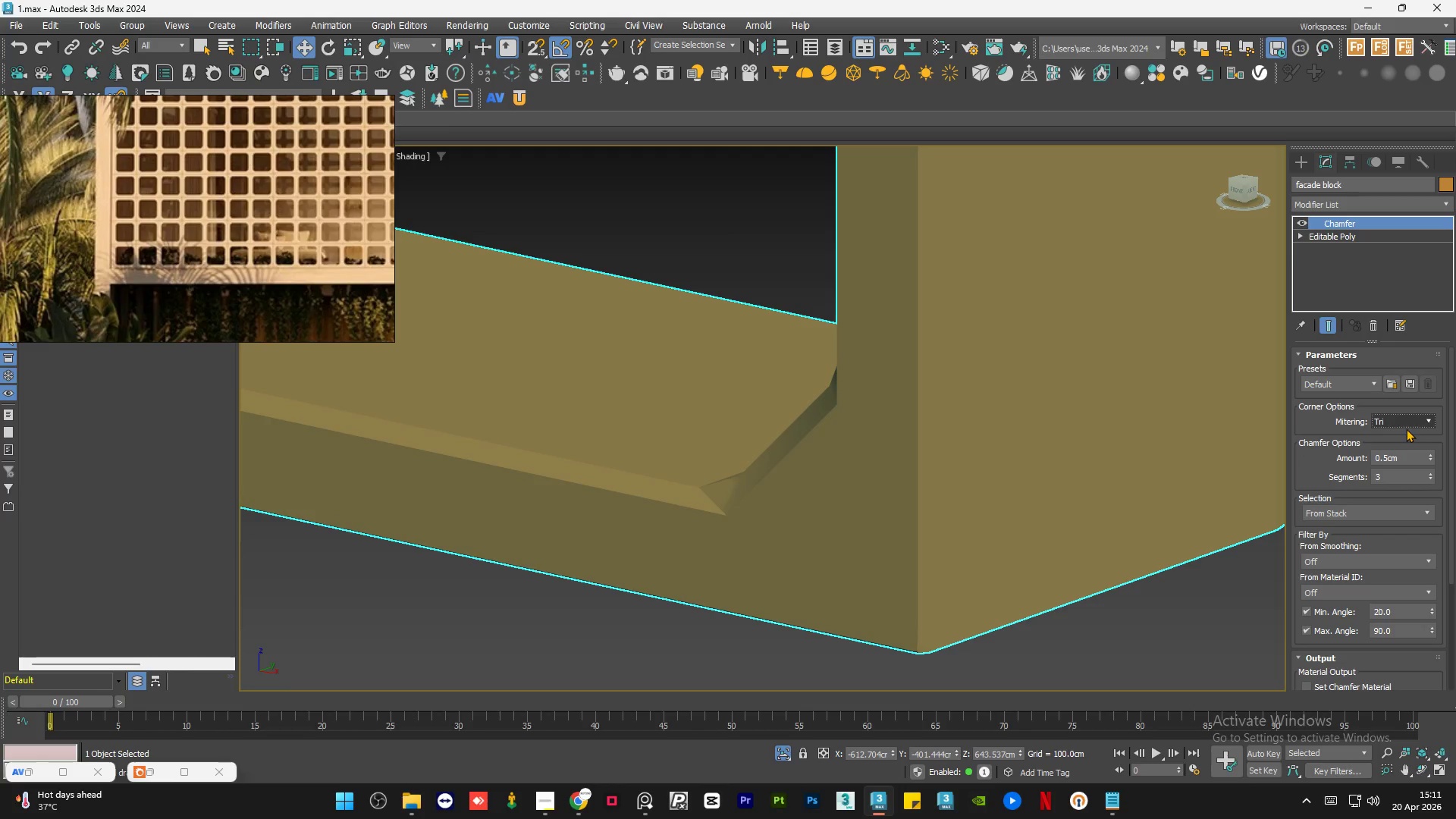 
left_click([1410, 422])
 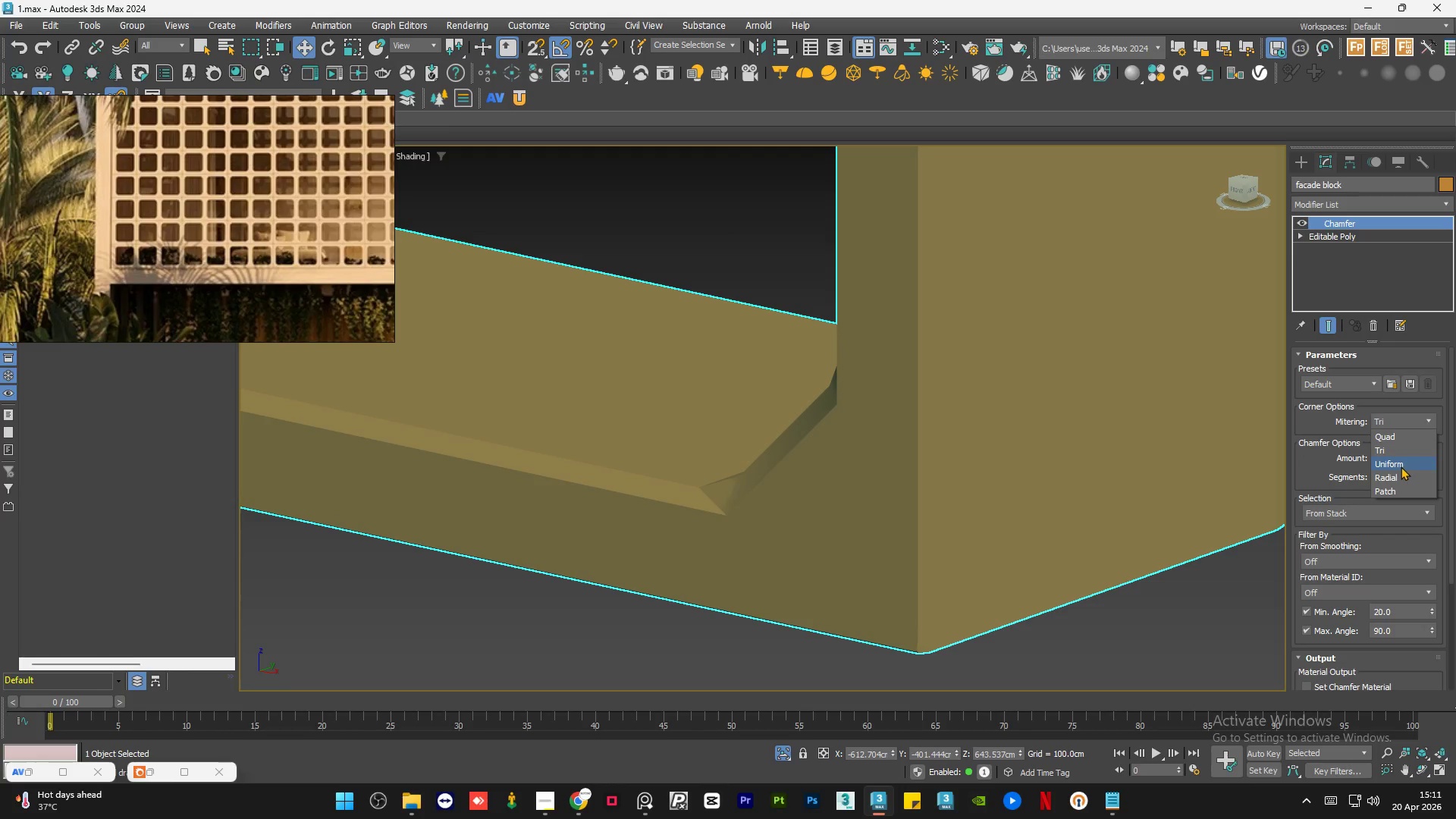 
scroll: coordinate [1045, 628], scroll_direction: down, amount: 5.0
 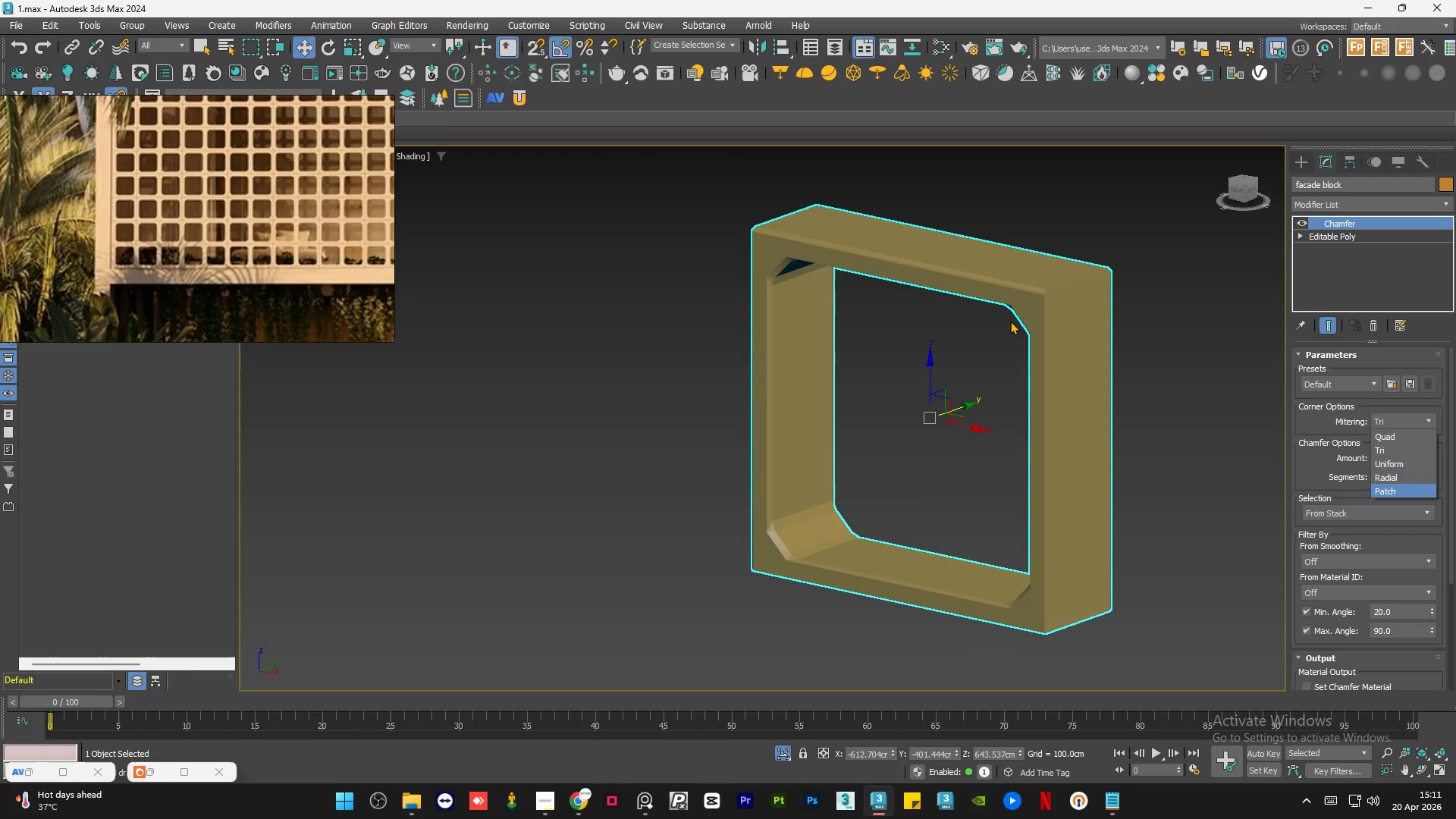 
scroll: coordinate [1056, 271], scroll_direction: up, amount: 4.0
 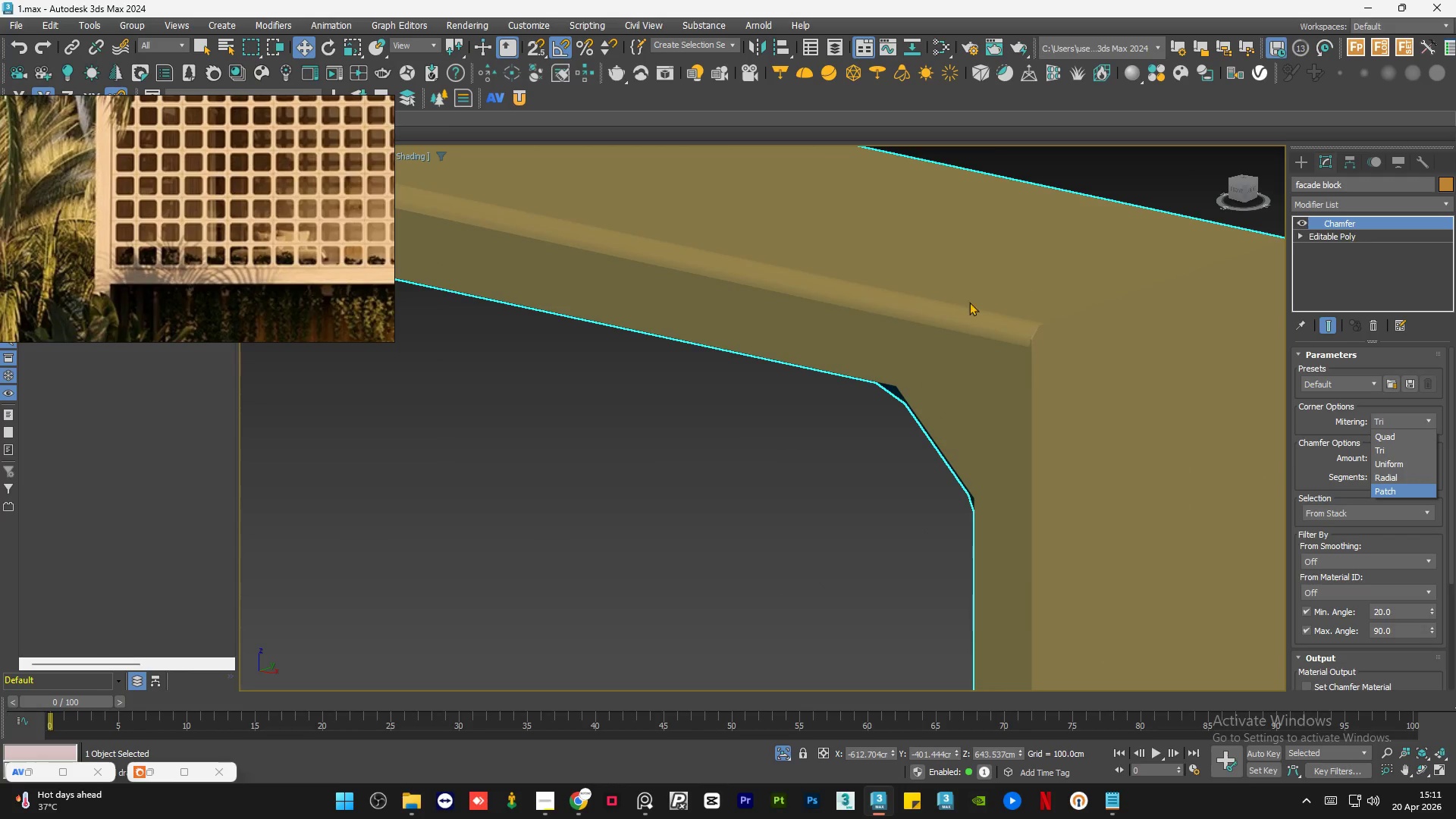 
scroll: coordinate [935, 570], scroll_direction: none, amount: 0.0
 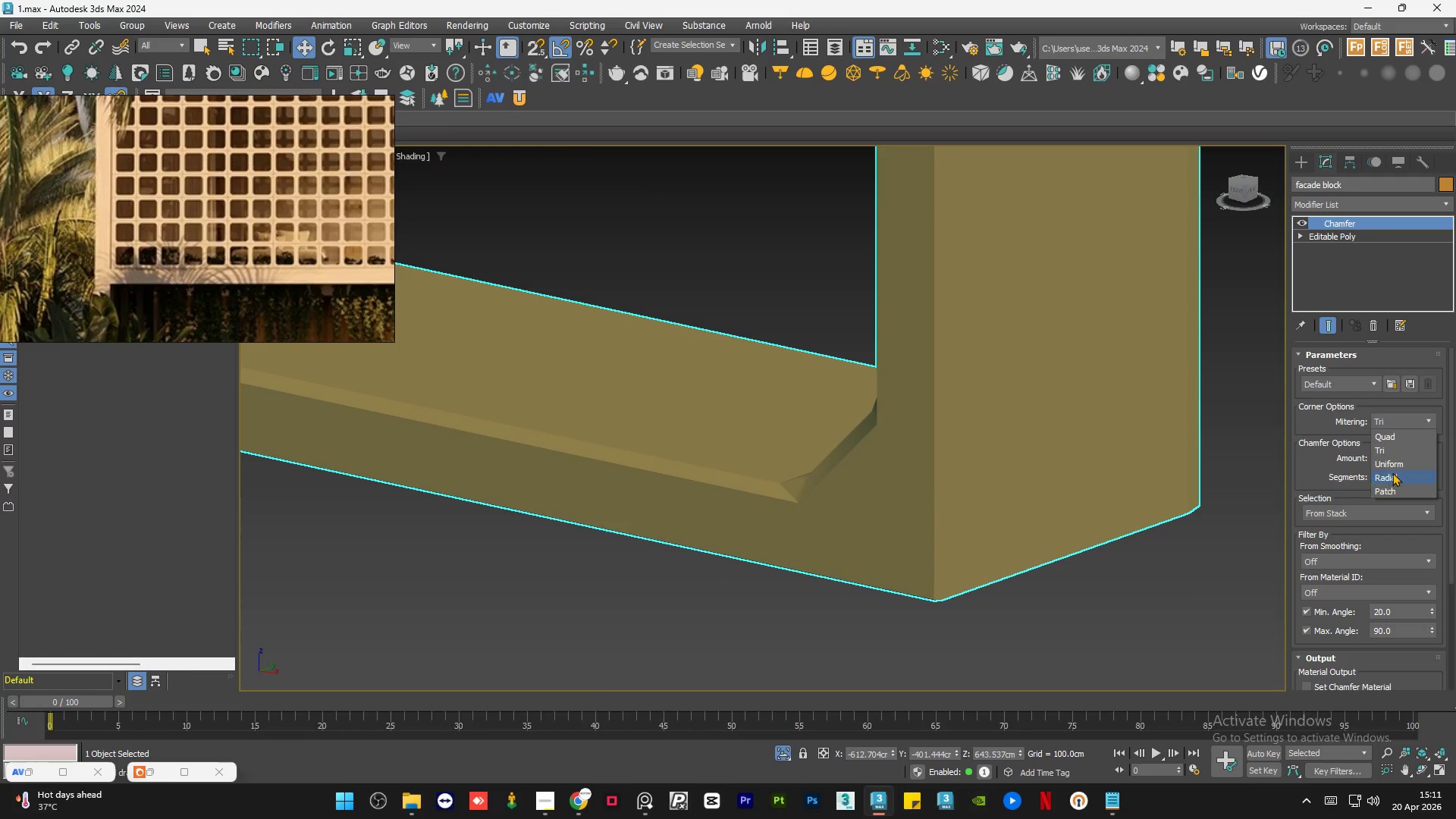 
left_click([1392, 472])
 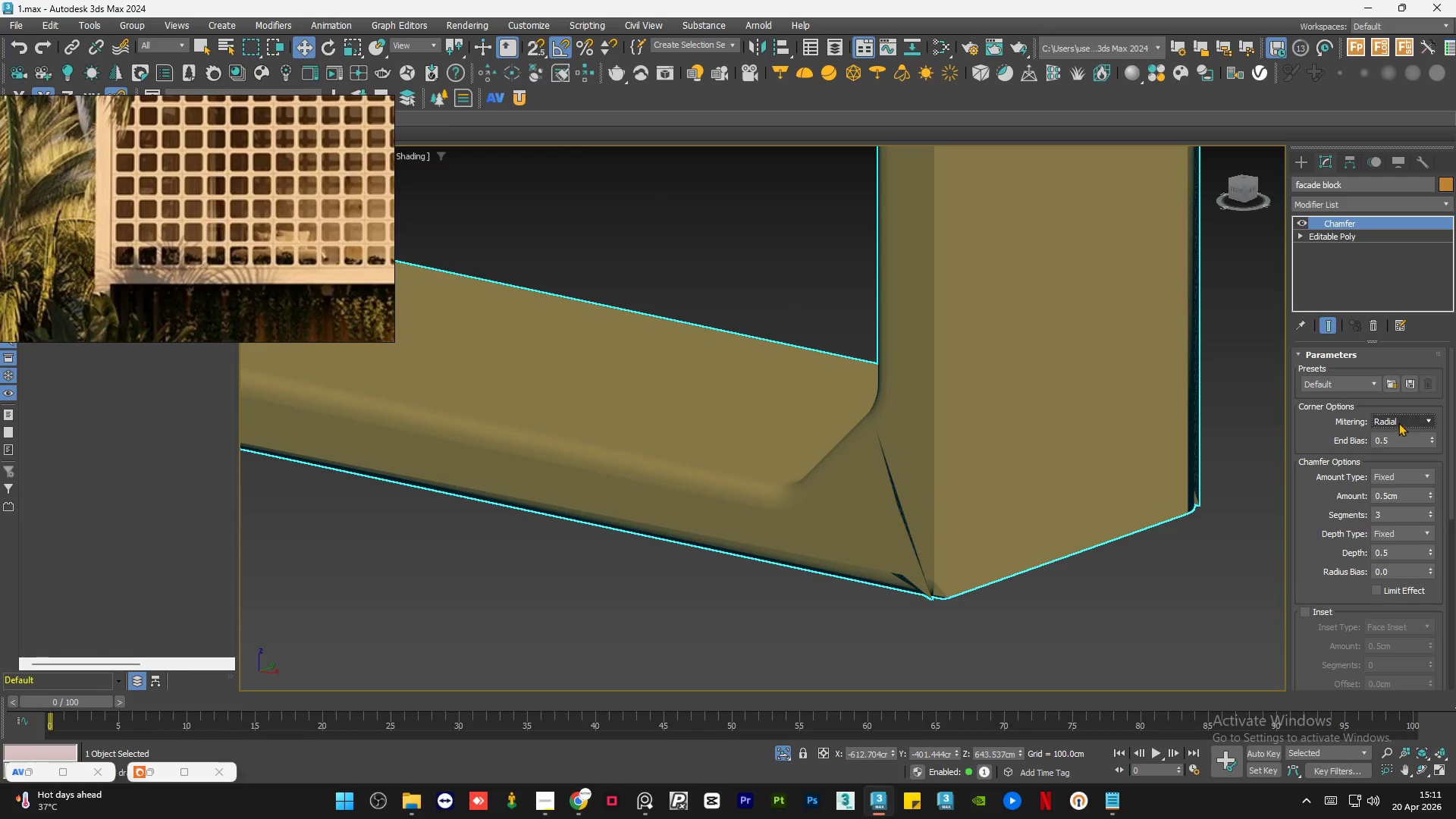 
left_click([1399, 420])
 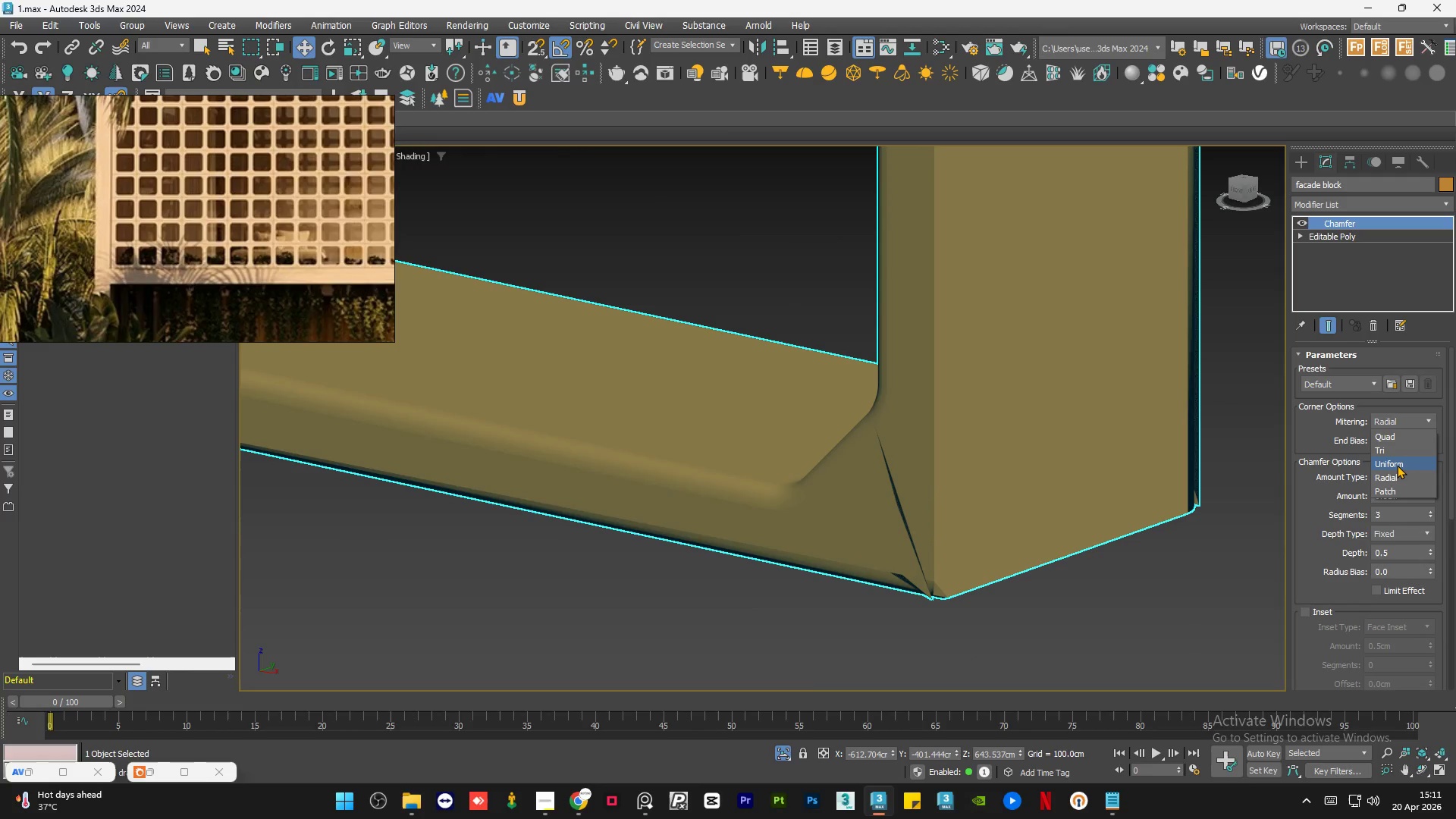 
left_click([1397, 465])
 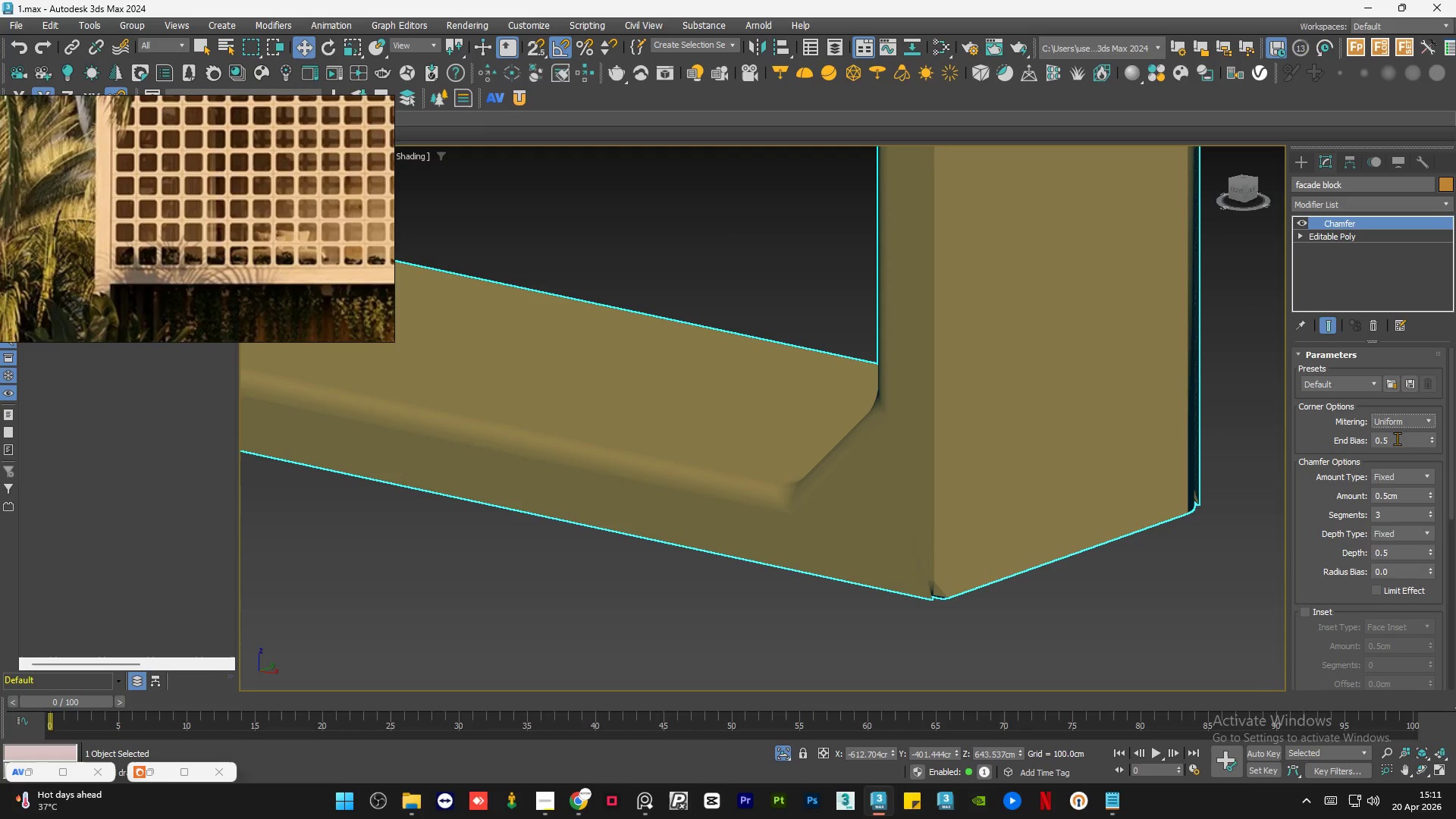 
left_click([1402, 423])
 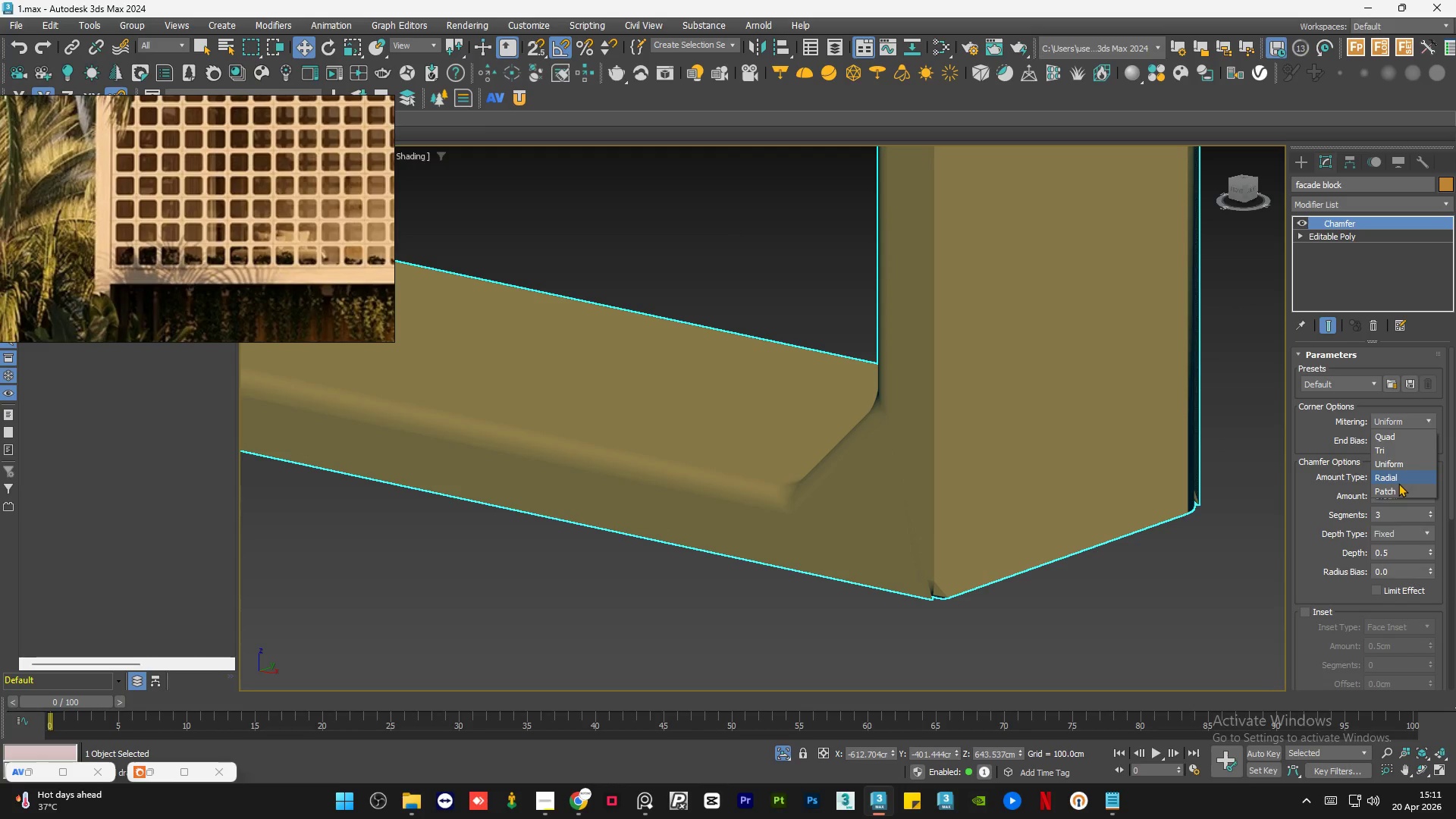 
left_click([1398, 484])
 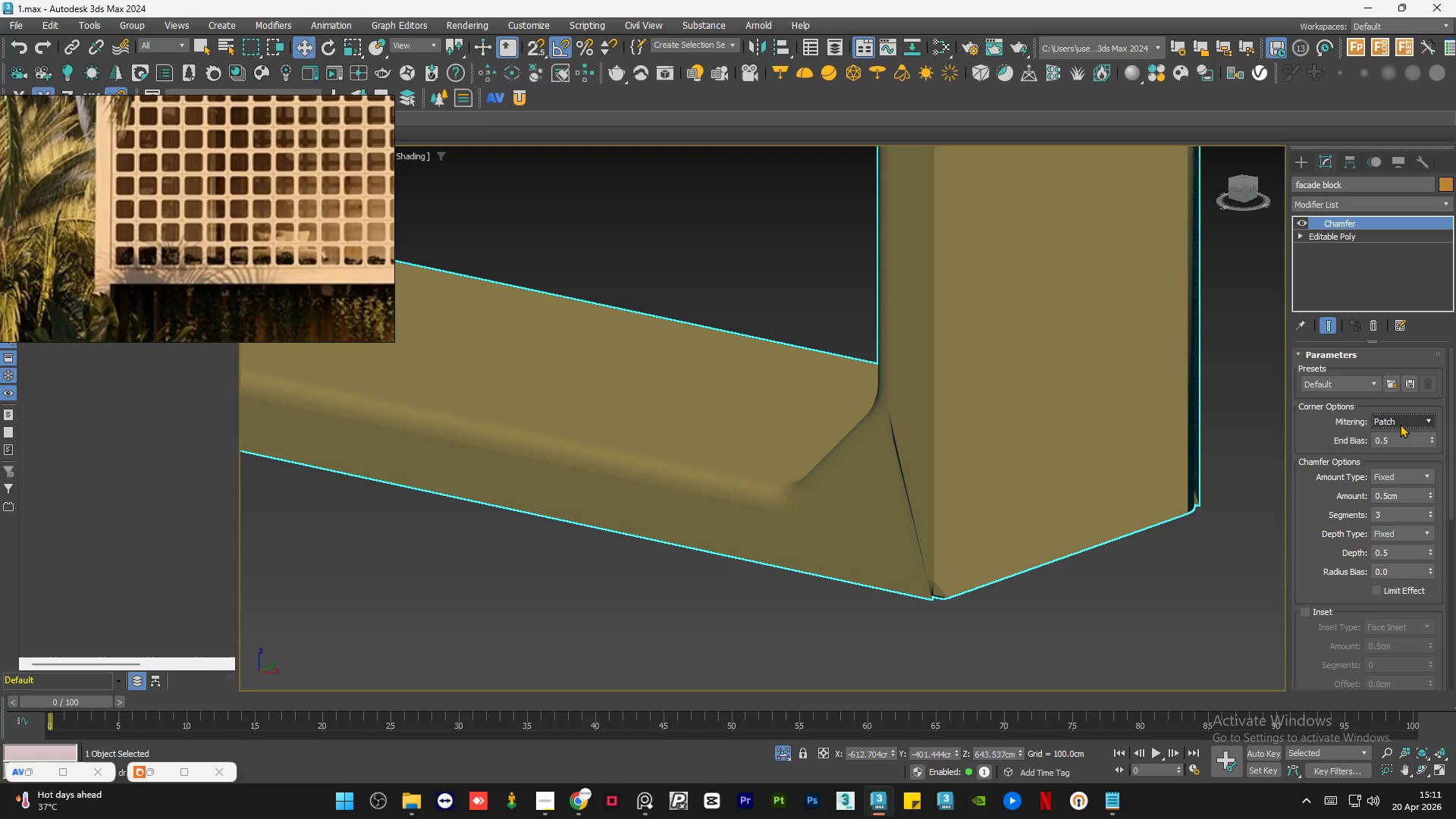 
left_click([1400, 424])
 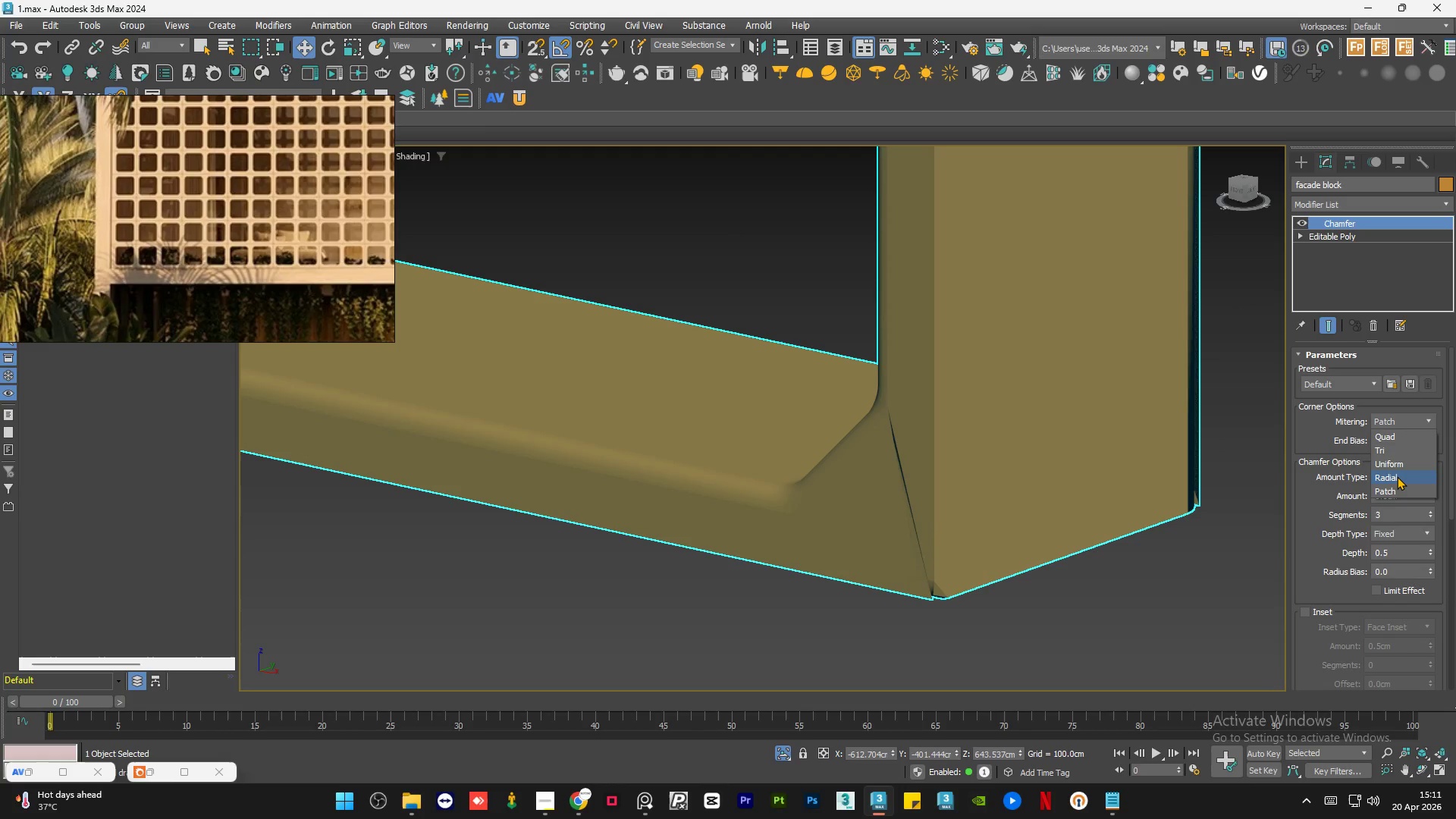 
left_click([1397, 476])
 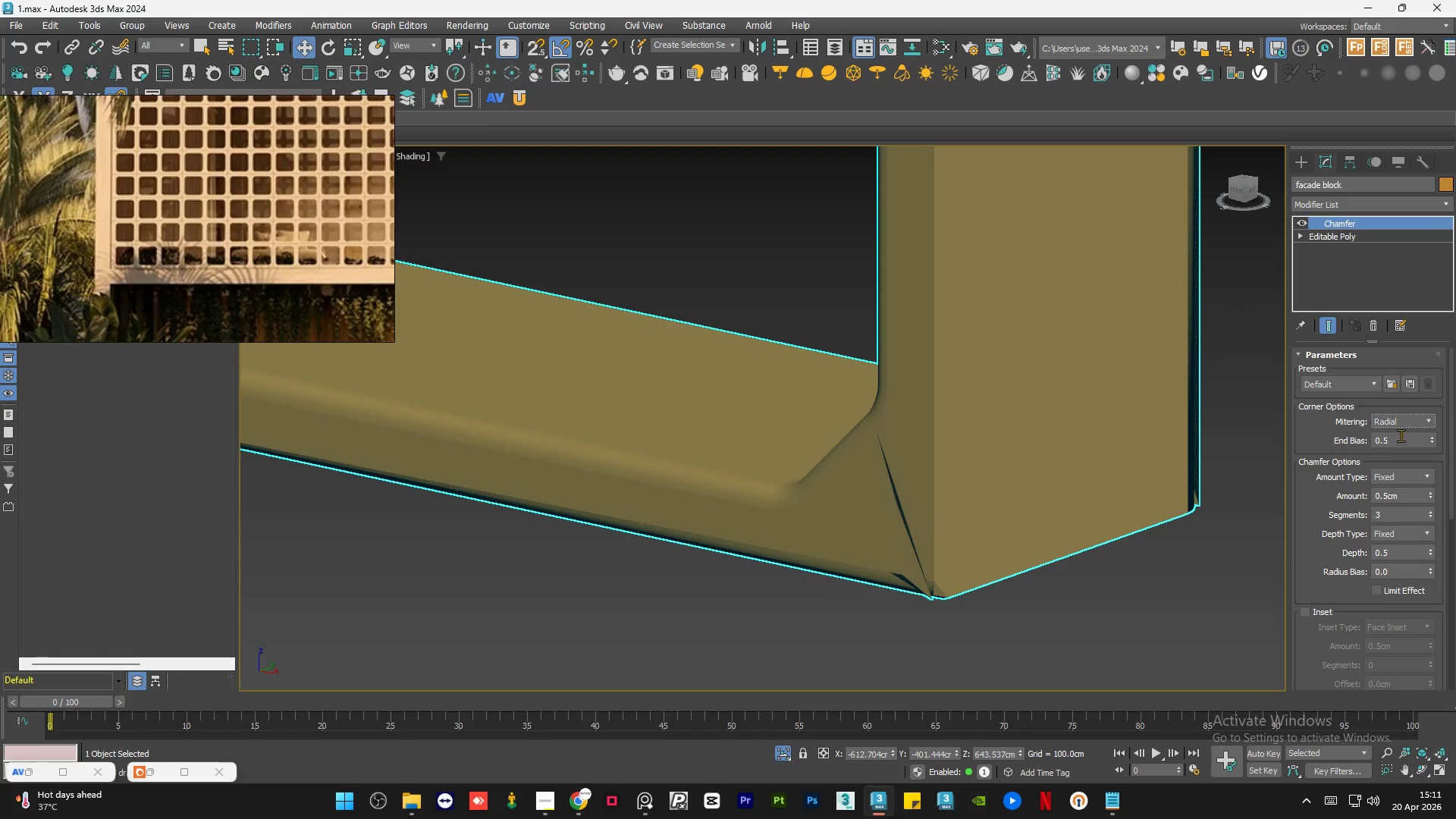 
left_click([1404, 423])
 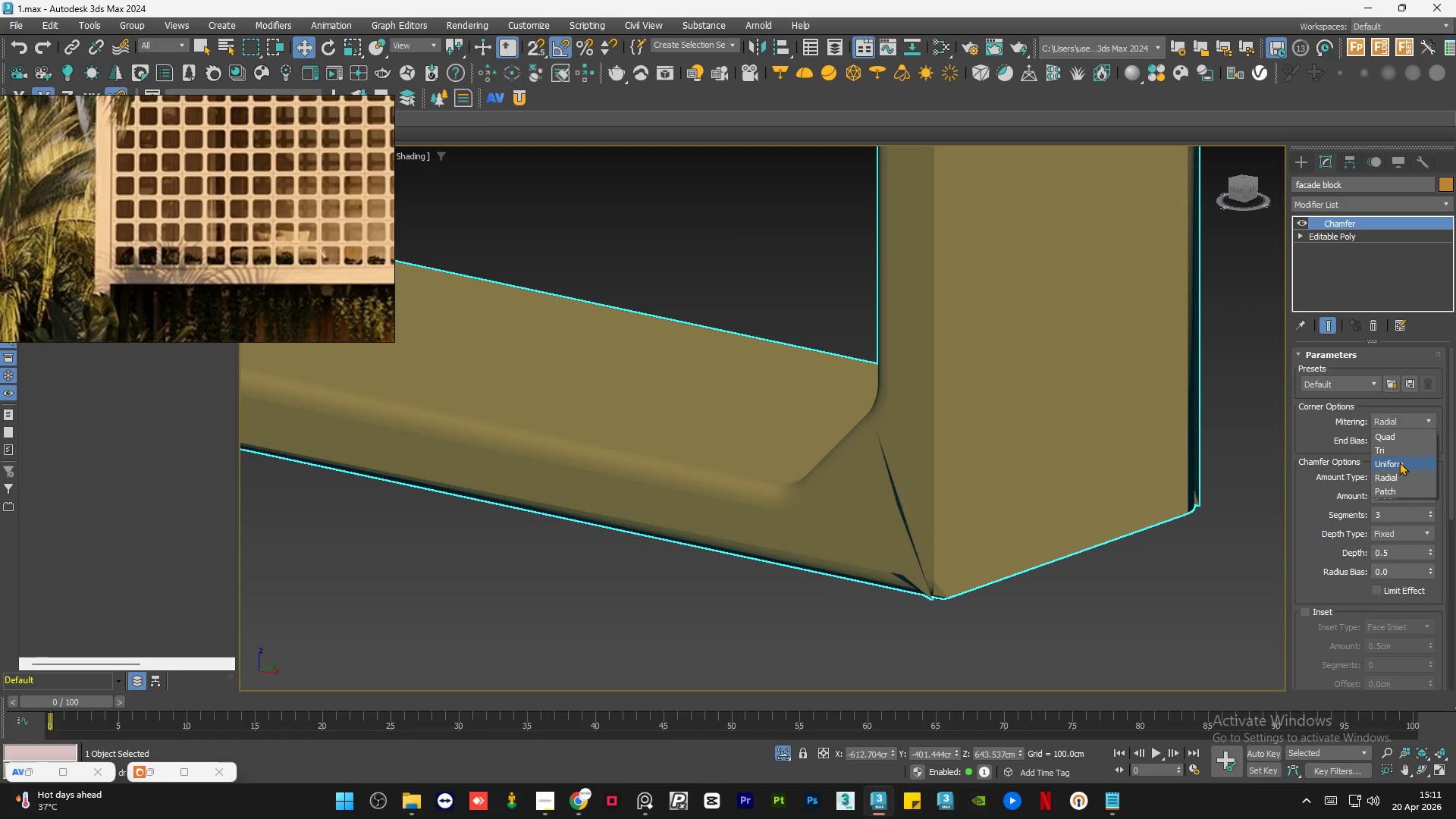 
left_click([1399, 462])
 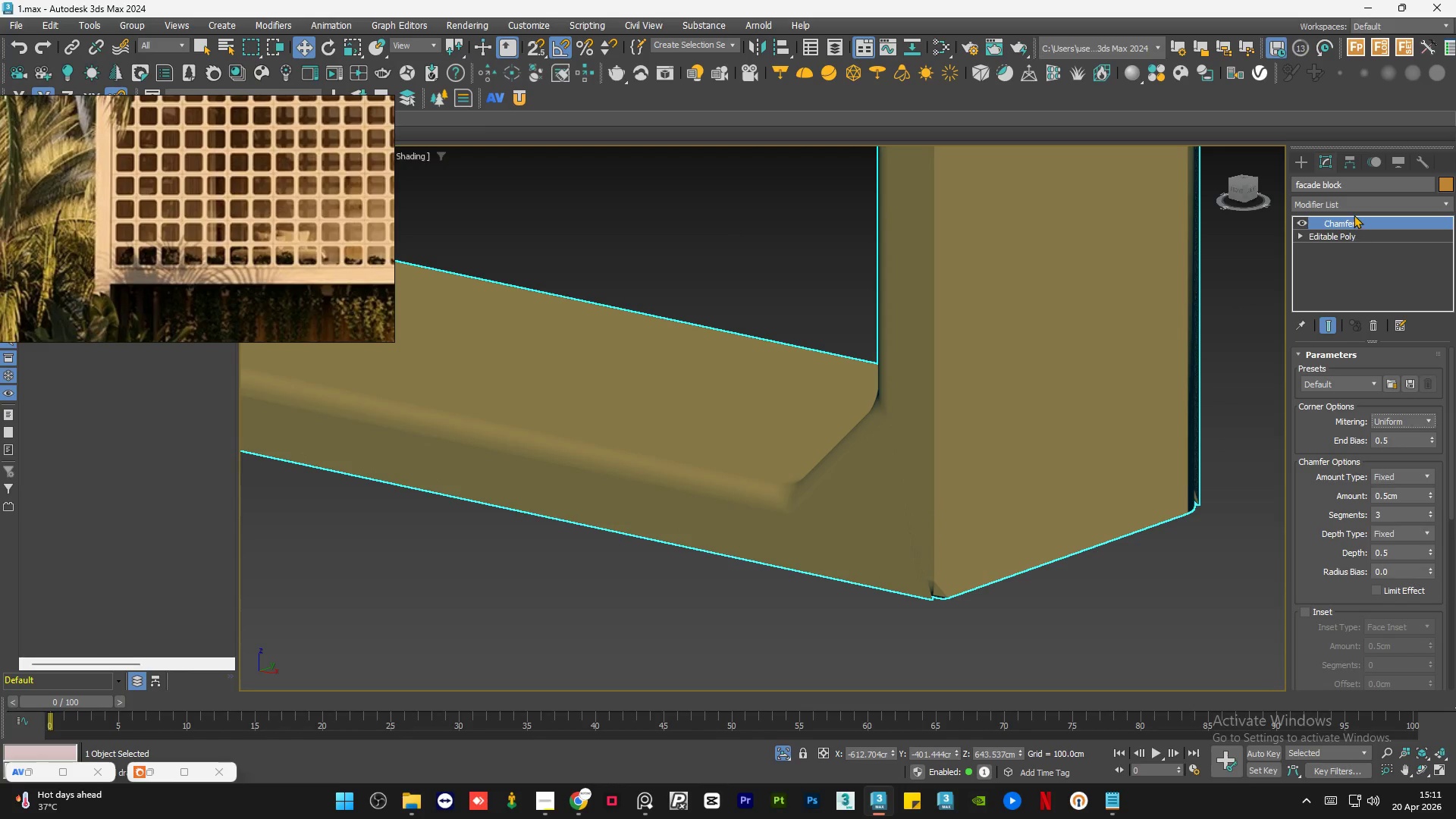 
right_click([1360, 222])
 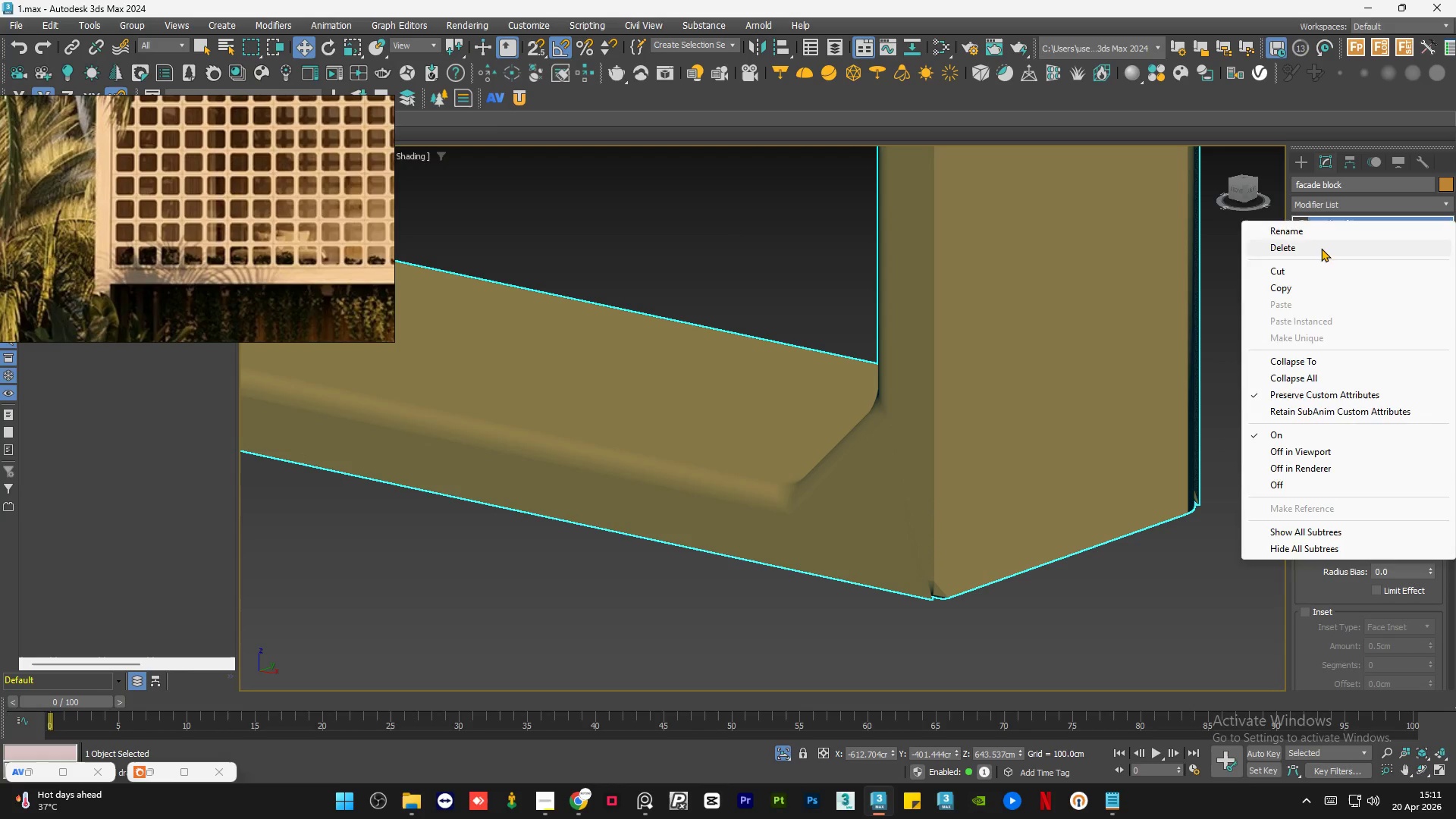 
left_click([1317, 252])
 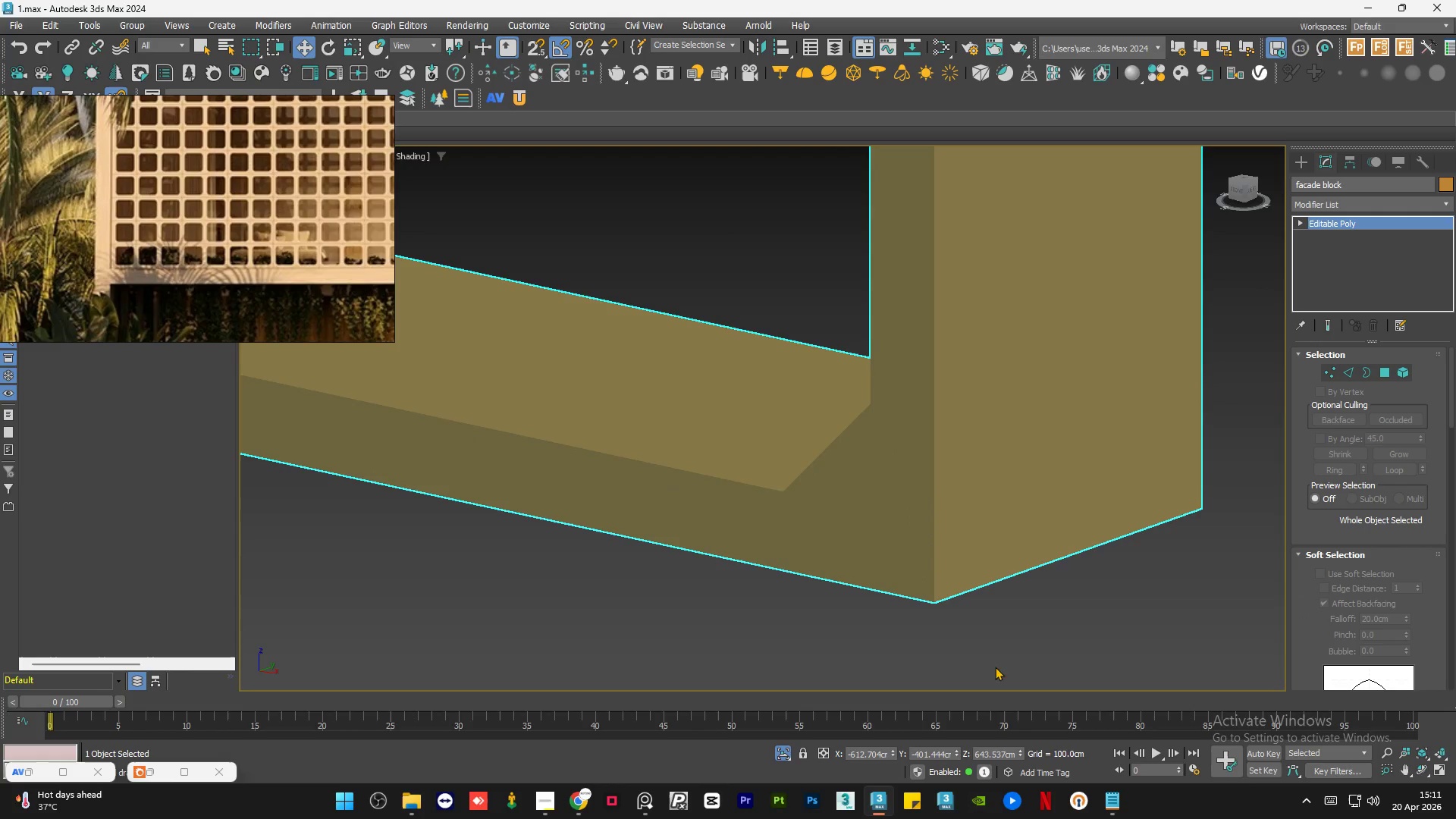 
scroll: coordinate [1023, 654], scroll_direction: down, amount: 3.0
 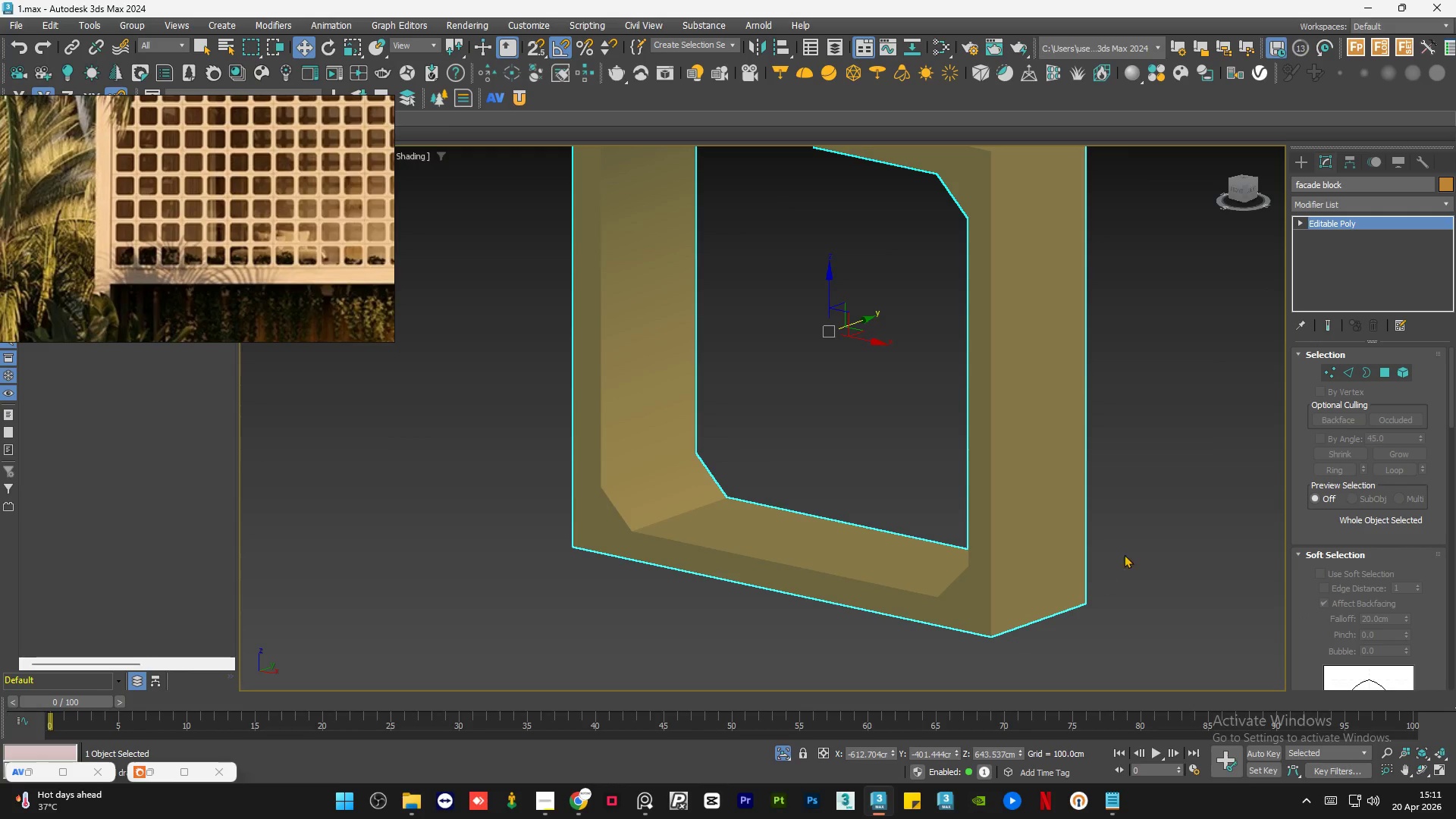 
left_click([1141, 535])
 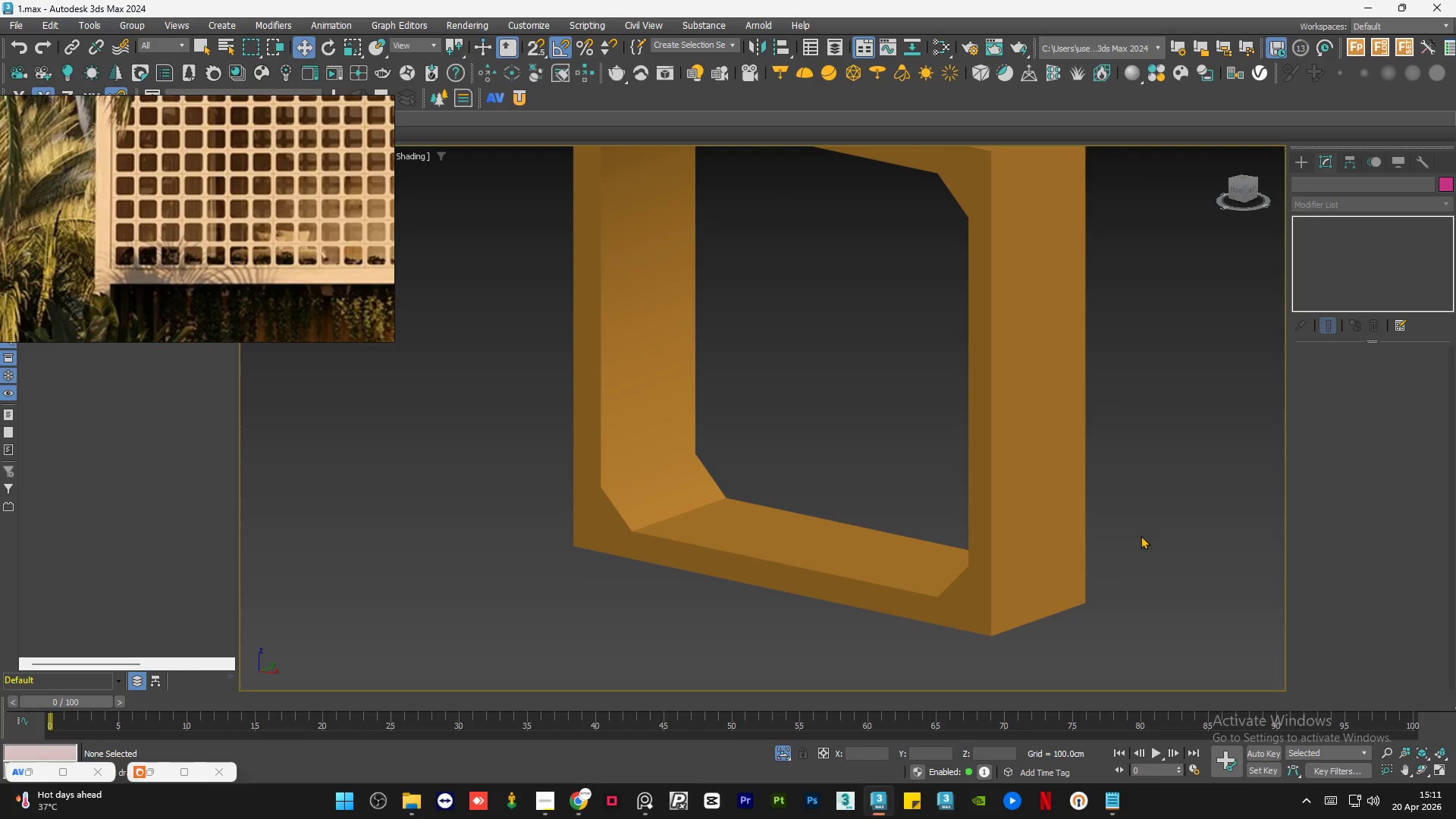 
key(F4)
 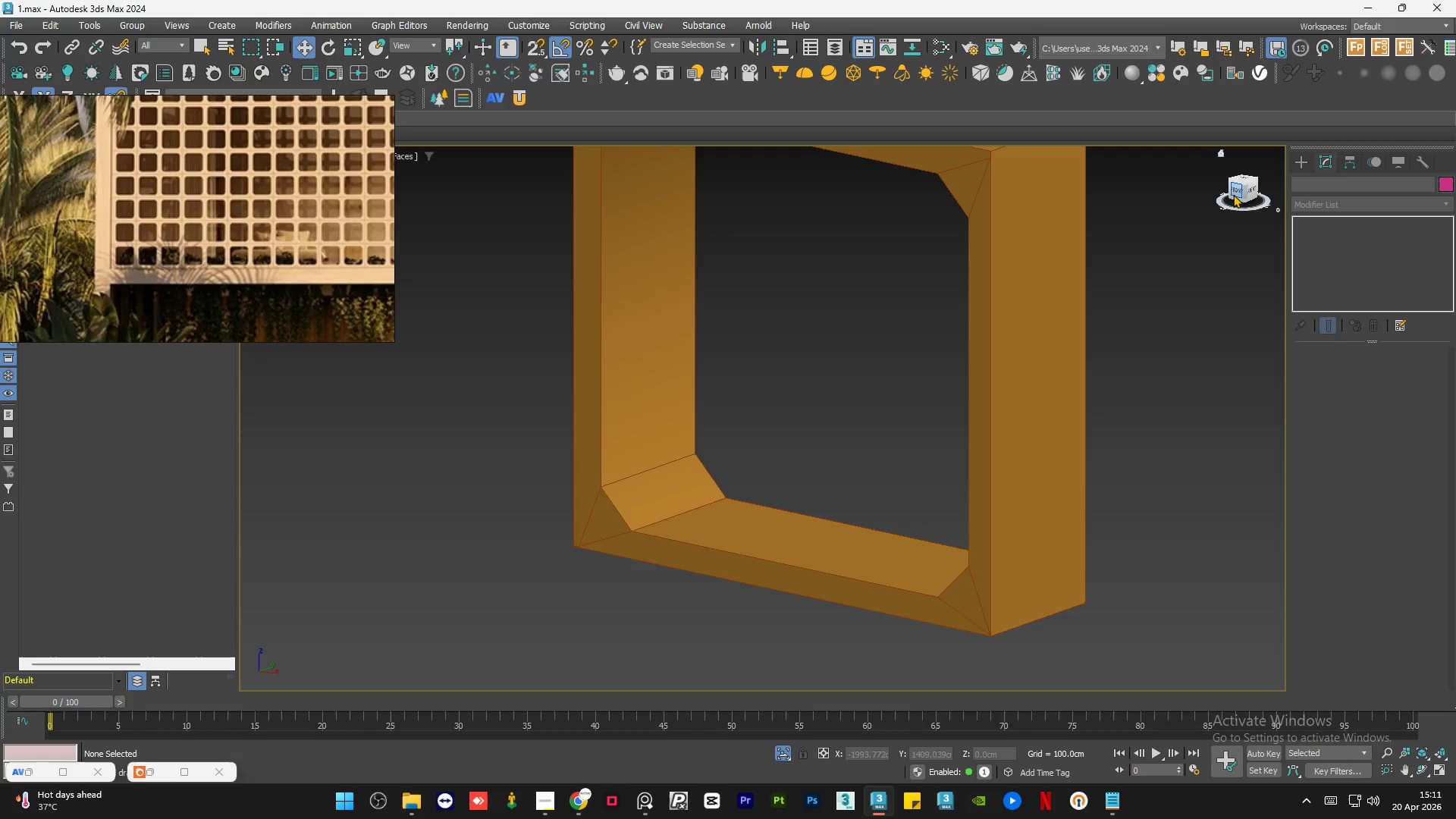 
left_click([1234, 193])
 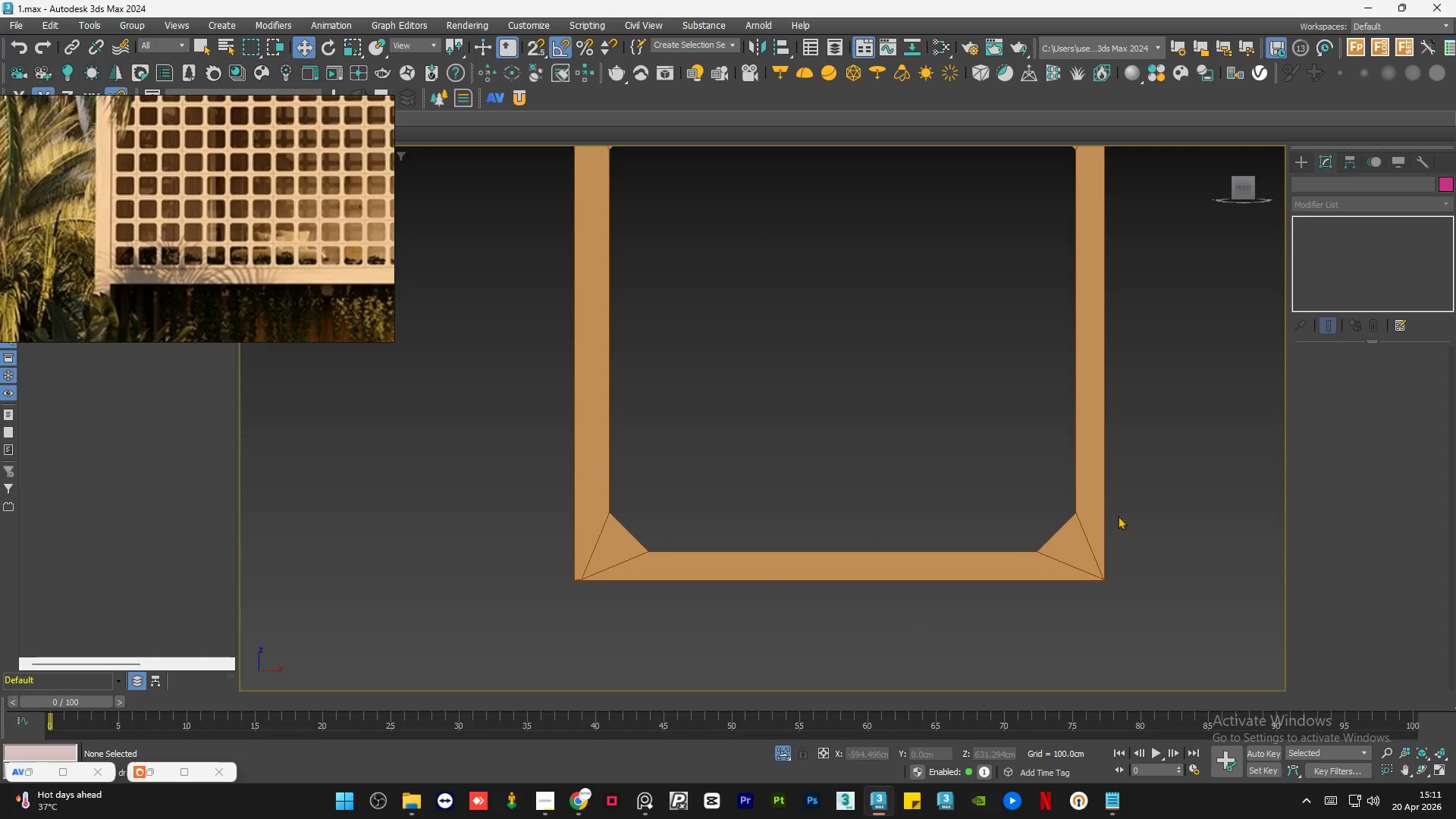 
left_click([1074, 551])
 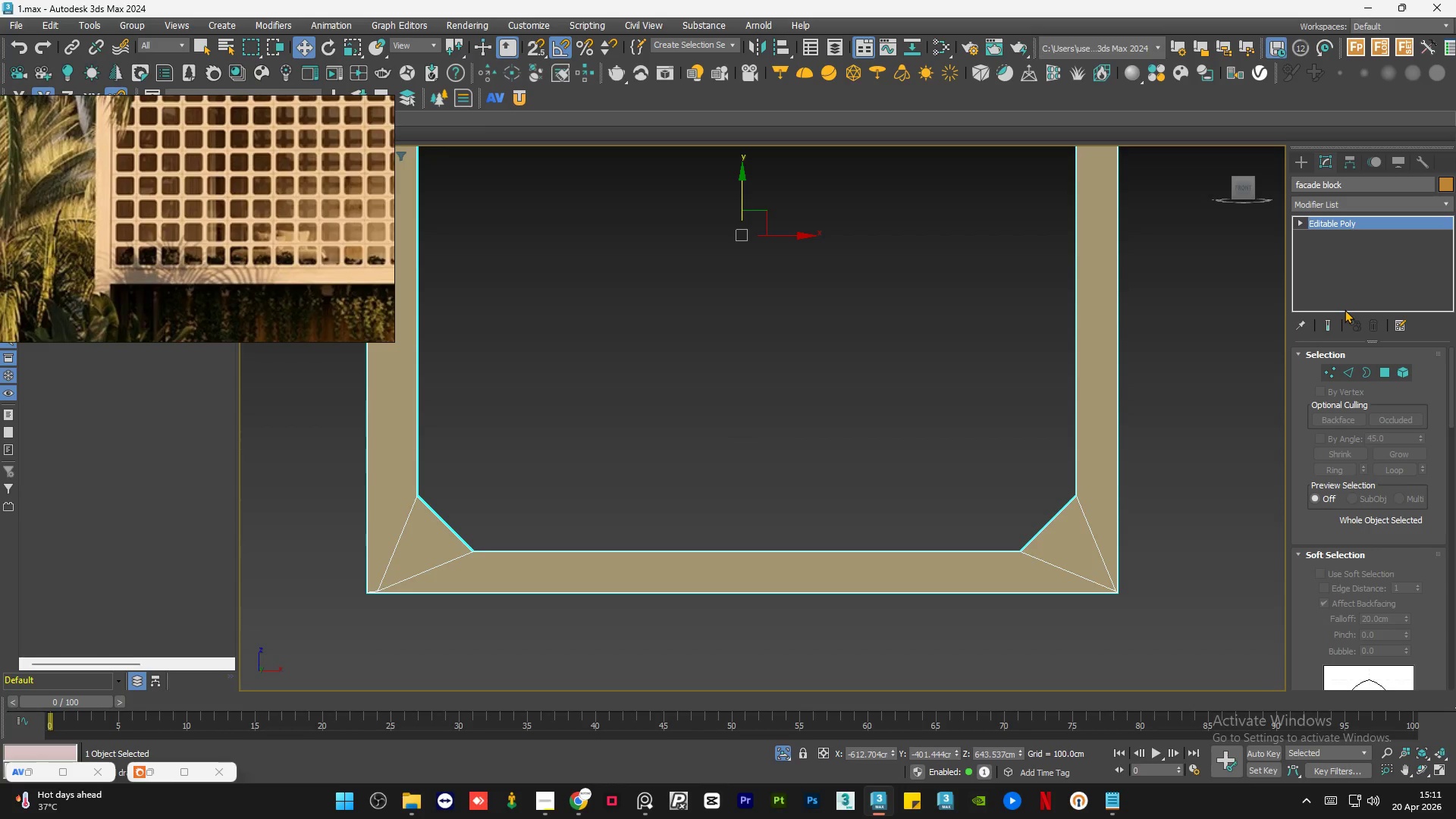 
scroll: coordinate [1074, 551], scroll_direction: up, amount: 1.0
 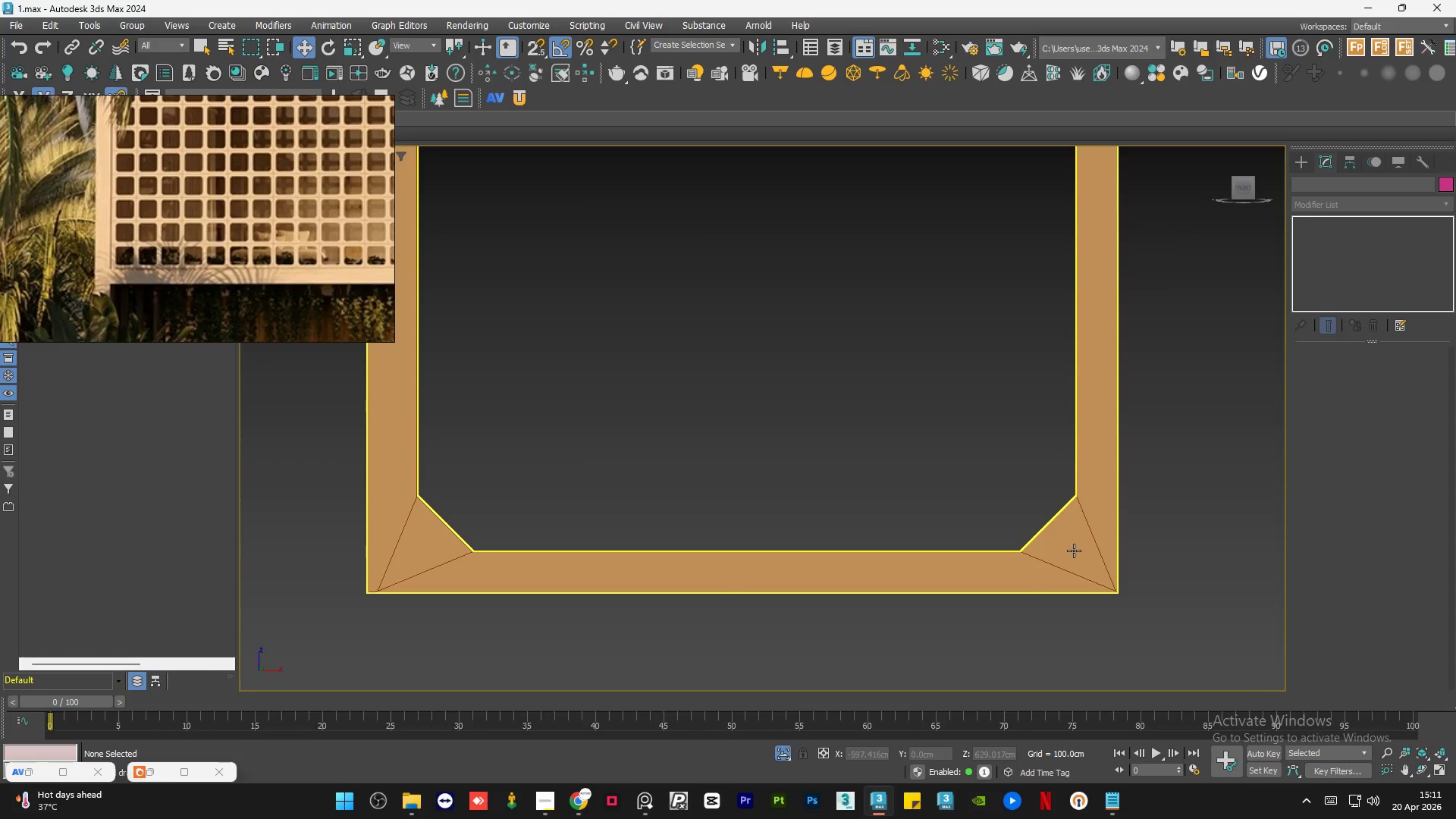 
wait(13.15)
 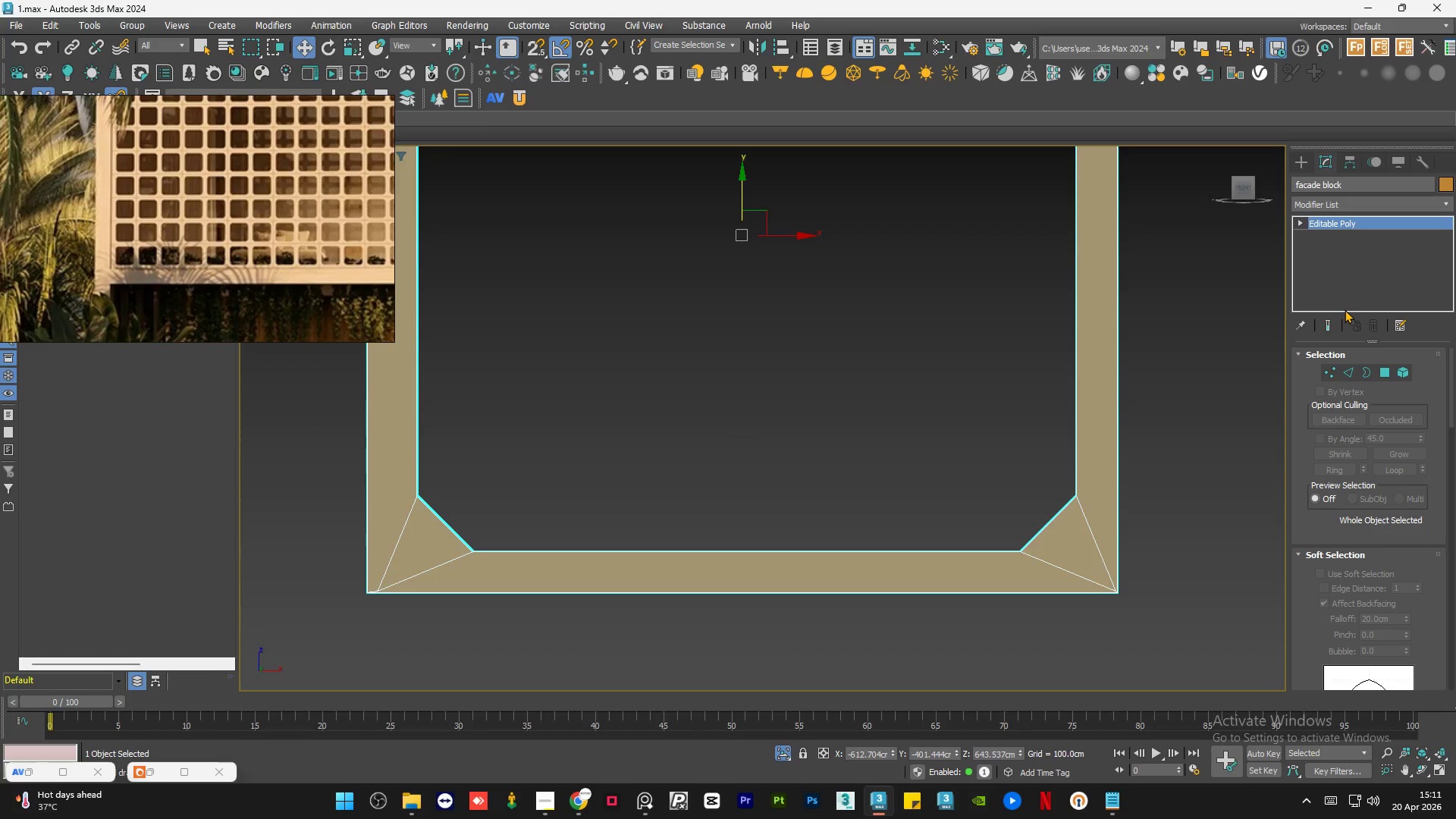 
left_click([1350, 369])
 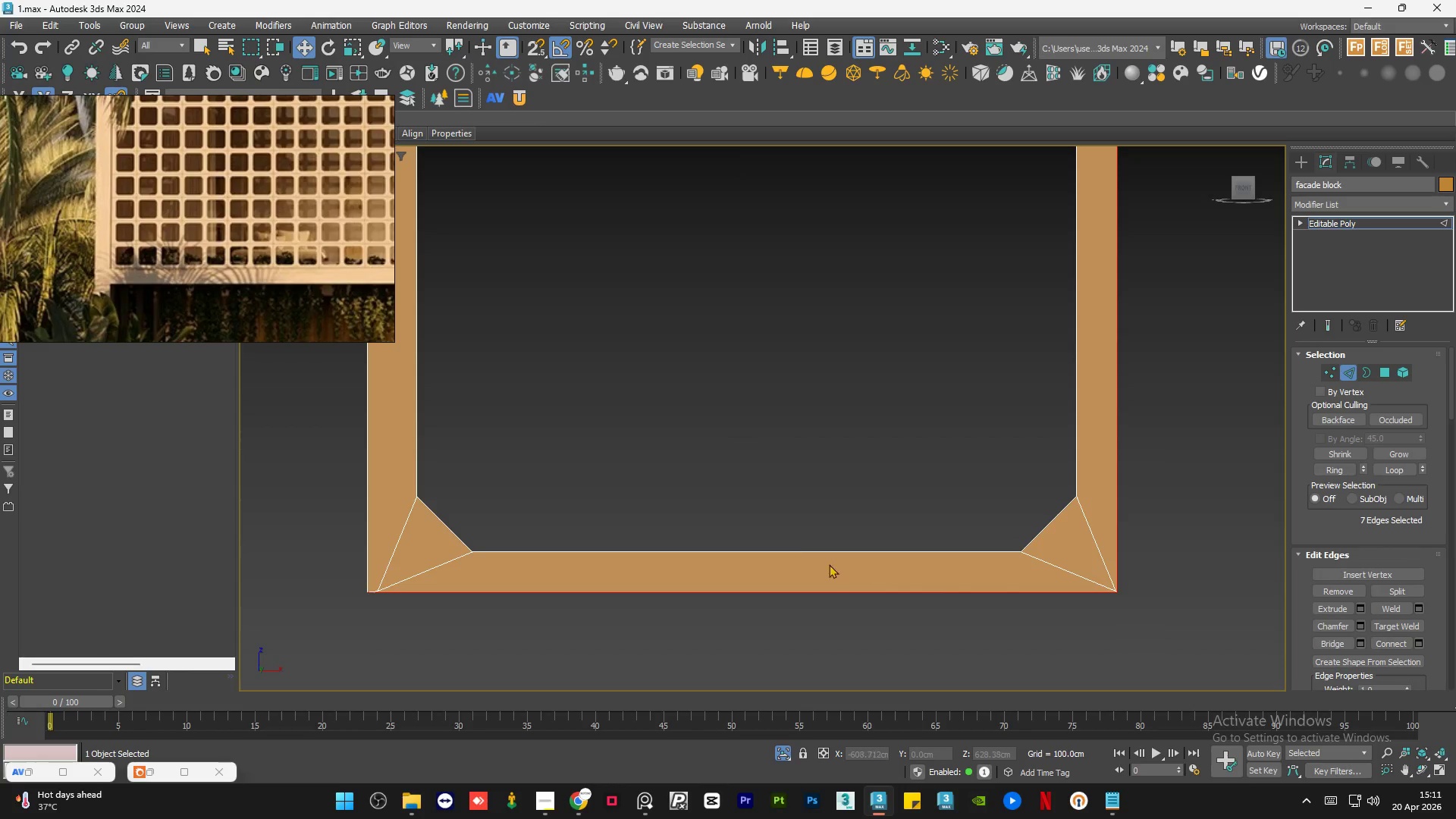 
left_click_drag(start_coordinate=[793, 510], to_coordinate=[795, 635])
 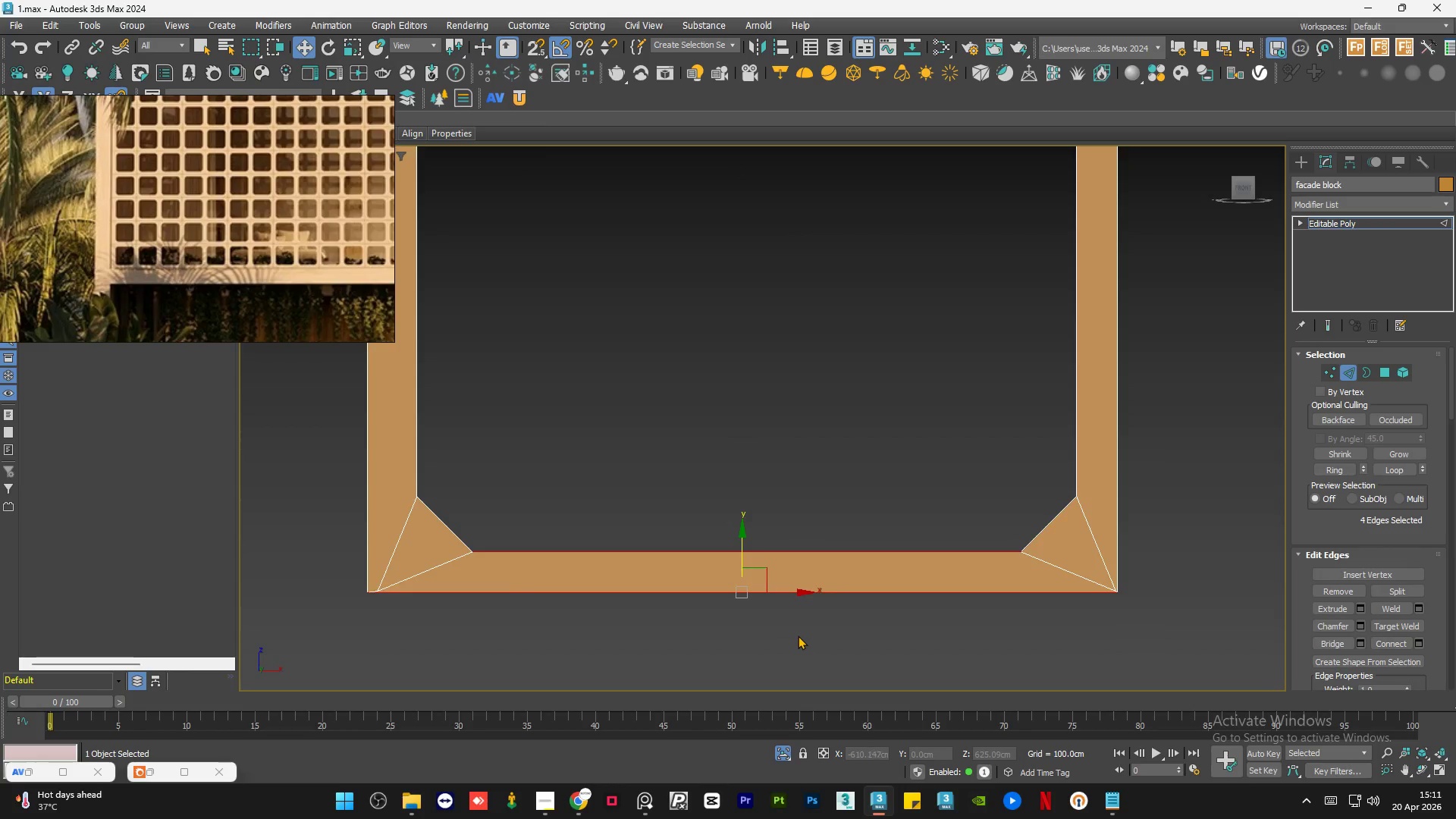 
hold_key(key=ControlLeft, duration=0.73)
 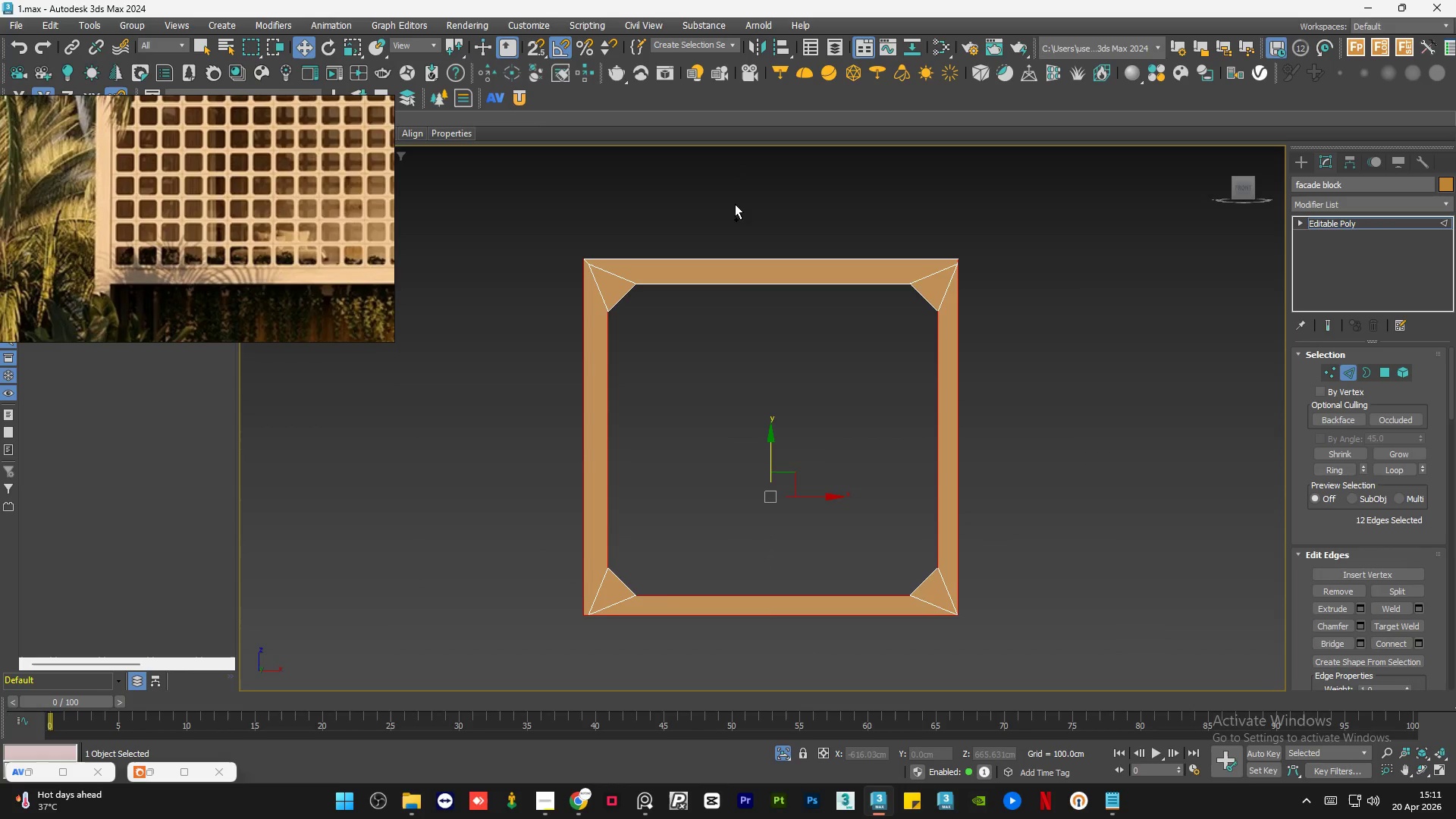 
scroll: coordinate [799, 640], scroll_direction: down, amount: 2.0
 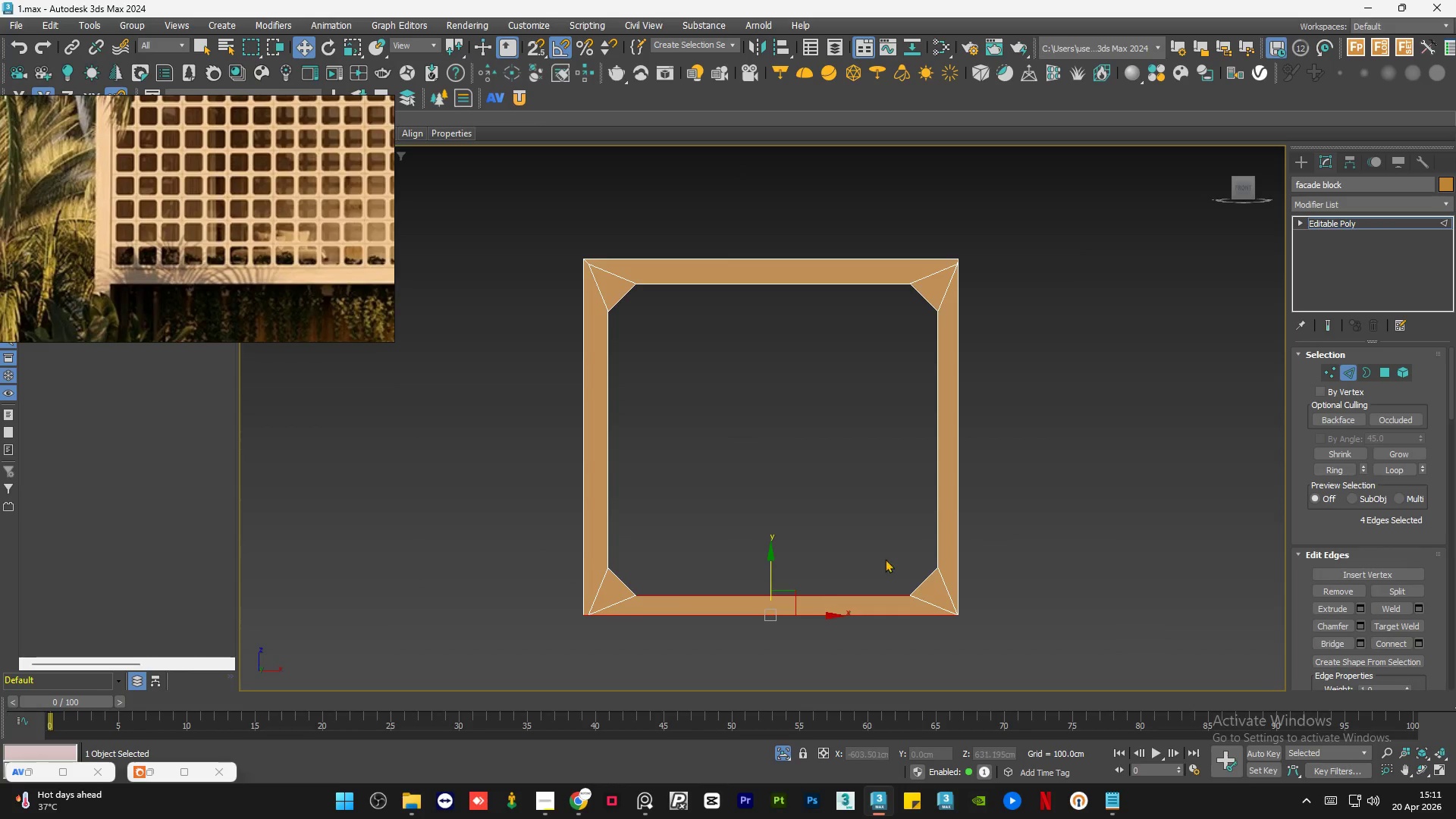 
left_click_drag(start_coordinate=[1040, 433], to_coordinate=[555, 456])
 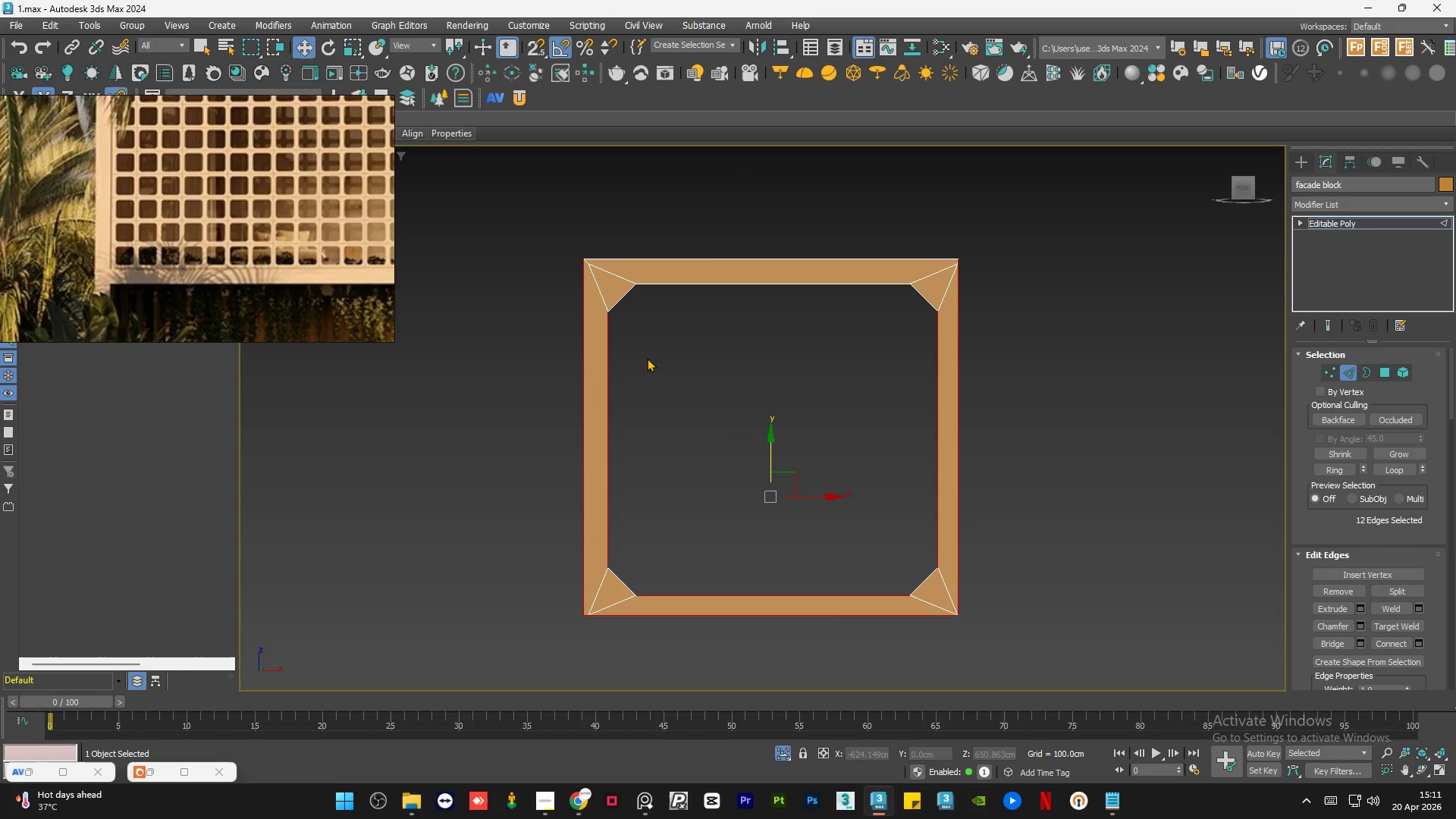 
hold_key(key=ControlLeft, duration=0.66)
left_click_drag(start_coordinate=[735, 198], to_coordinate=[717, 317])
 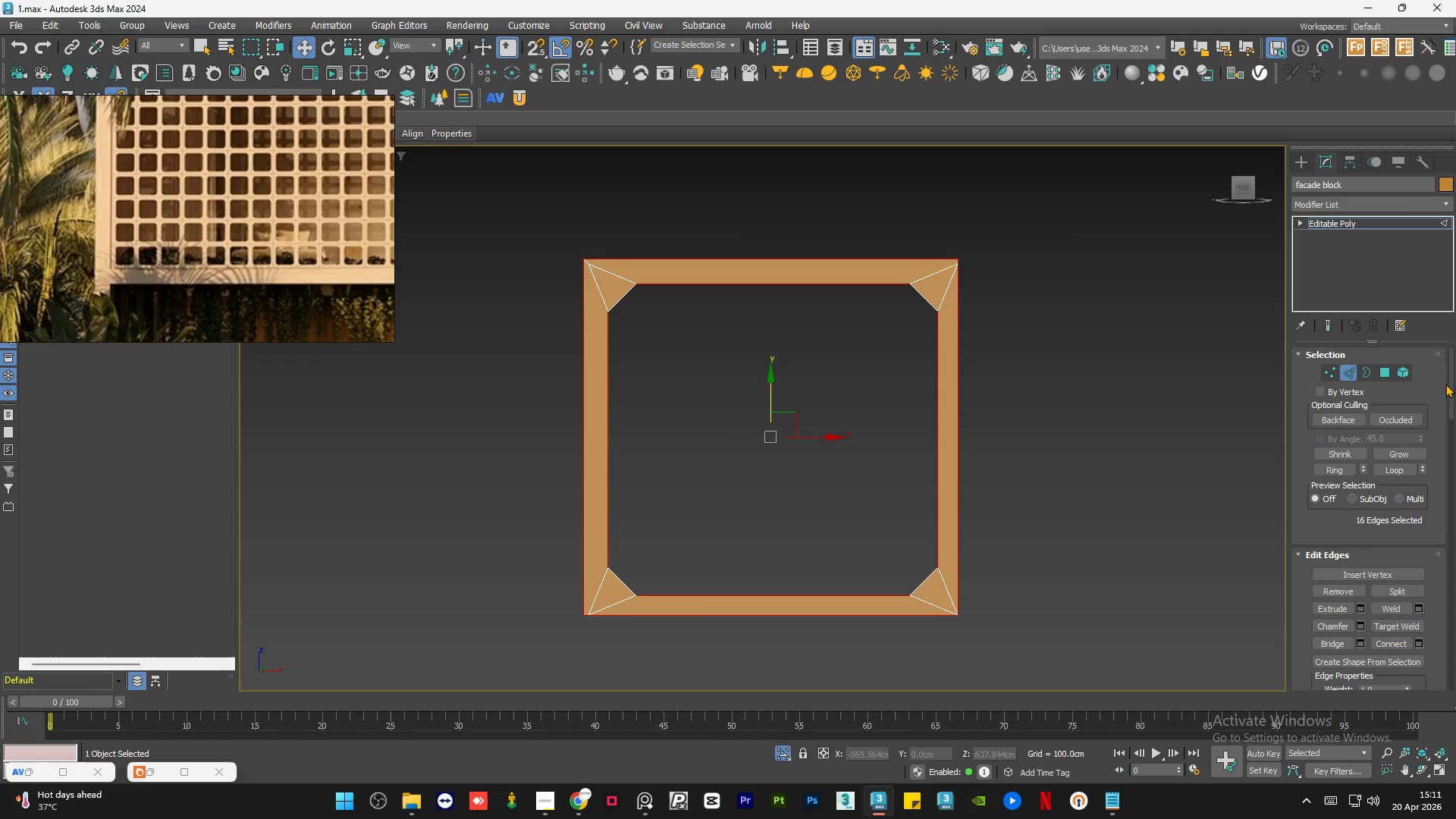 
left_click_drag(start_coordinate=[1448, 381], to_coordinate=[1451, 399])
 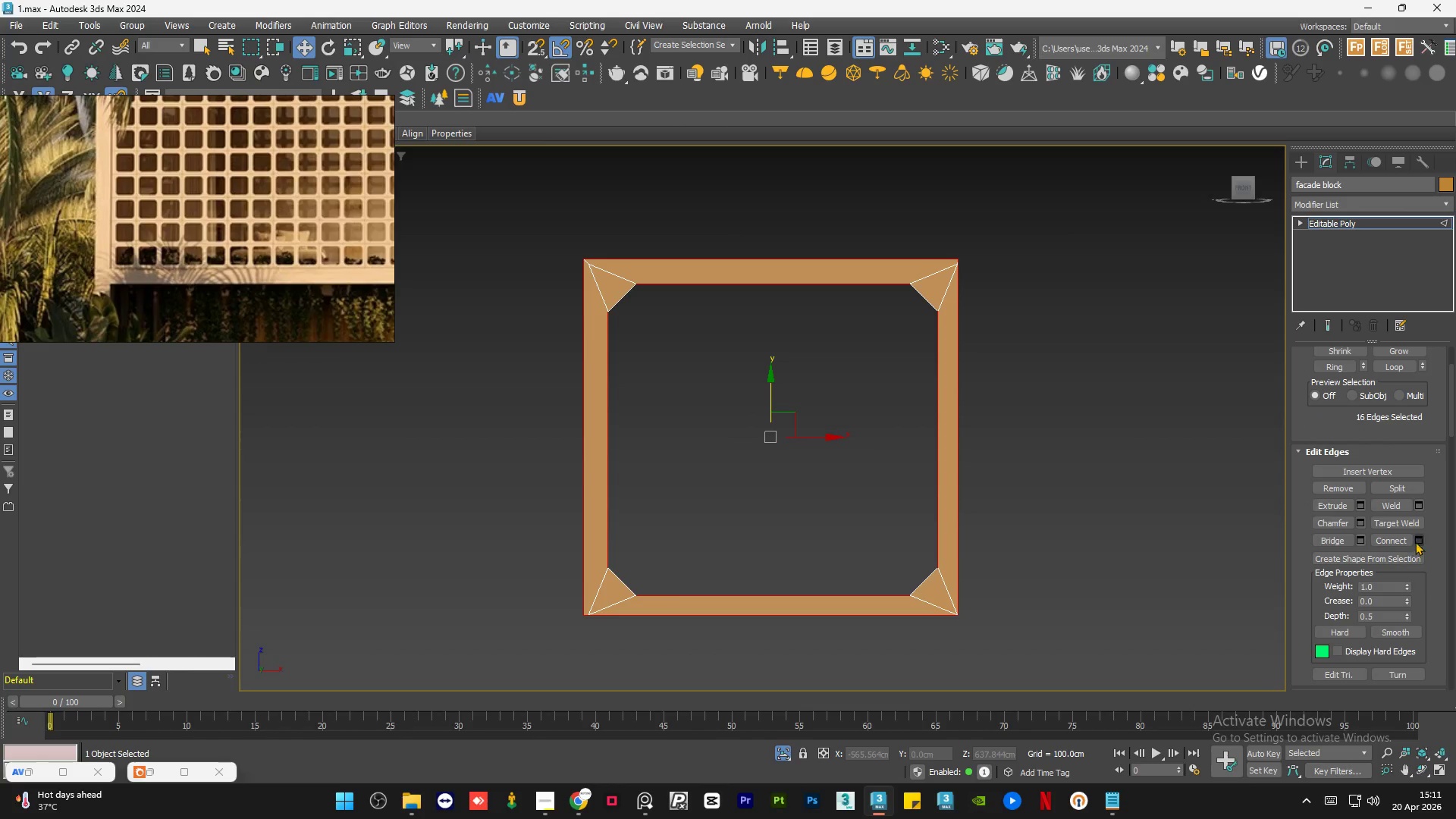 
left_click([1417, 539])
 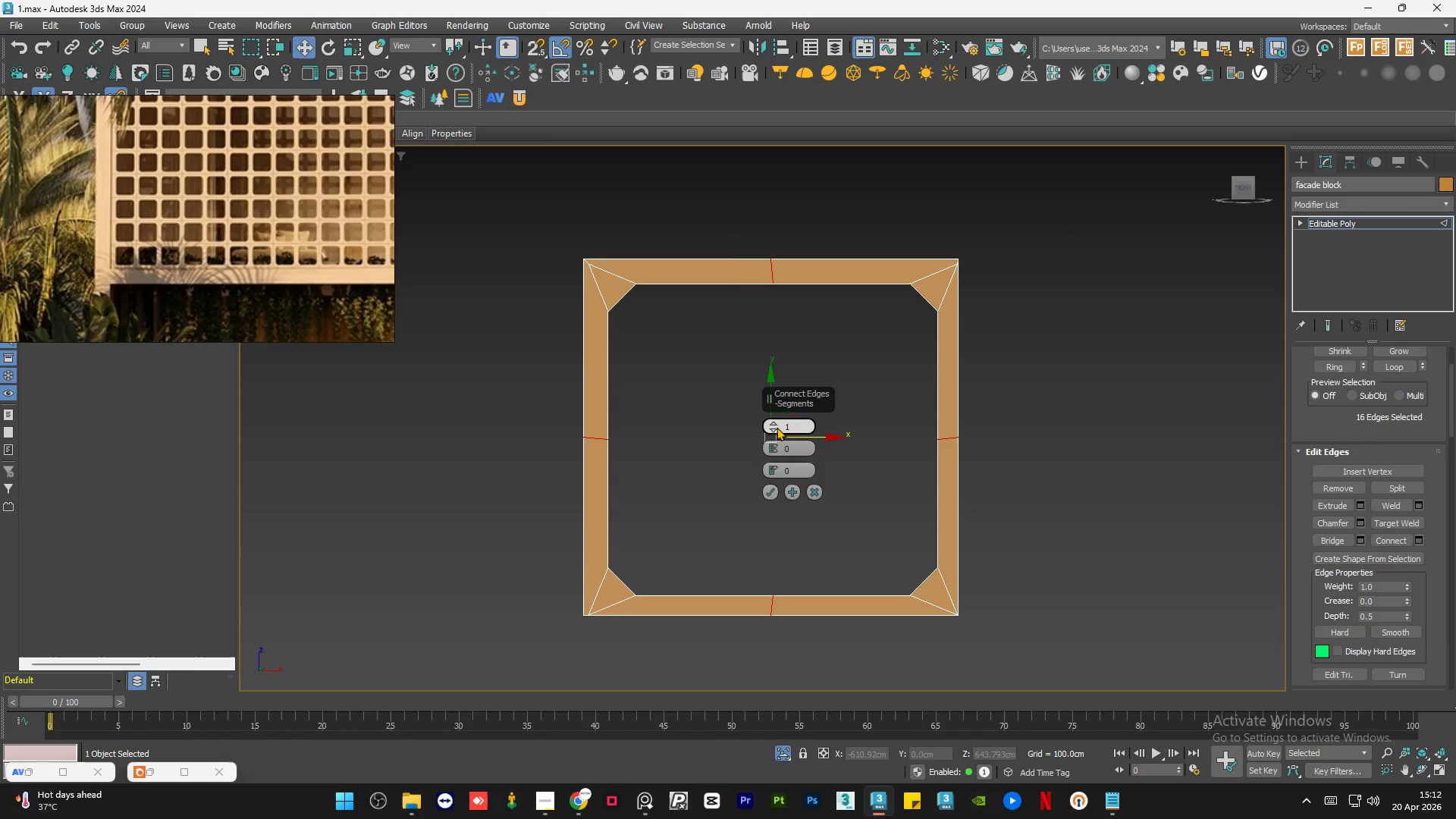 
left_click([772, 425])
 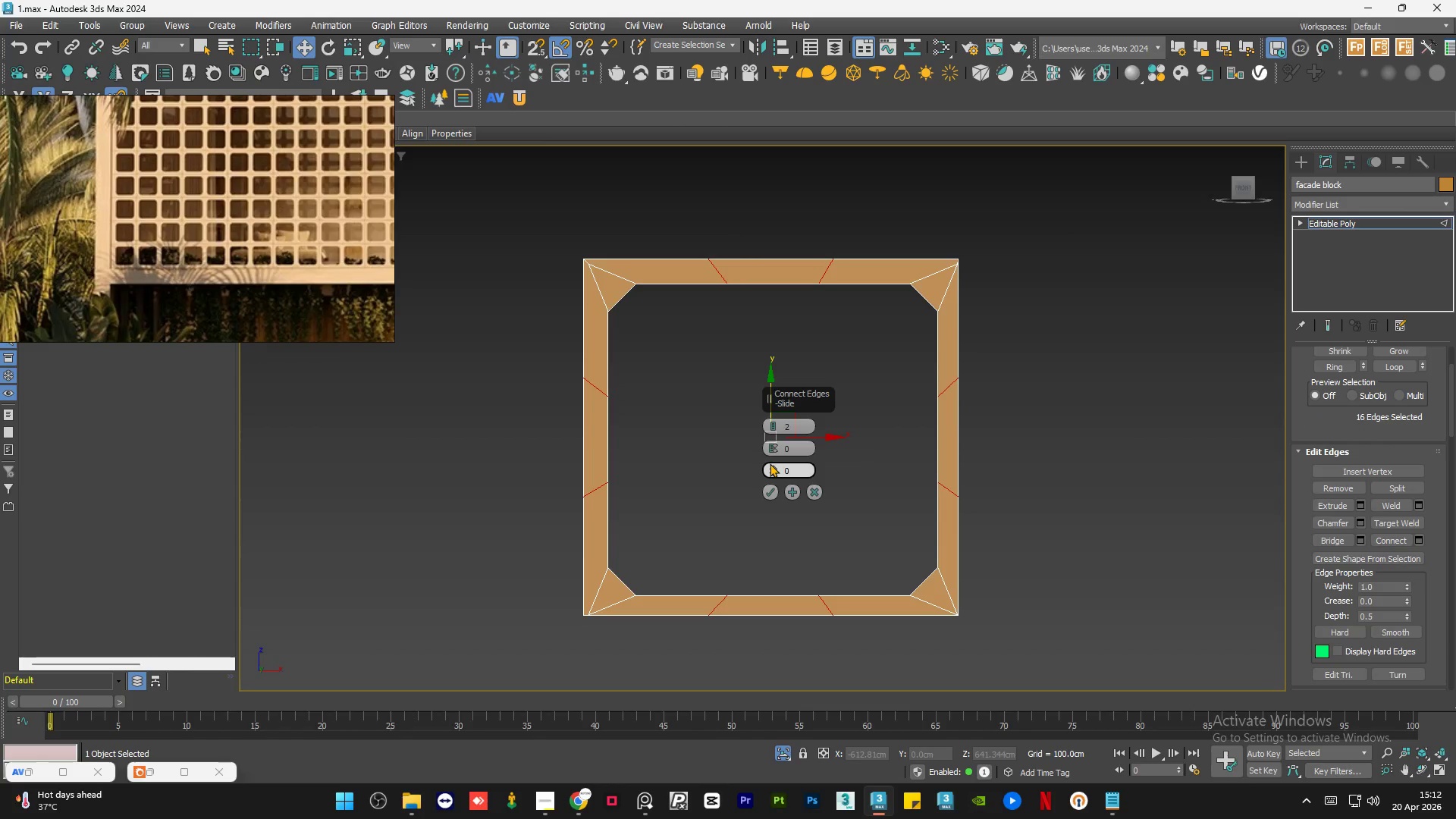 
left_click([813, 488])
 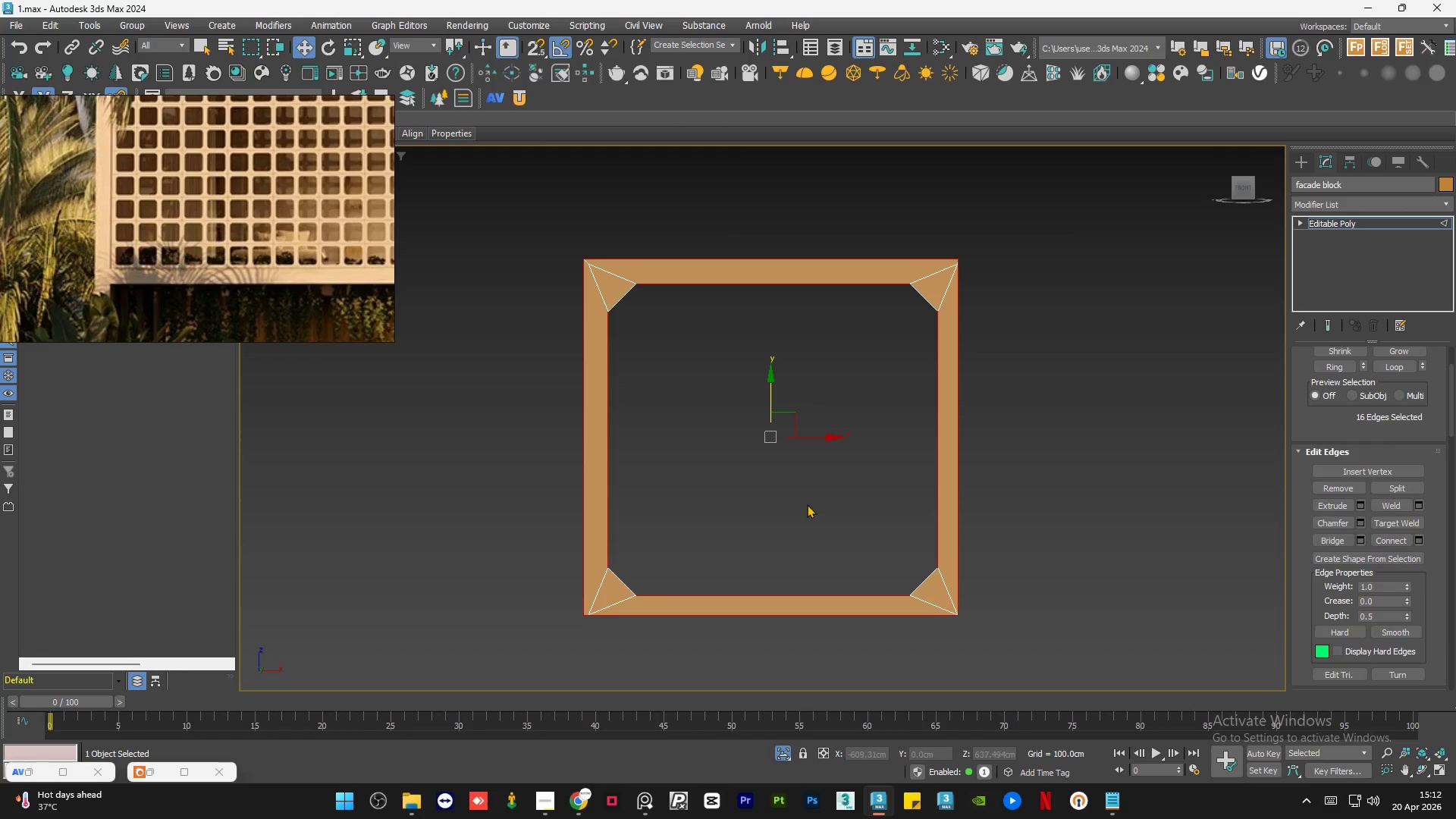 
left_click([806, 510])
 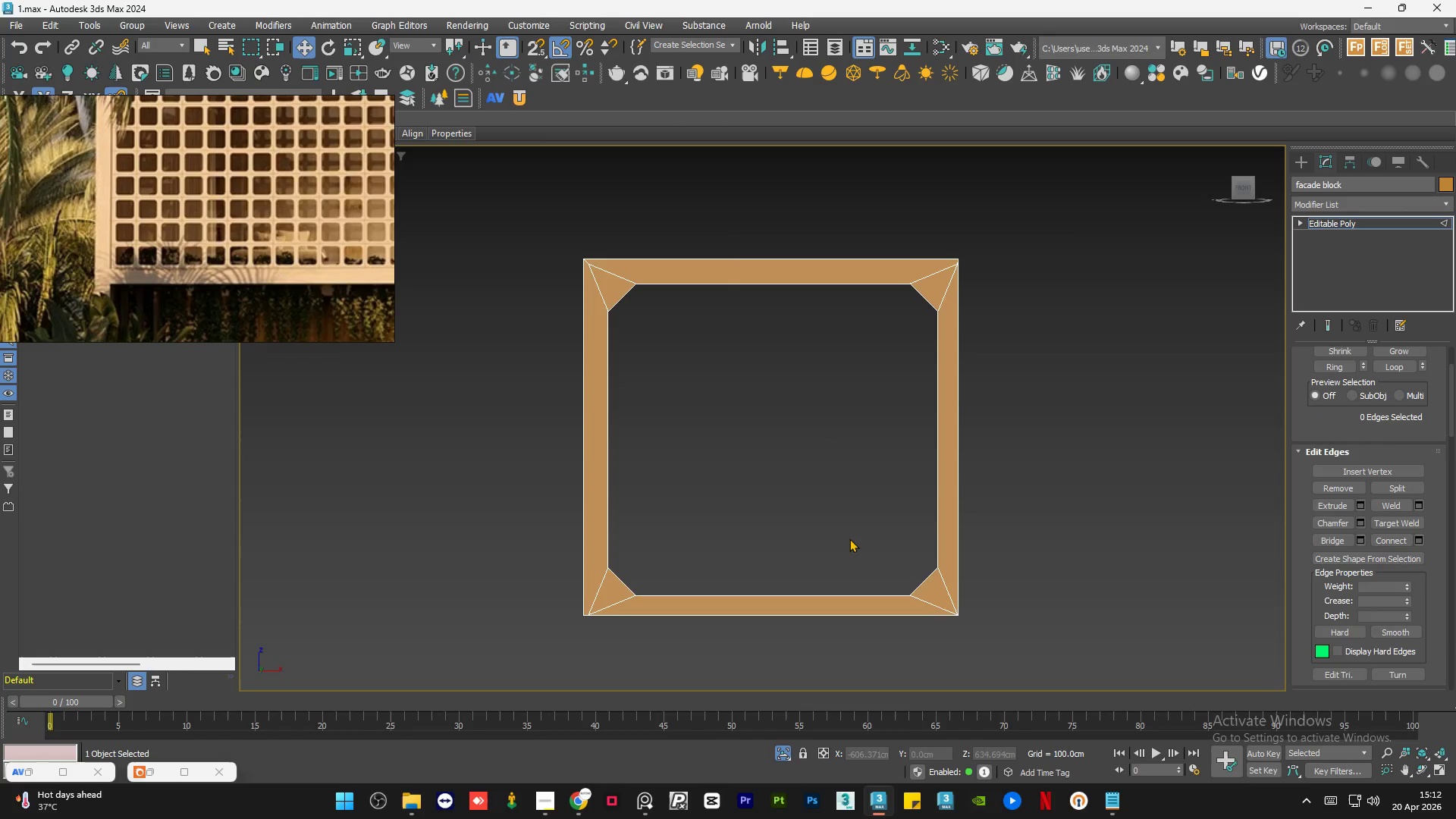 
hold_key(key=AltLeft, duration=6.08)
 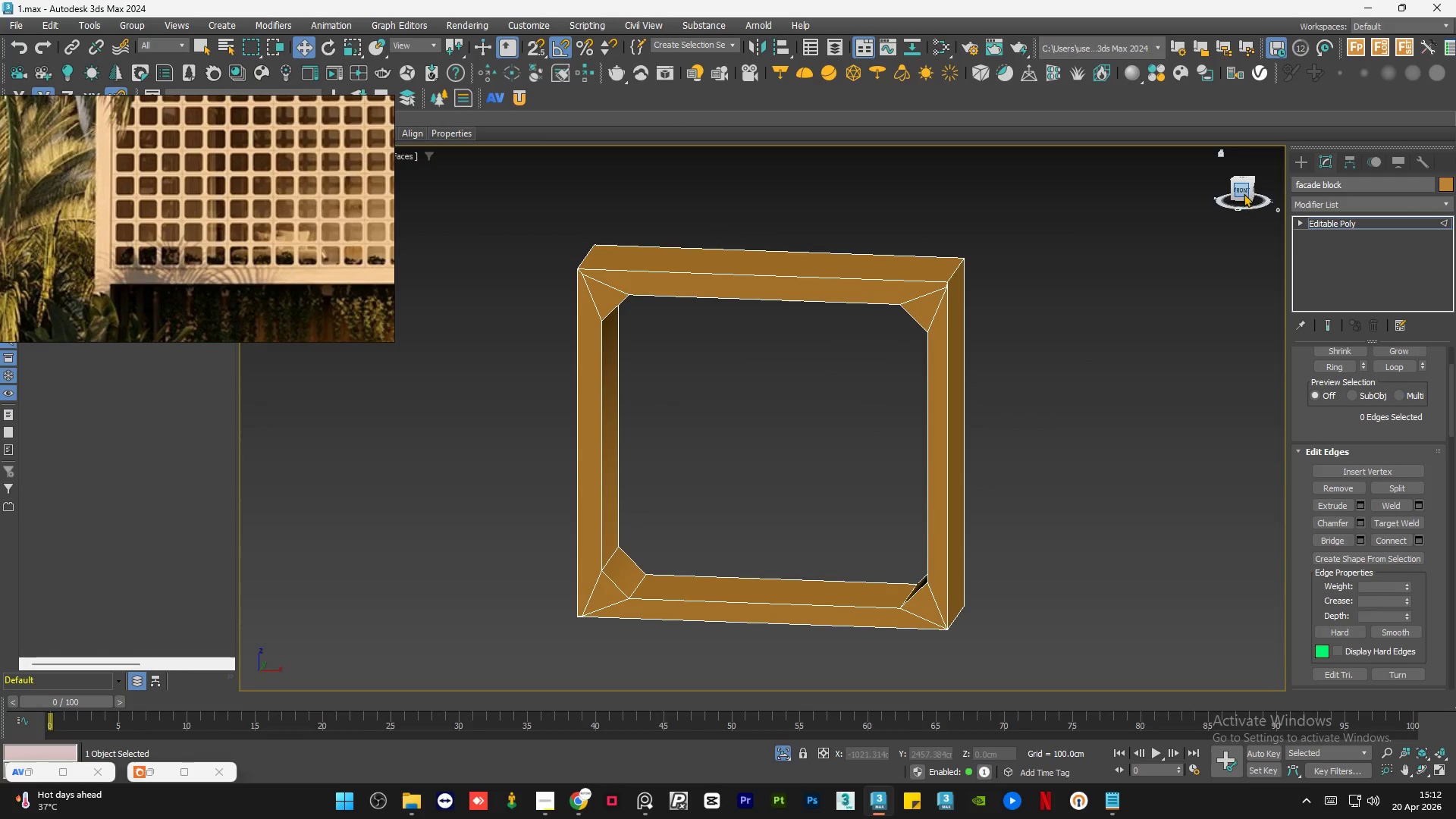 
left_click([1244, 192])
 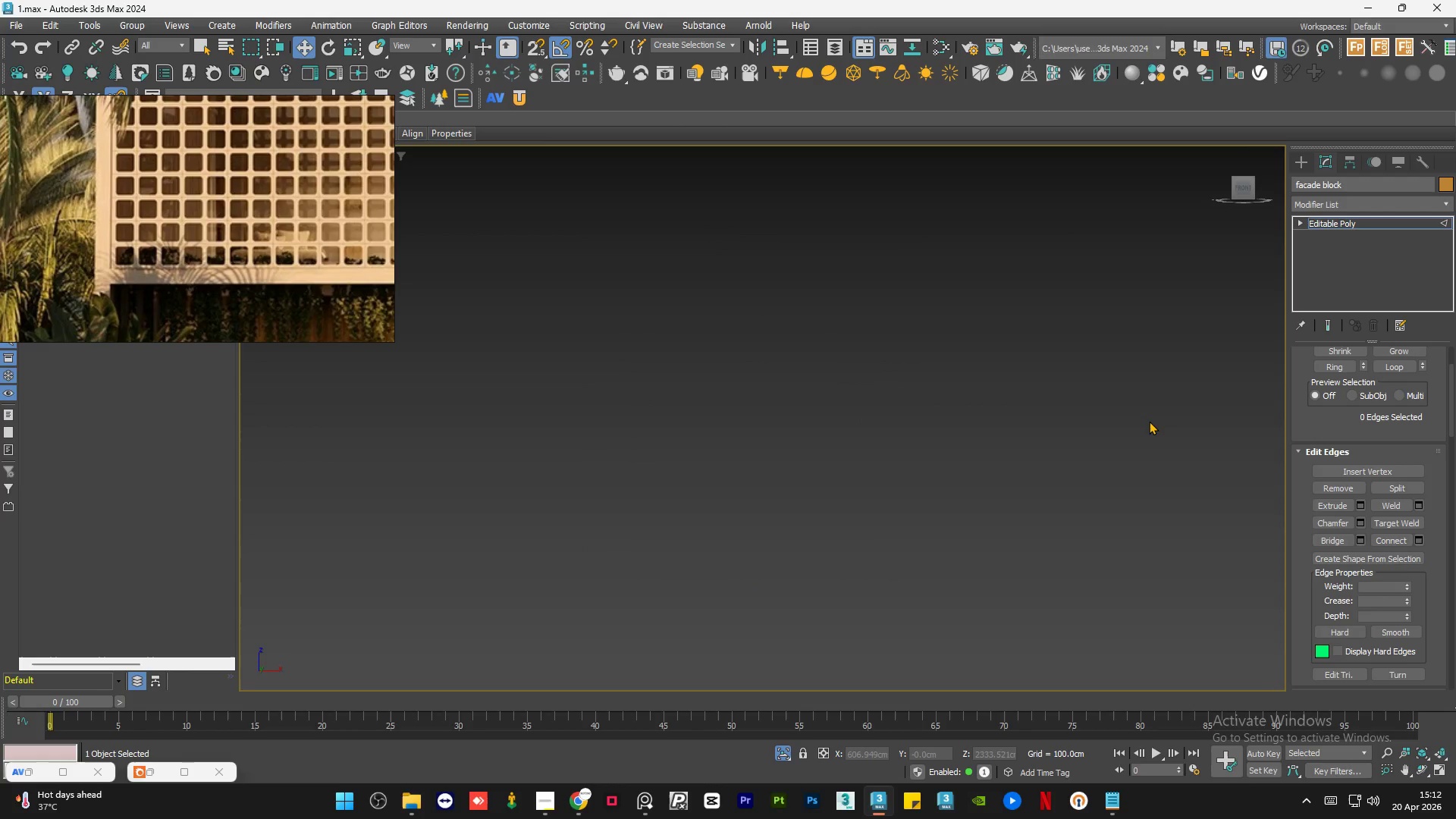 
key(Z)
 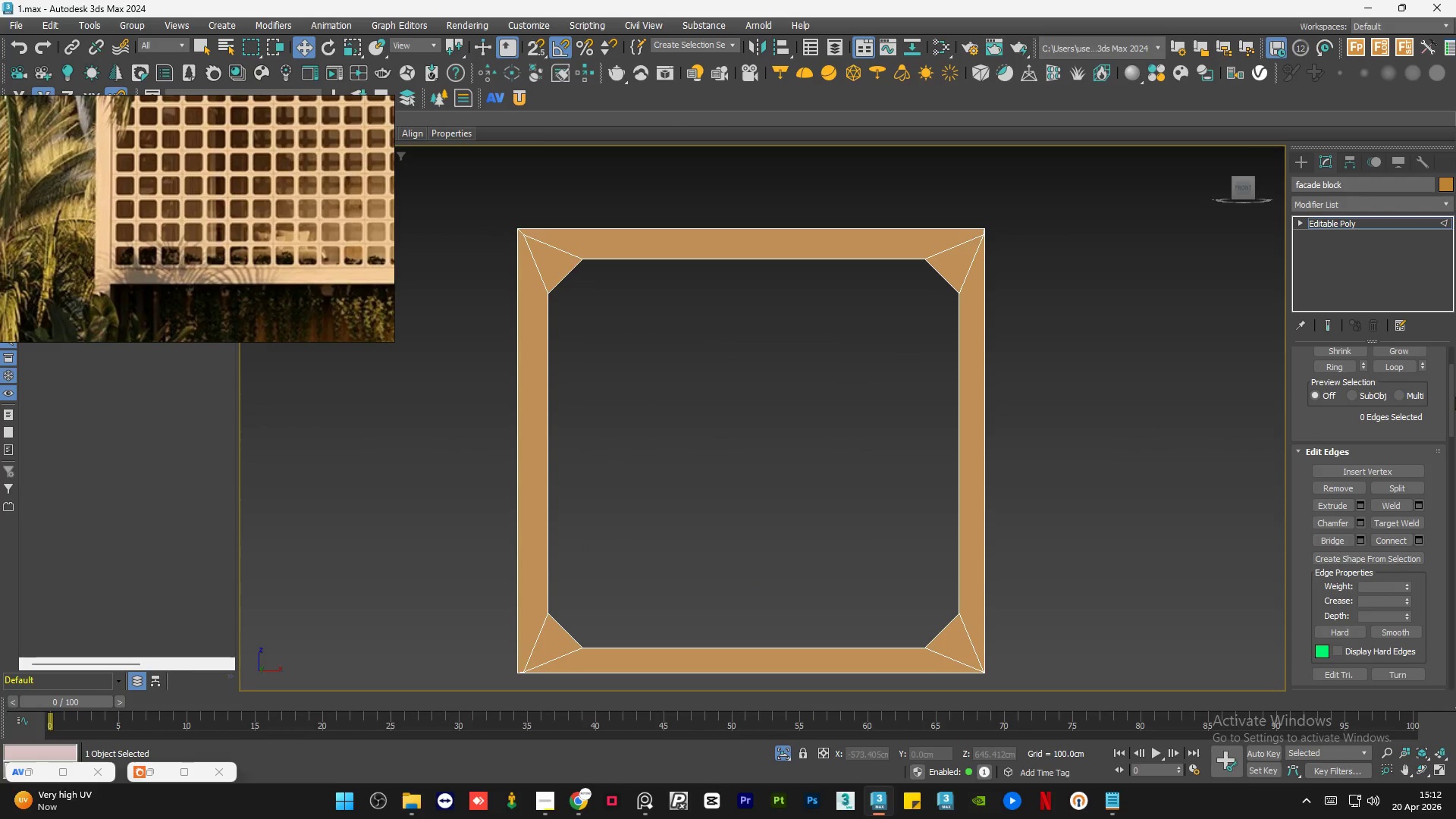 
left_click_drag(start_coordinate=[1454, 399], to_coordinate=[1453, 356])
 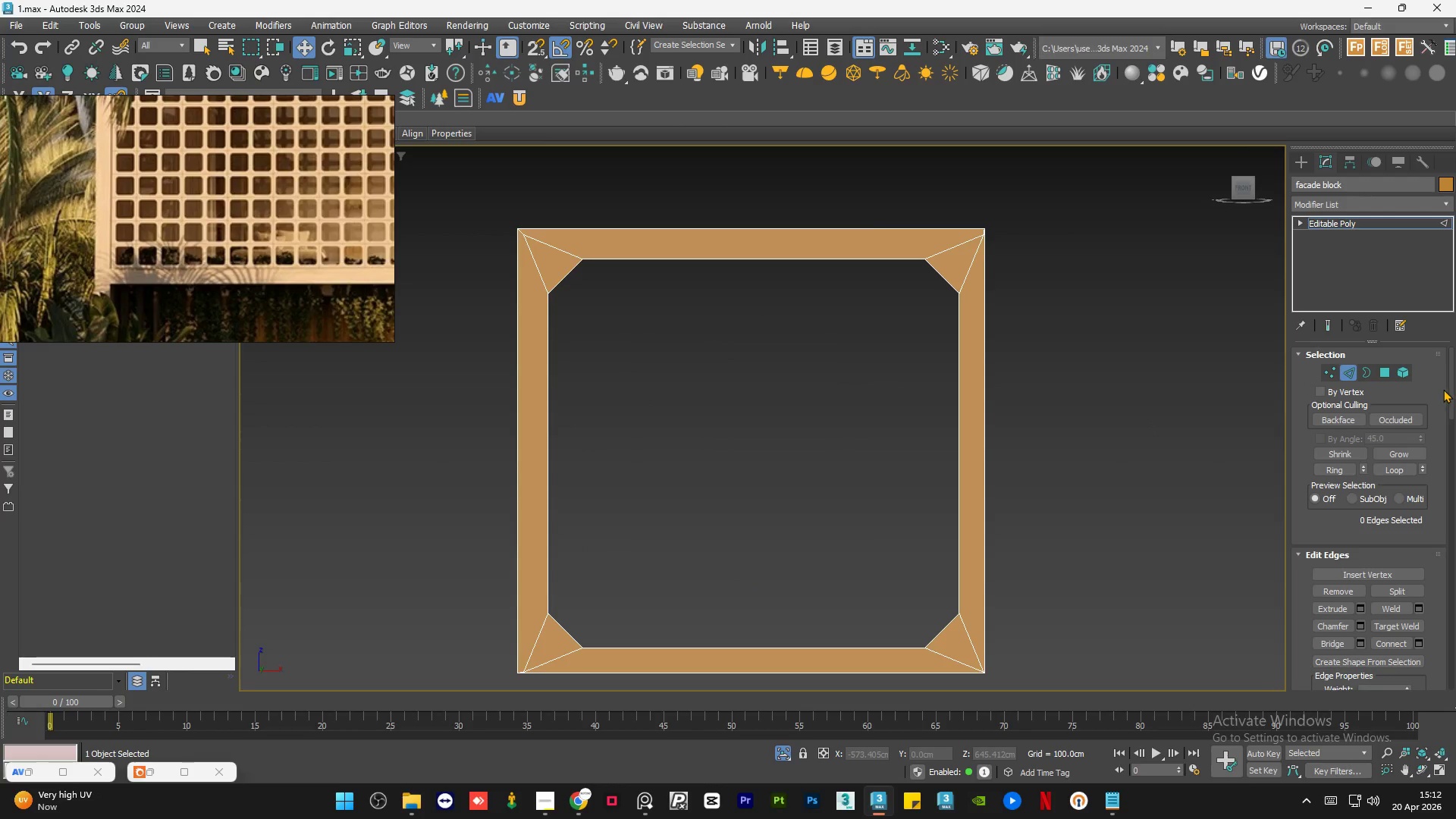 
left_click_drag(start_coordinate=[1449, 383], to_coordinate=[1455, 523])
 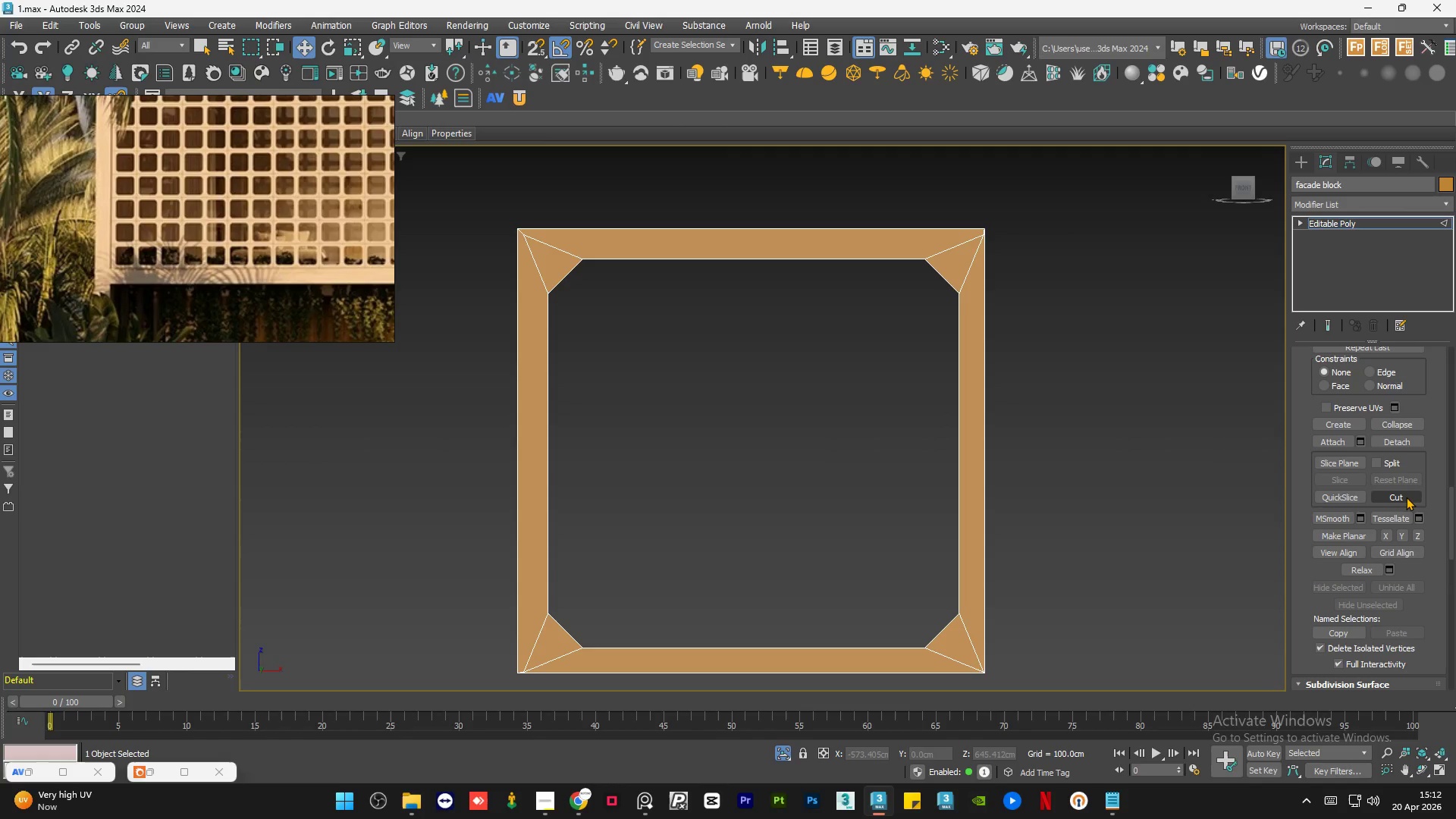 
left_click([1406, 497])
 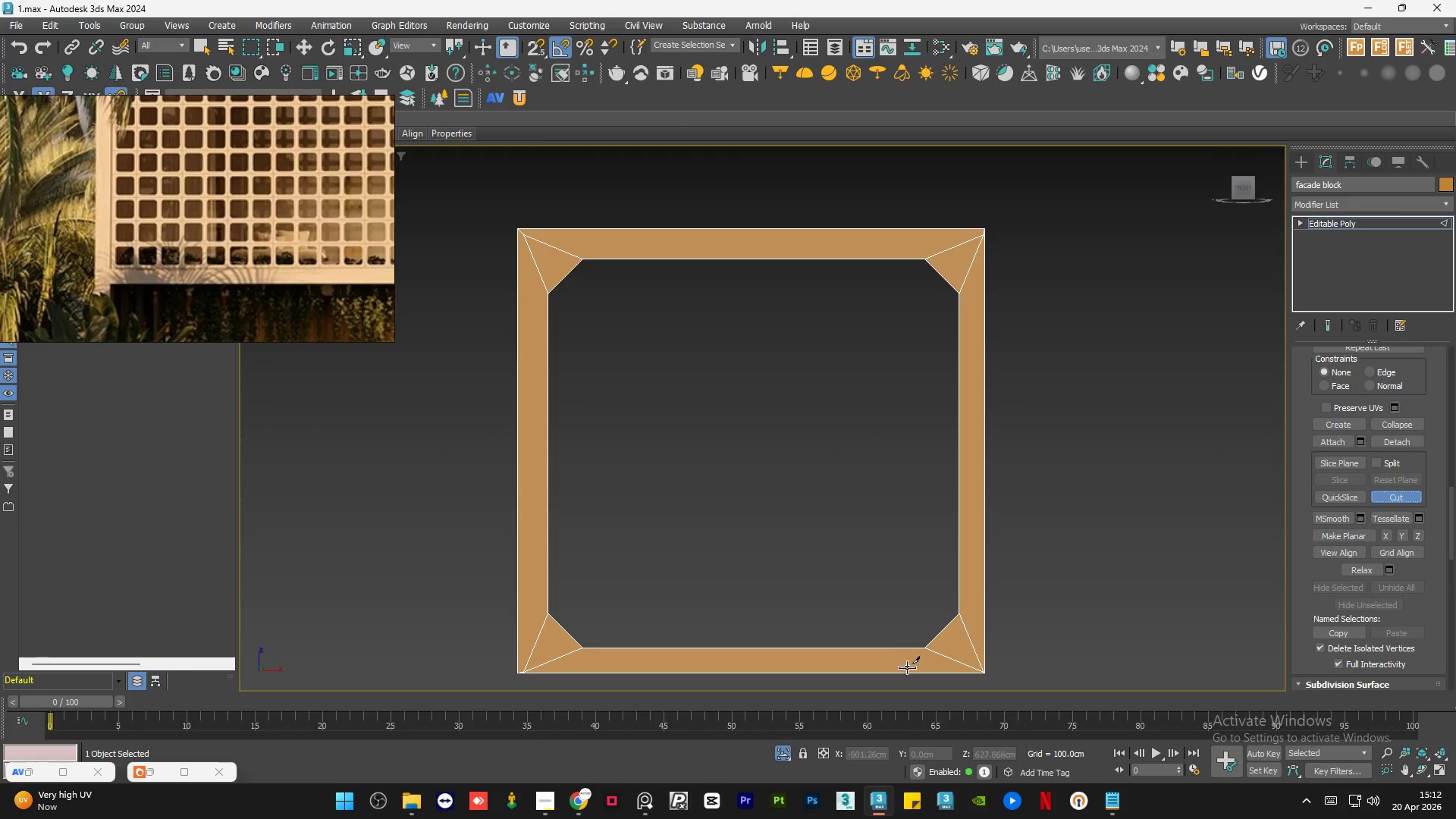 
scroll: coordinate [941, 644], scroll_direction: up, amount: 3.0
 